 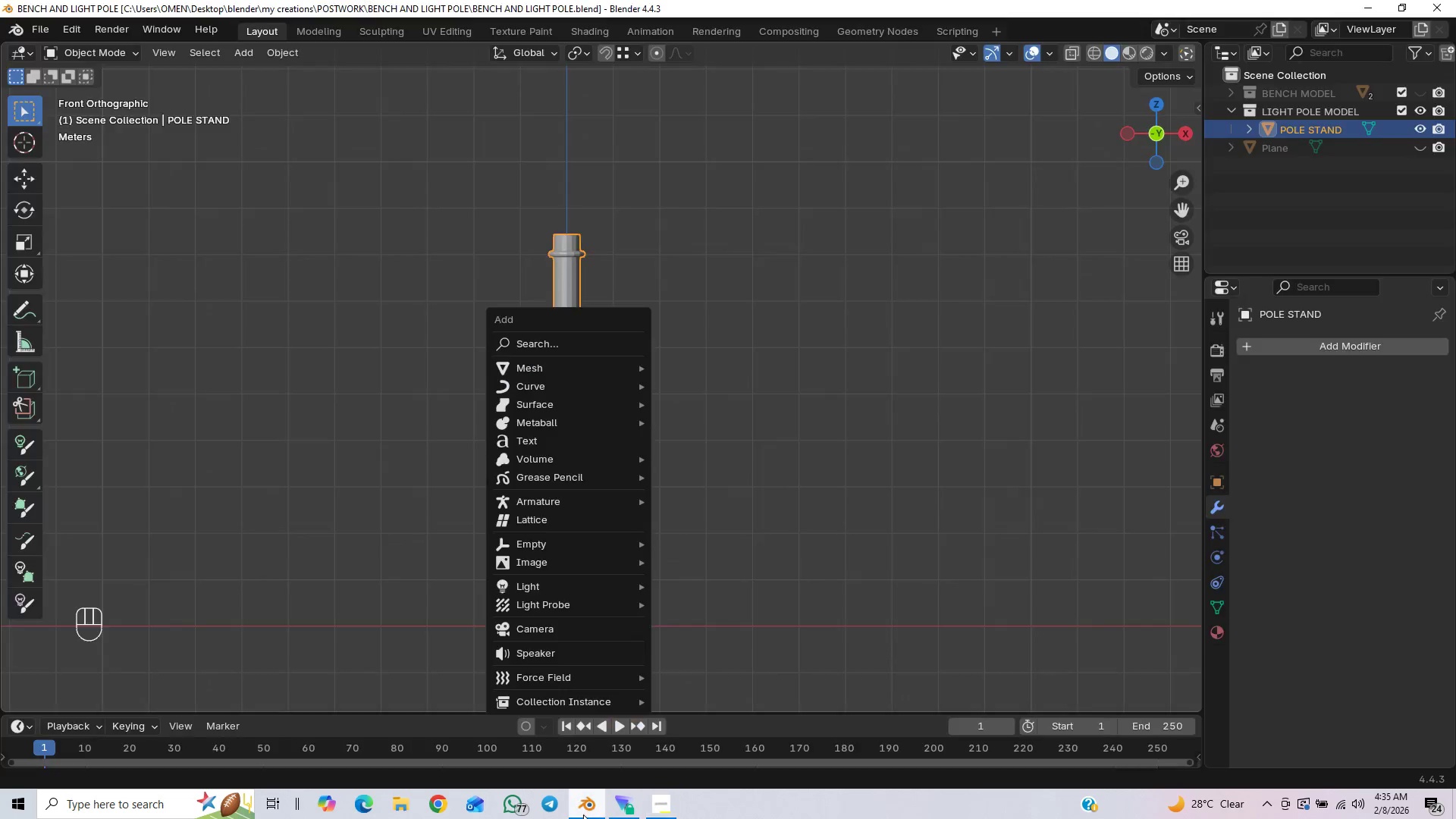 
key(Shift+A)
 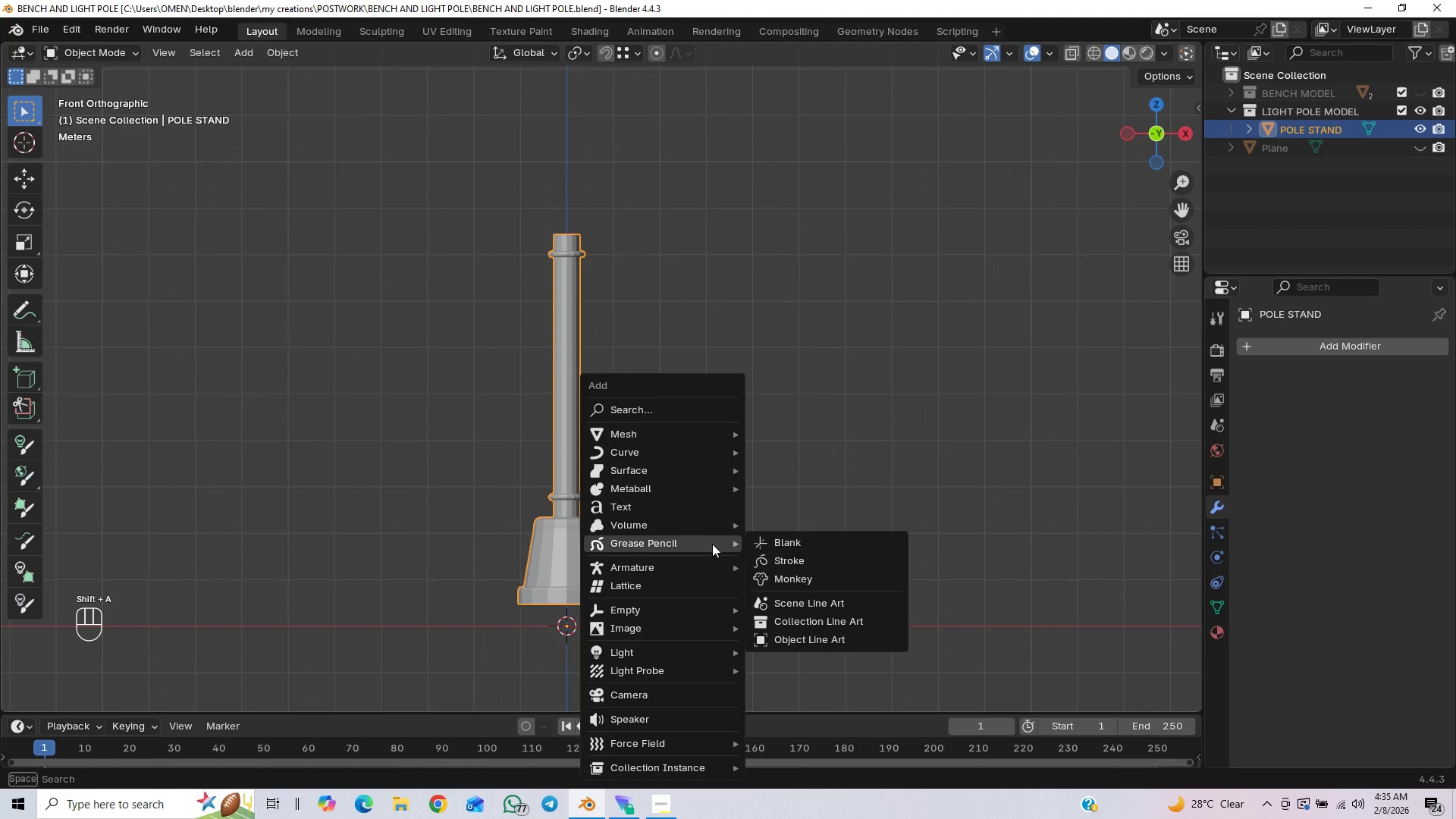 
mouse_move([717, 460])
 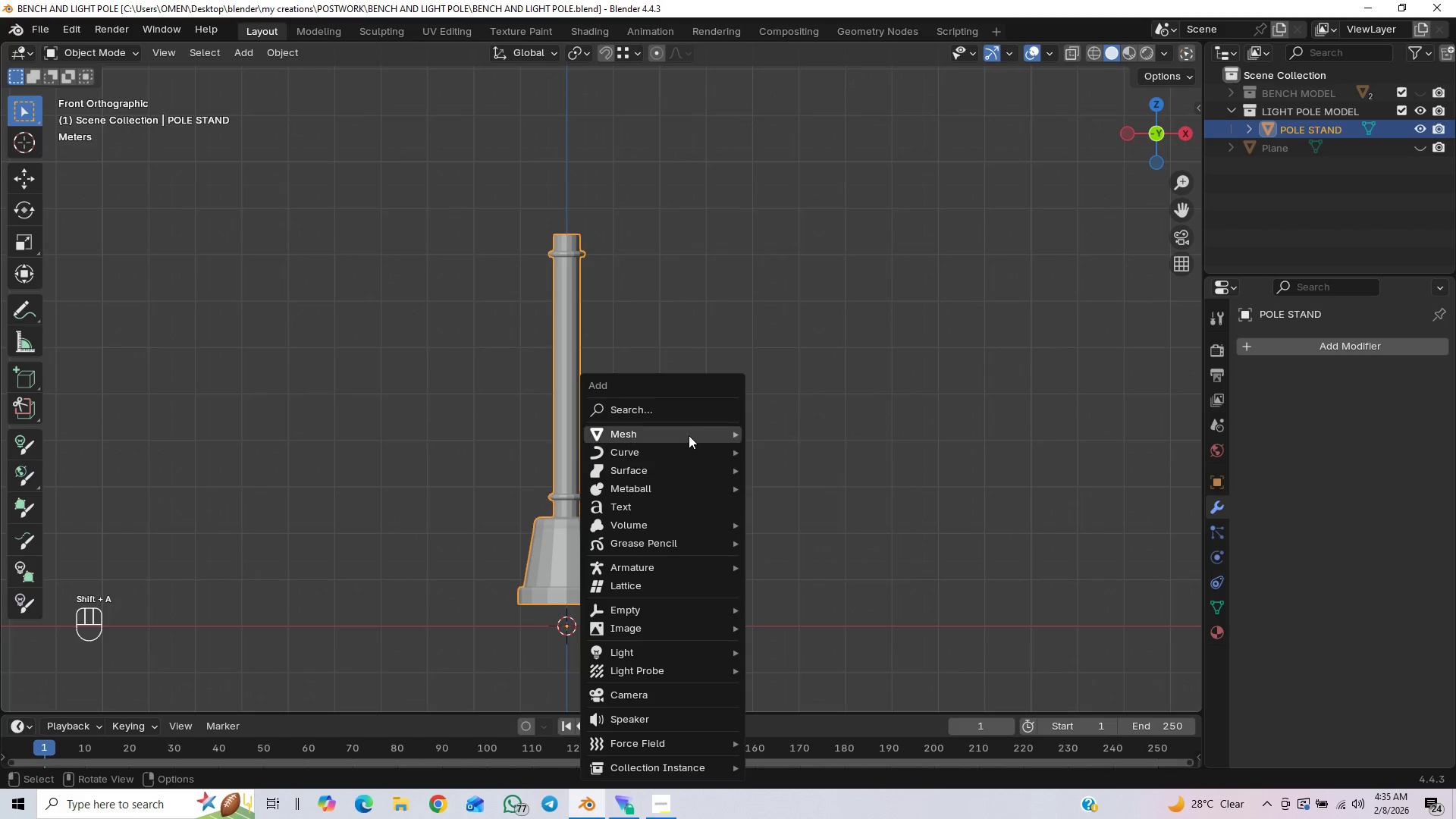 
mouse_move([692, 440])
 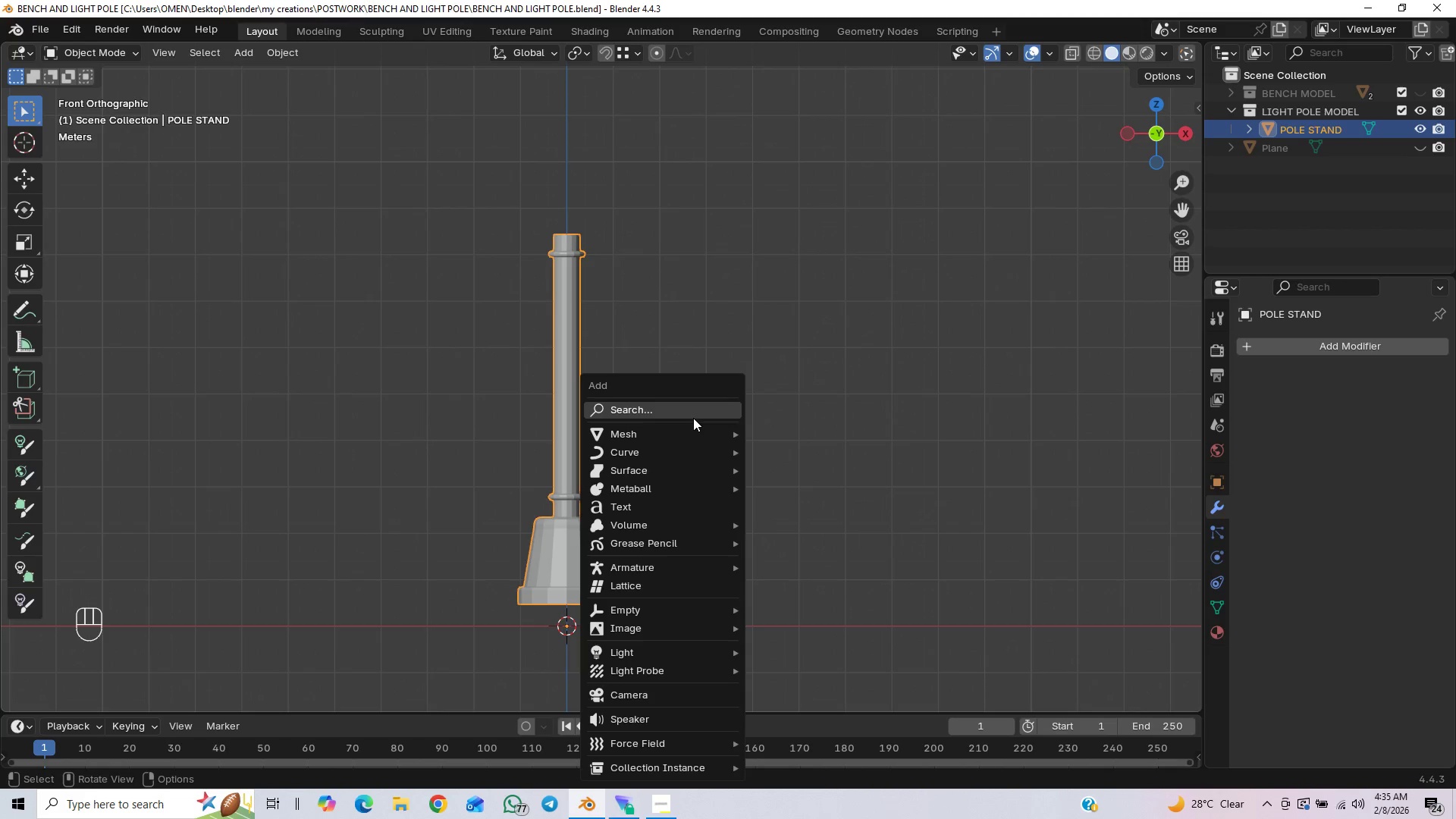 
mouse_move([694, 440])
 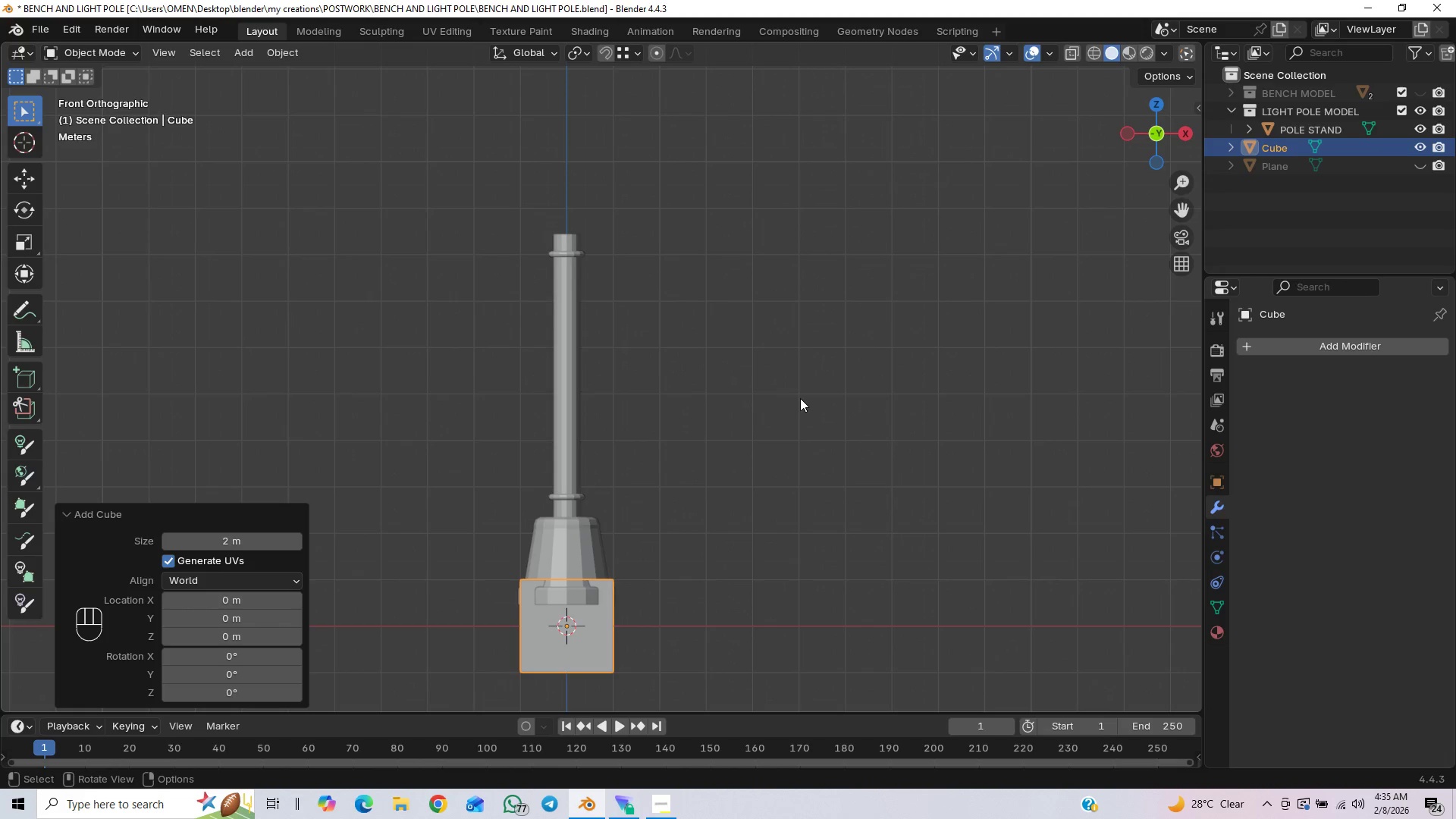 
wait(6.33)
 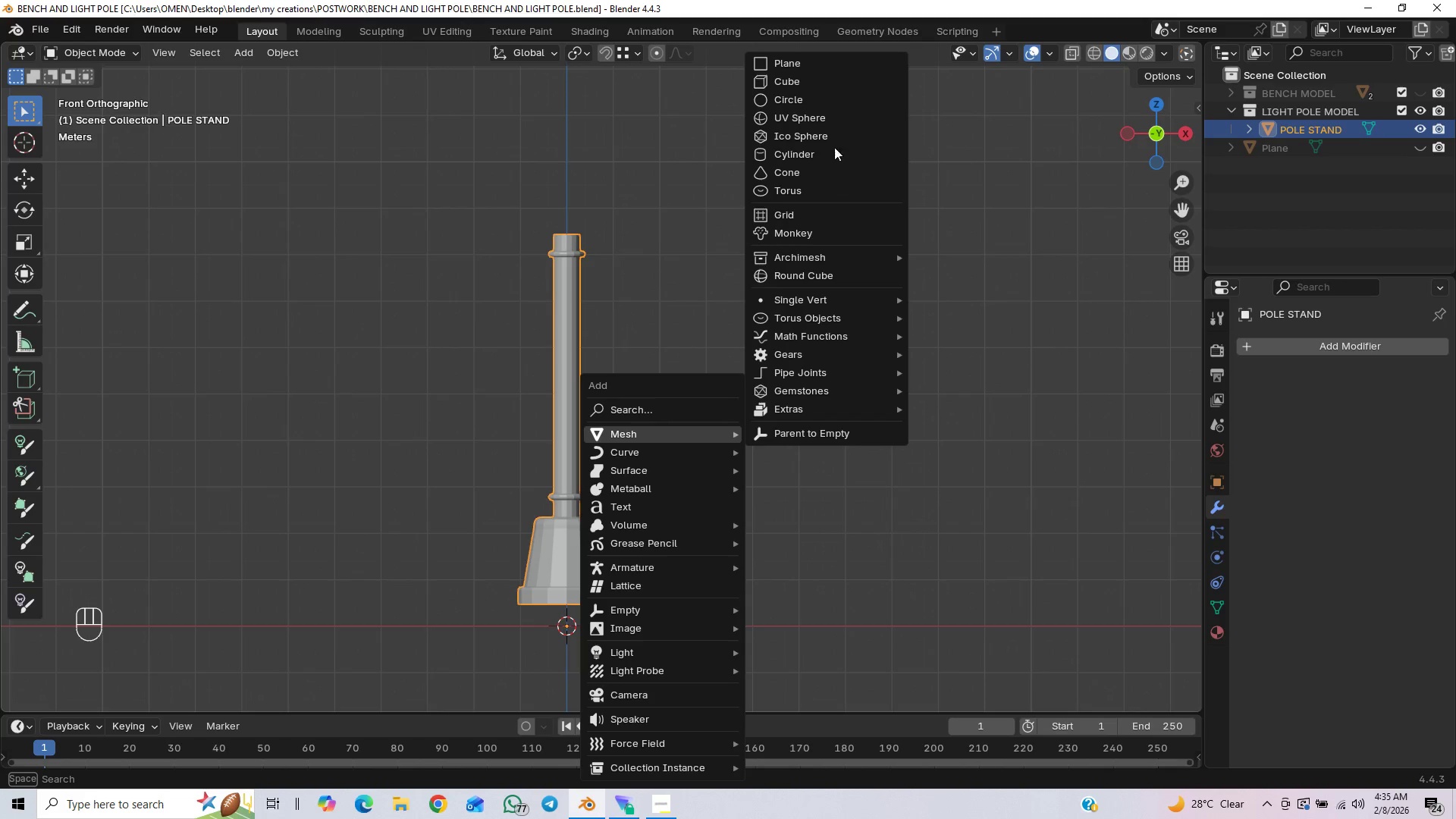 
type(gz)
 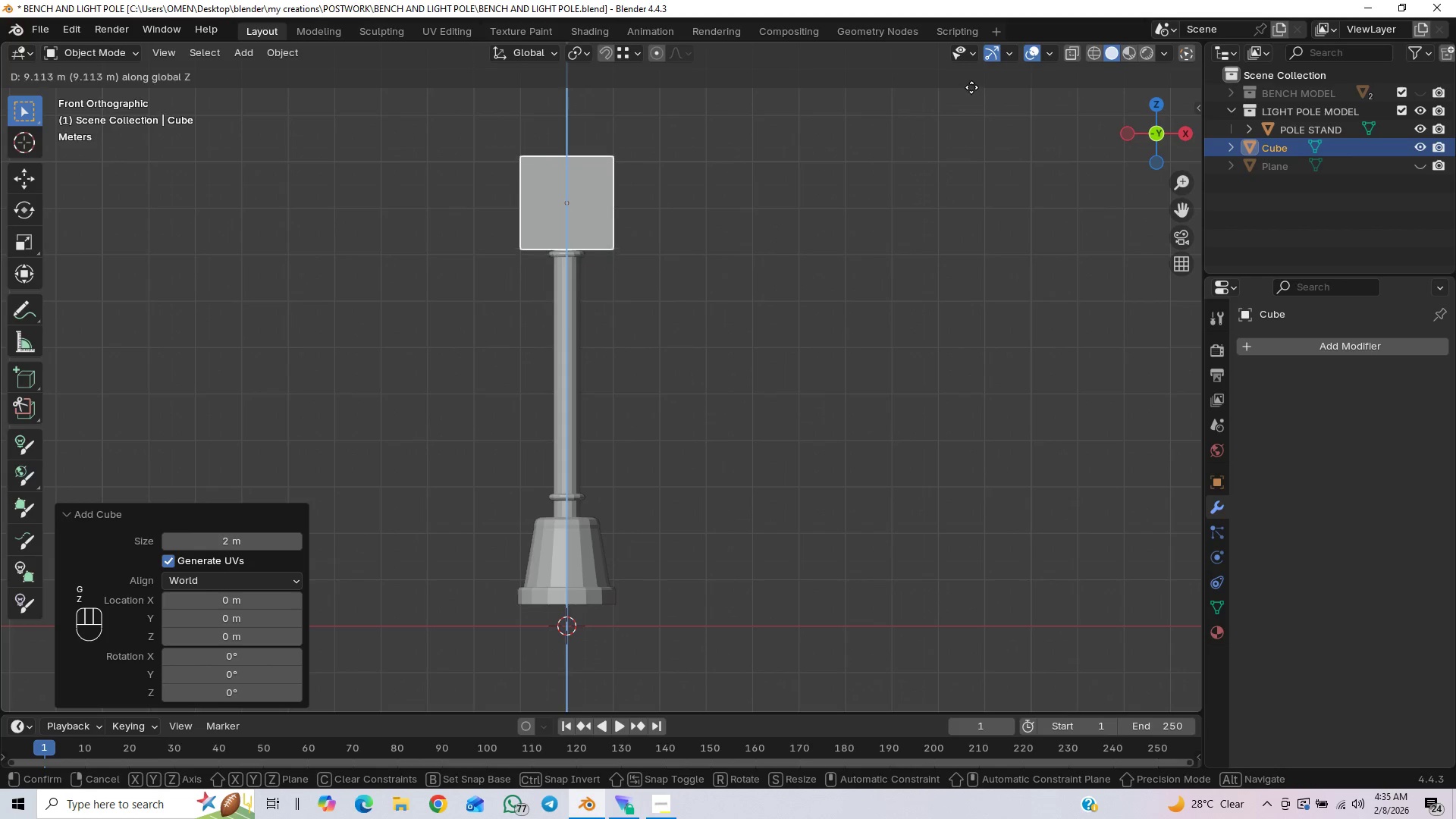 
left_click([974, 81])
 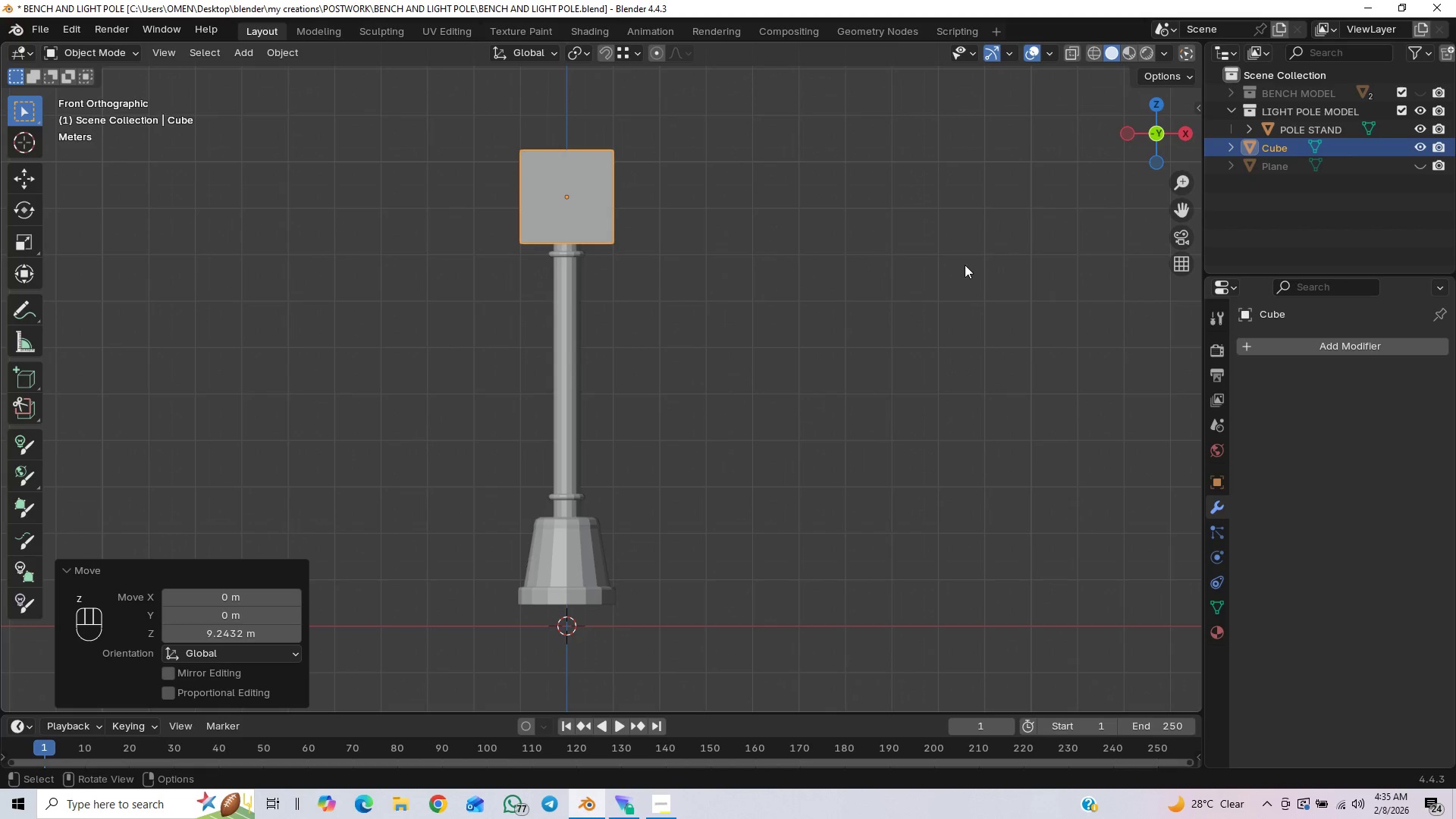 
hold_key(key=ShiftLeft, duration=0.42)
 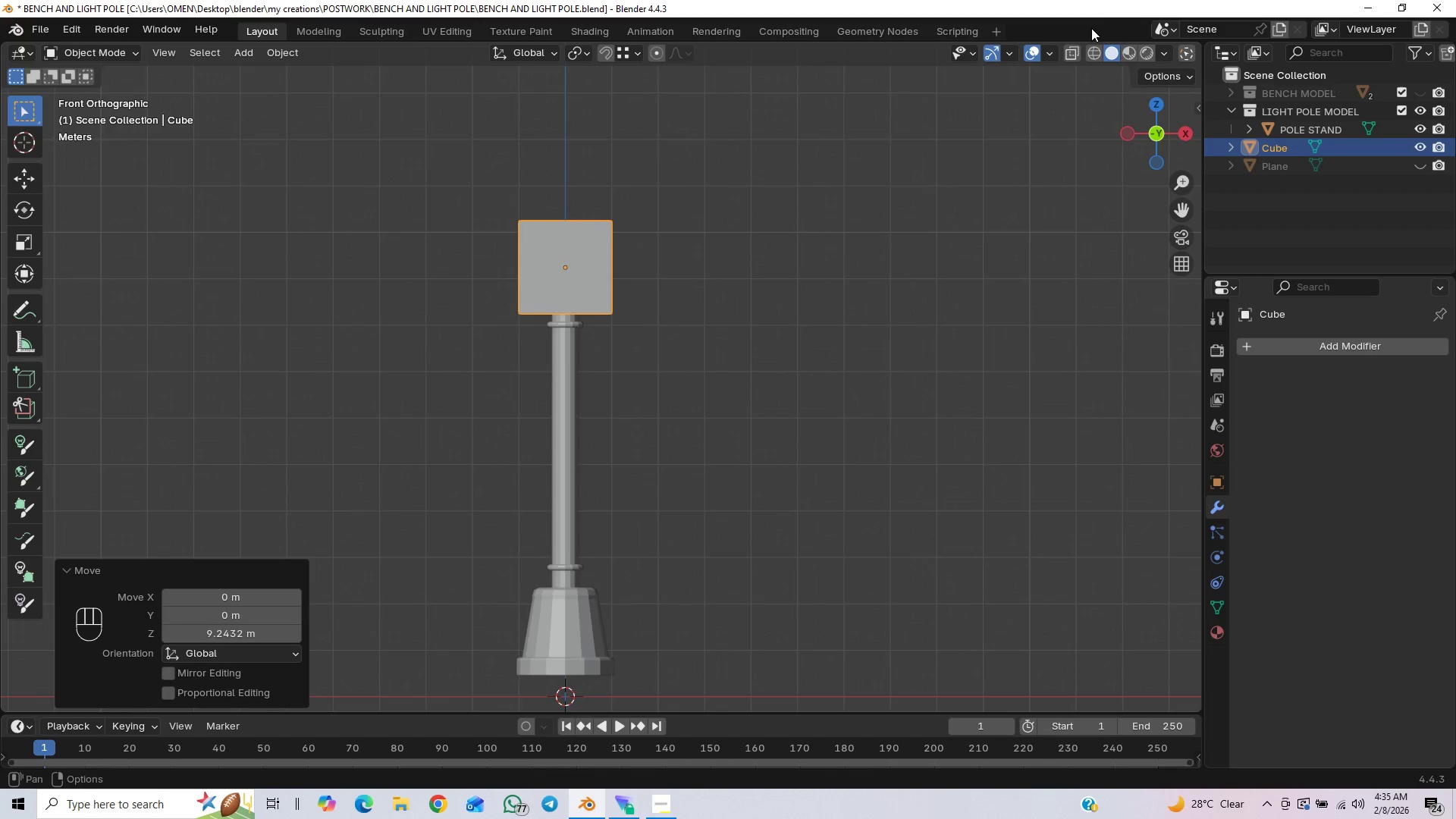 
left_click([1078, 46])
 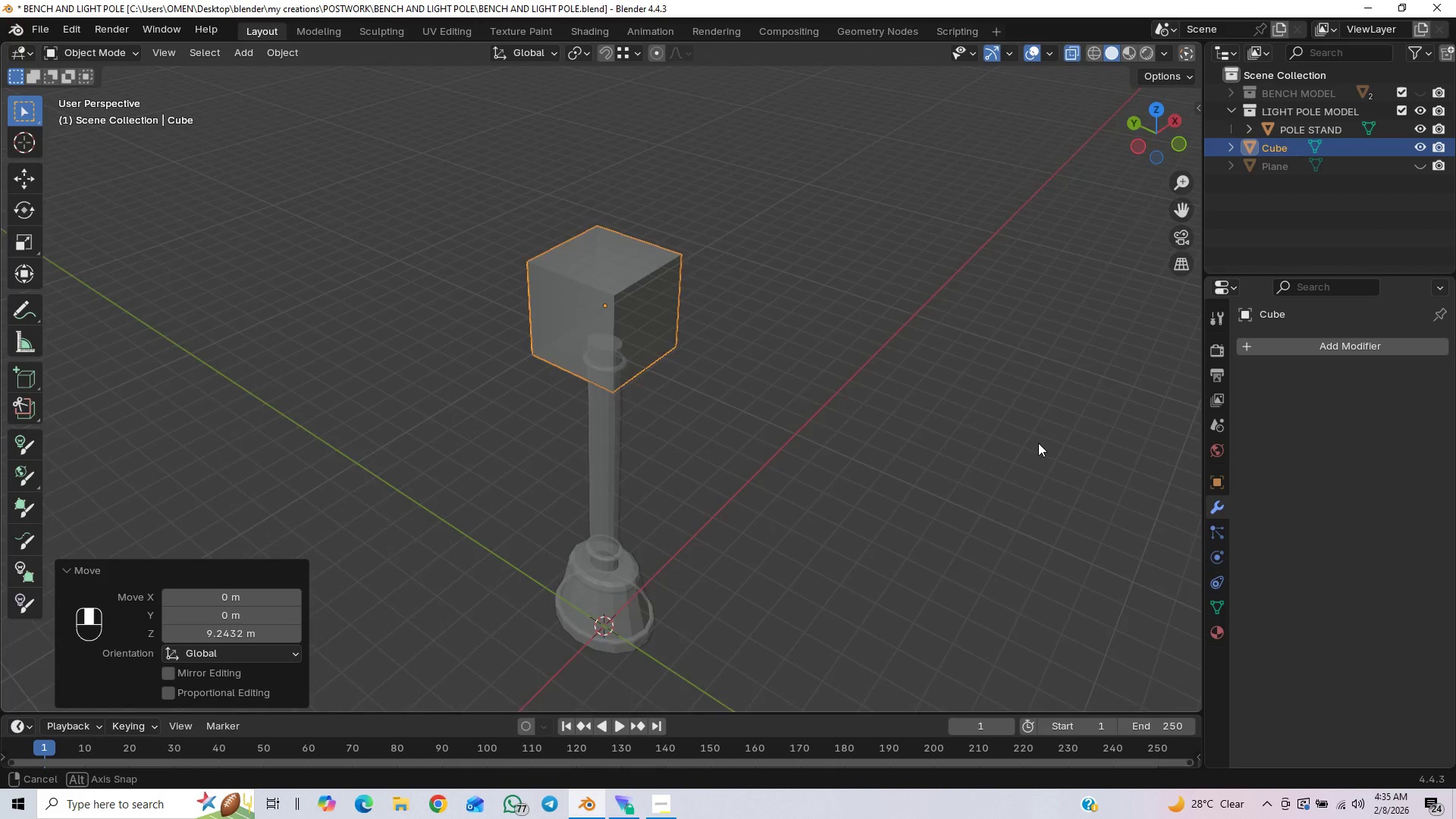 
type(sy)
 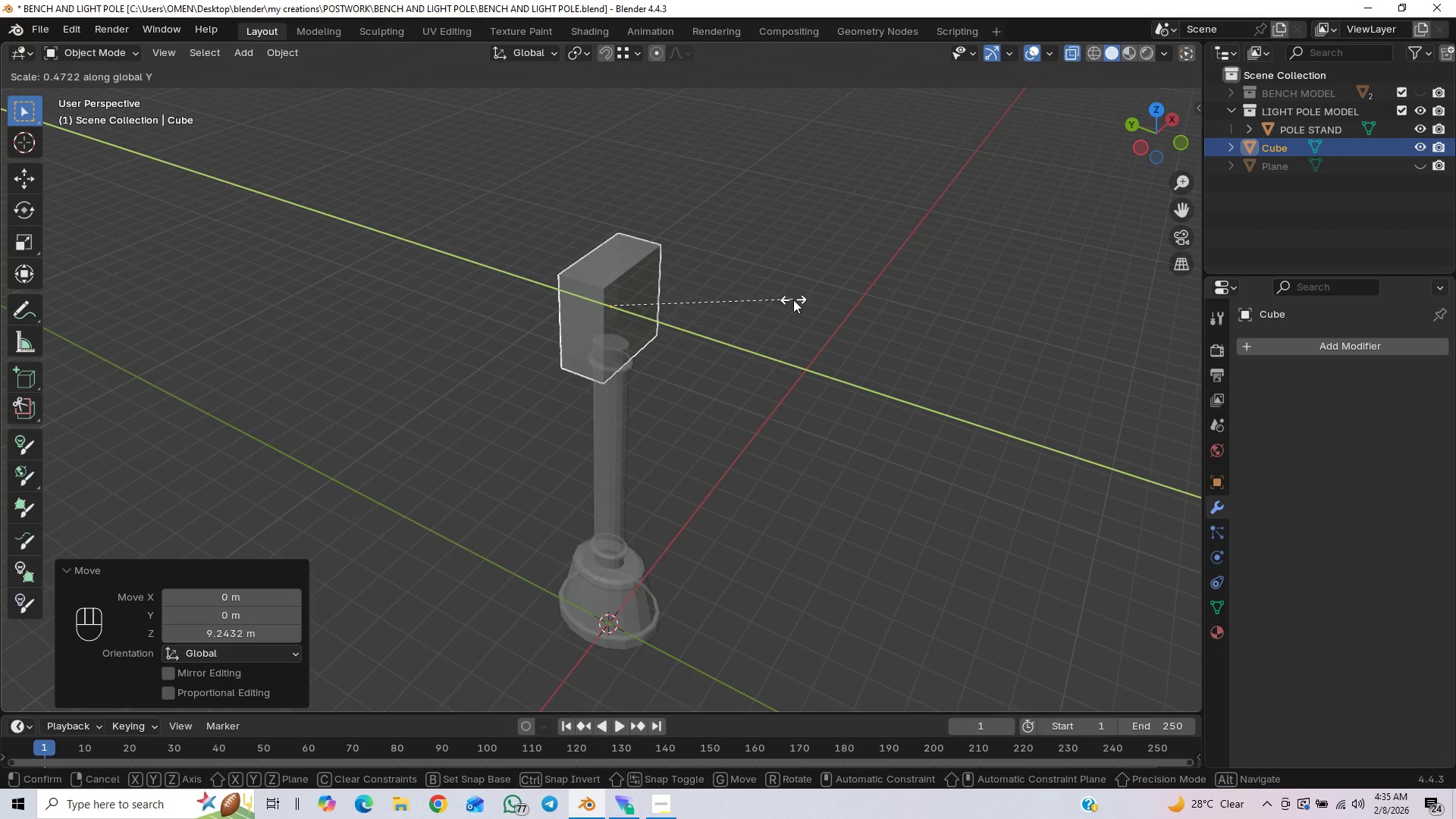 
left_click([792, 300])
 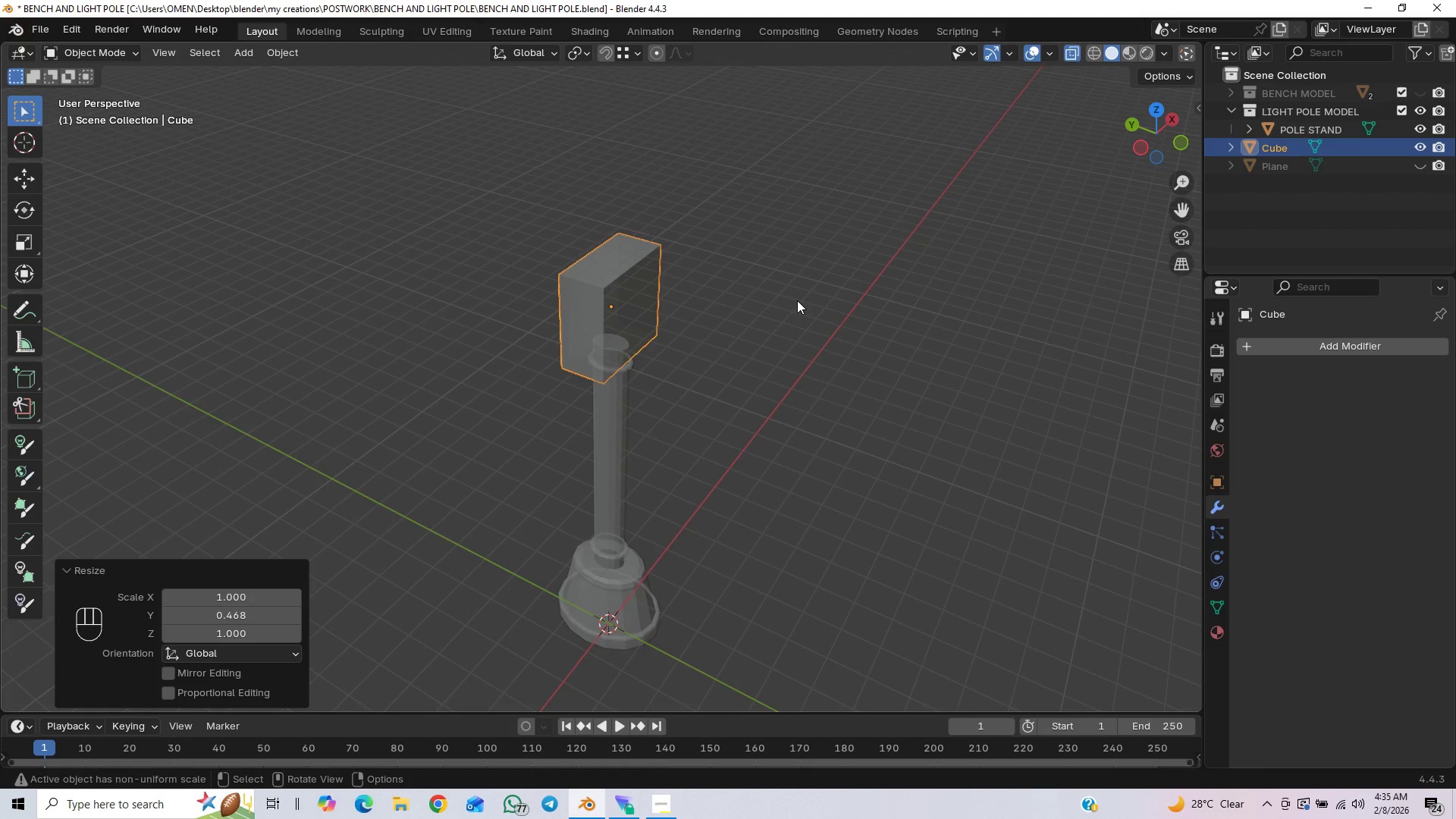 
type(sx)
 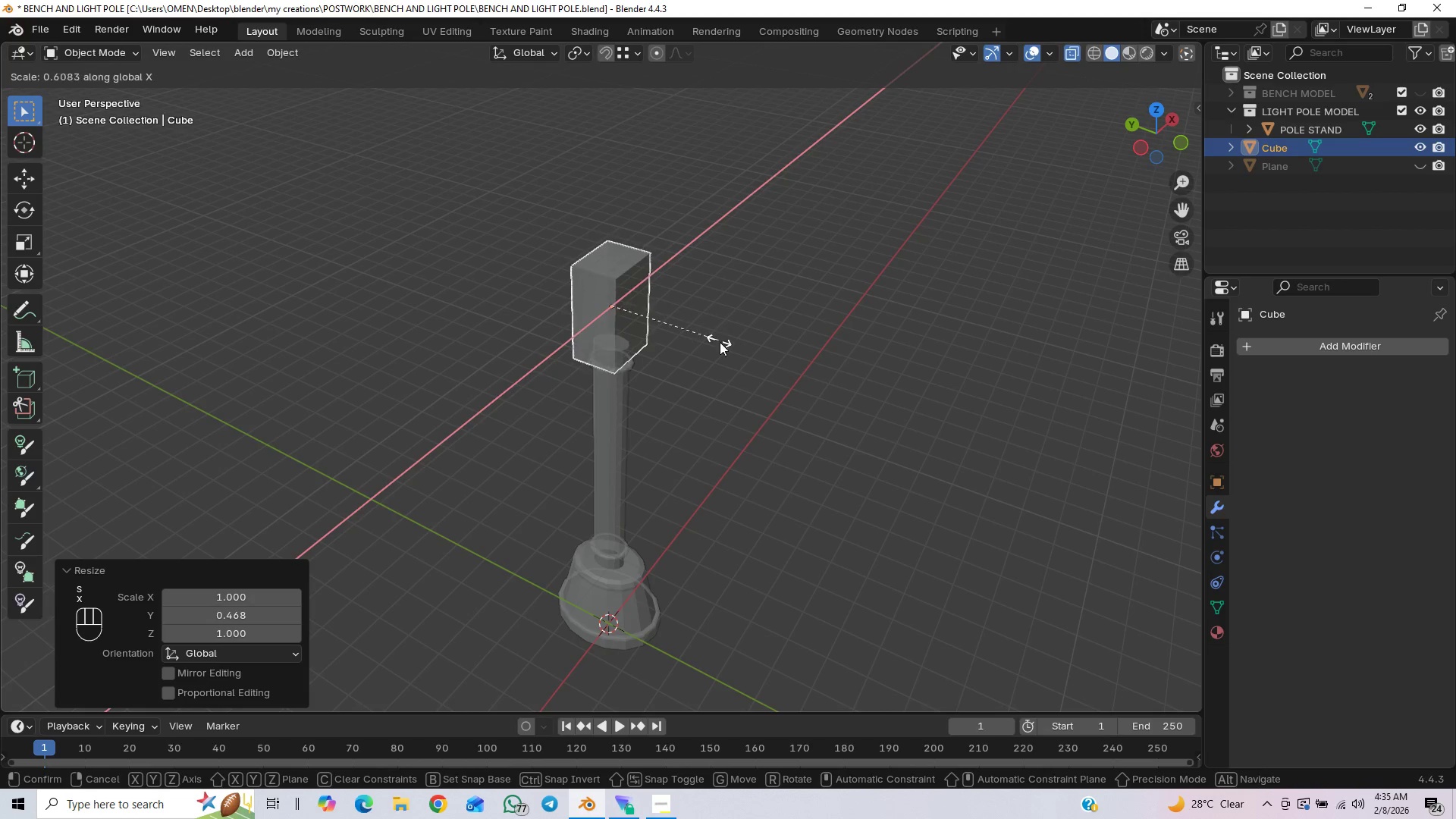 
left_click([712, 328])
 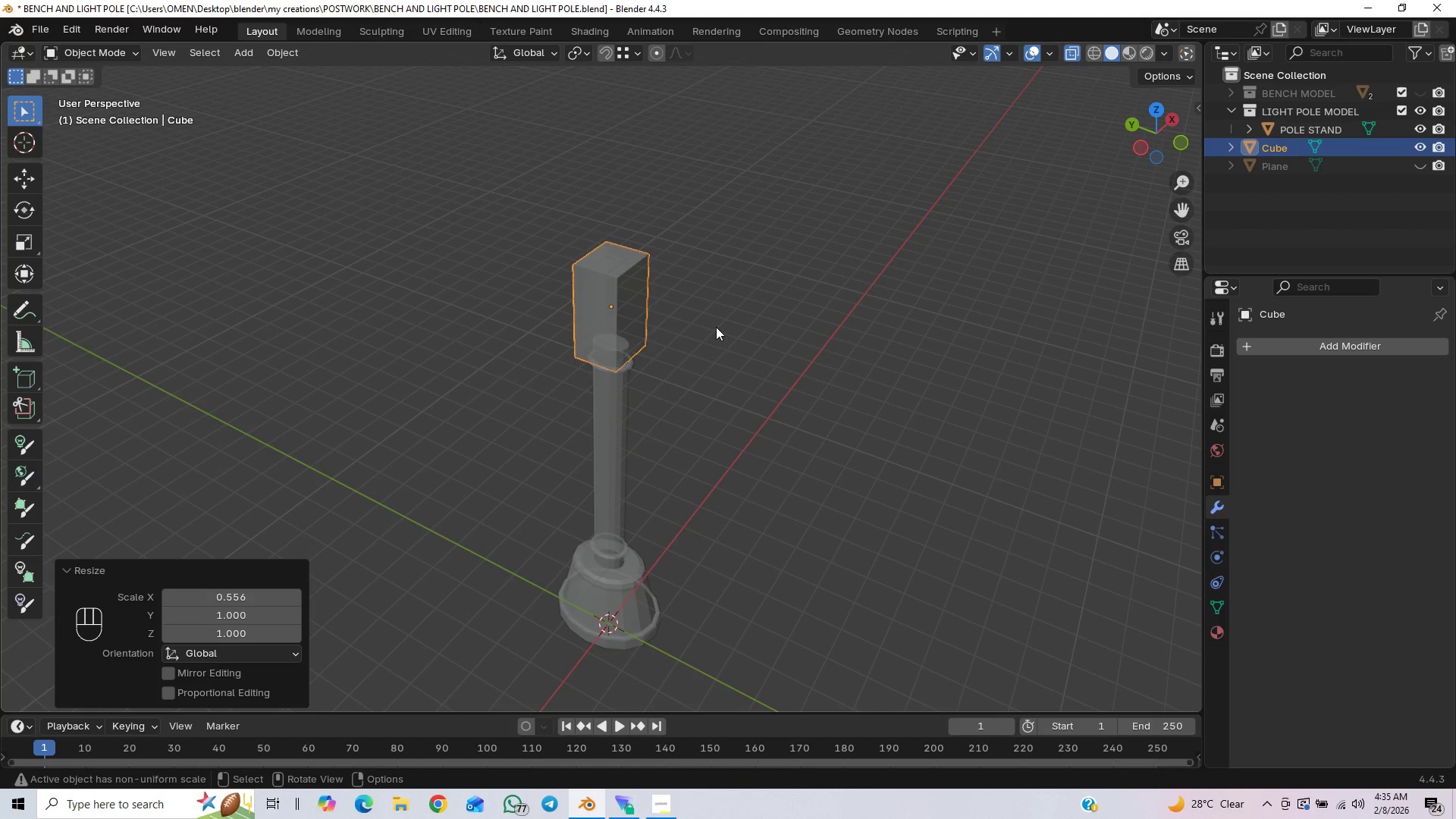 
key(End)
 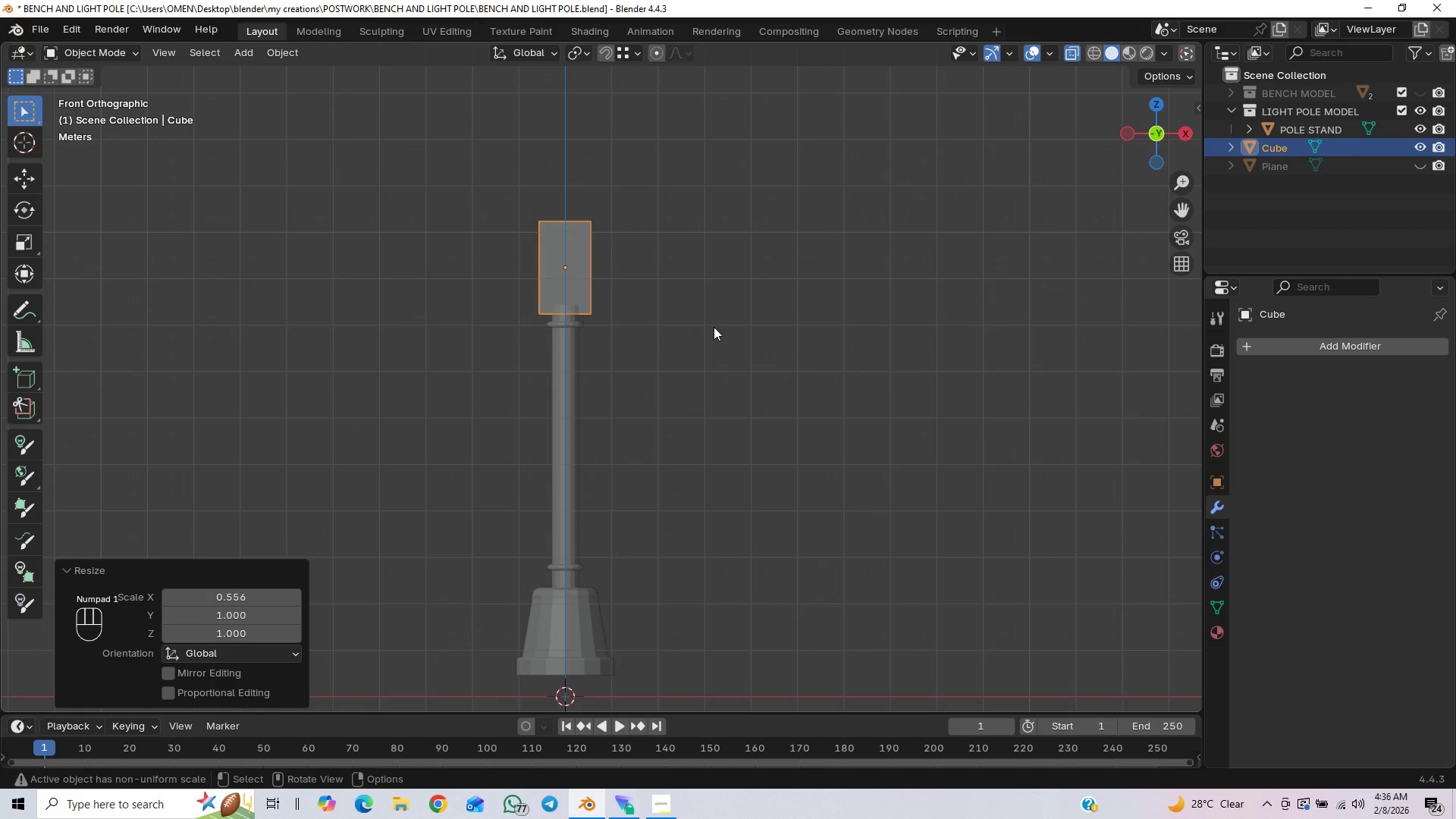 
scroll: coordinate [723, 340], scroll_direction: up, amount: 4.0
 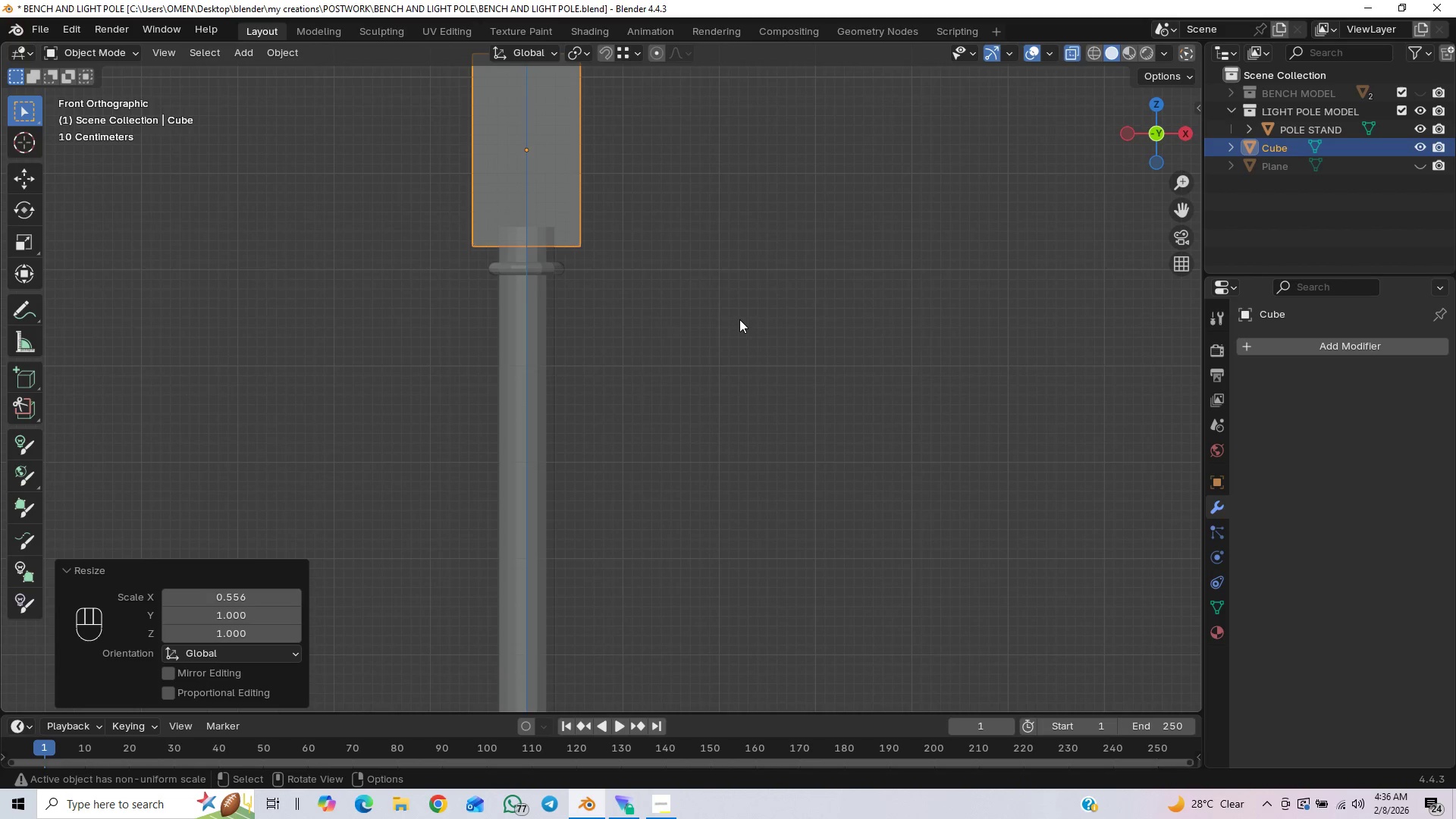 
scroll: coordinate [741, 320], scroll_direction: down, amount: 2.0
 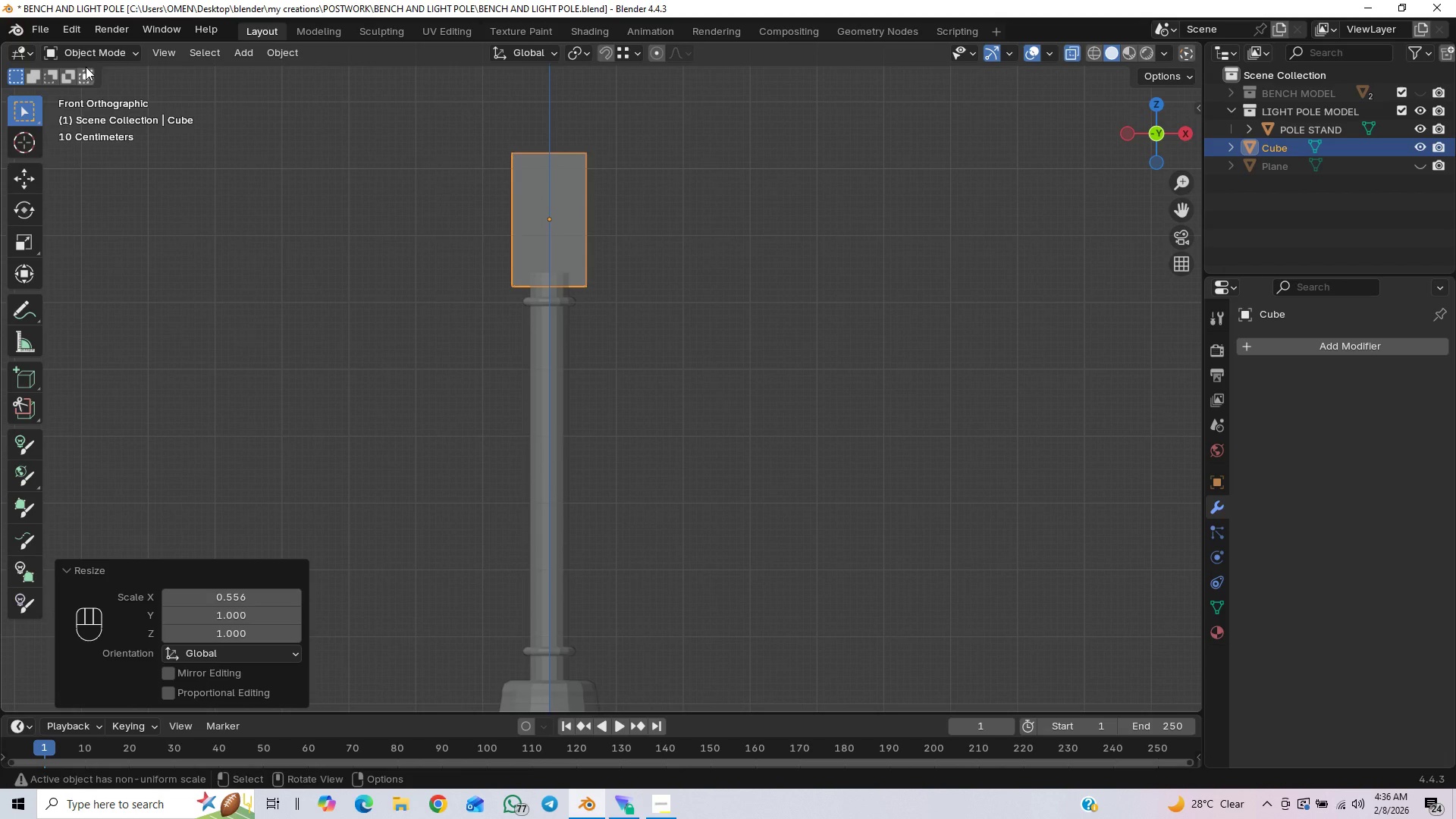 
left_click([121, 86])
 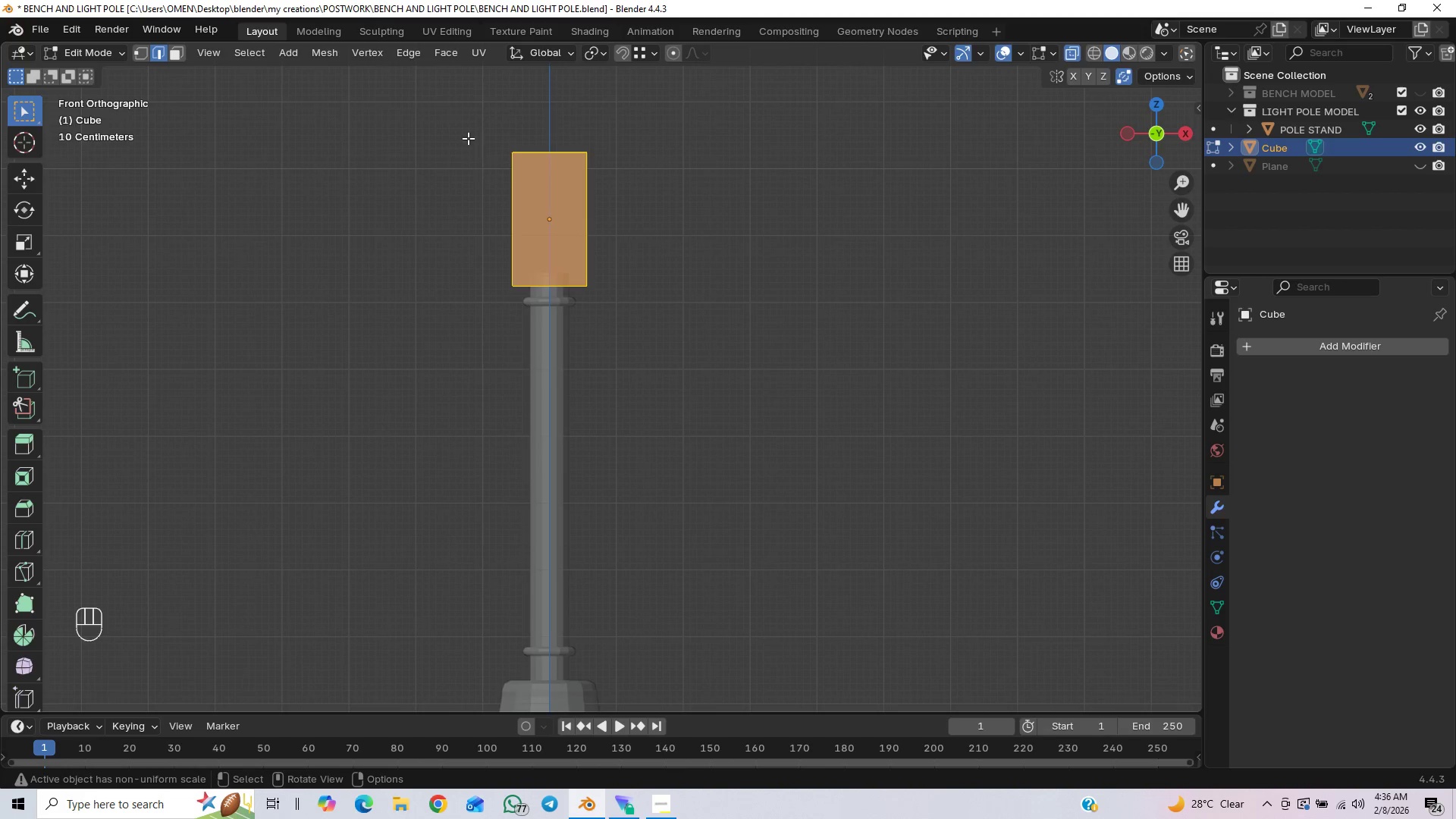 
left_click_drag(start_coordinate=[466, 136], to_coordinate=[635, 168])
 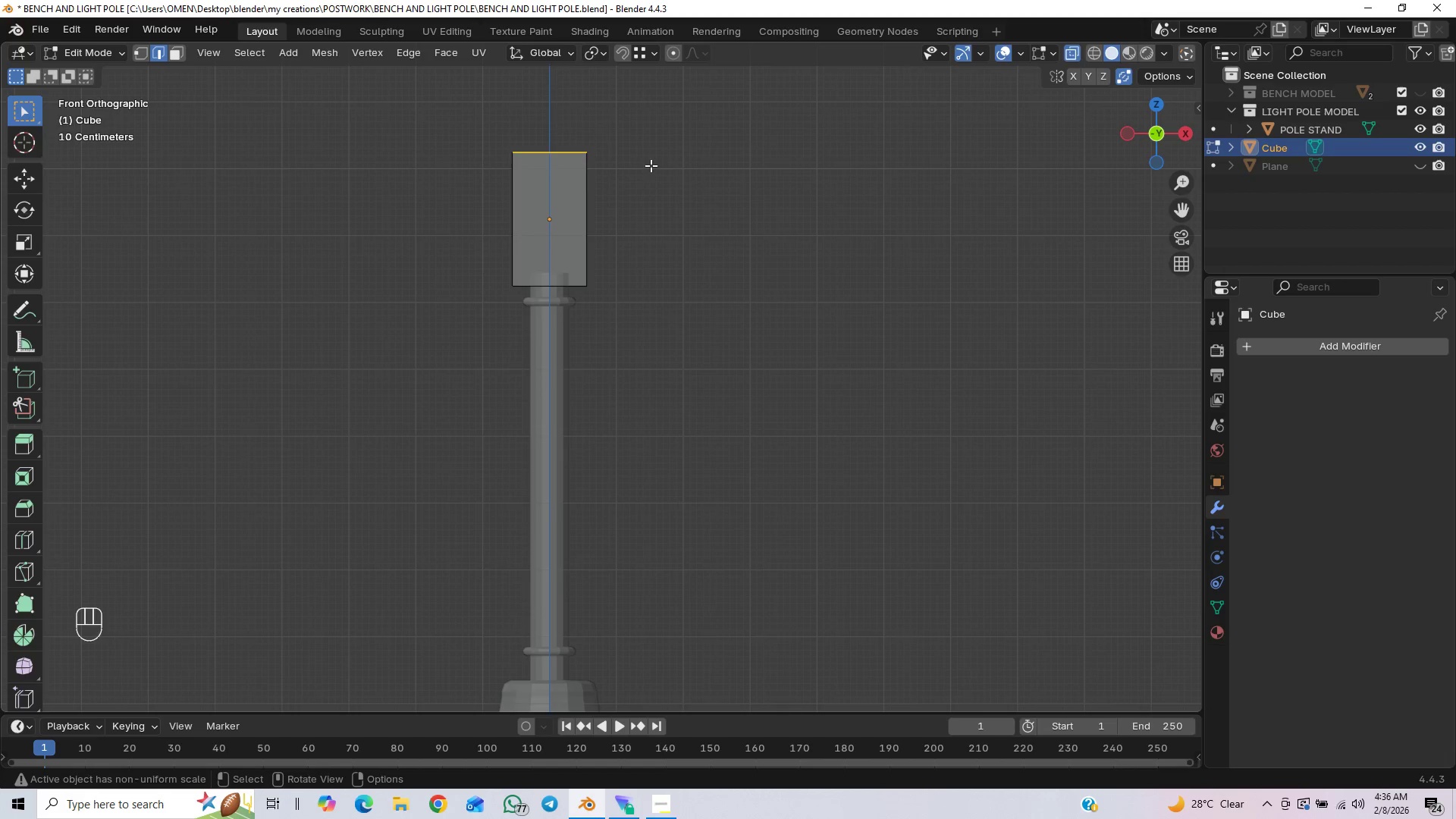 
key(G)
 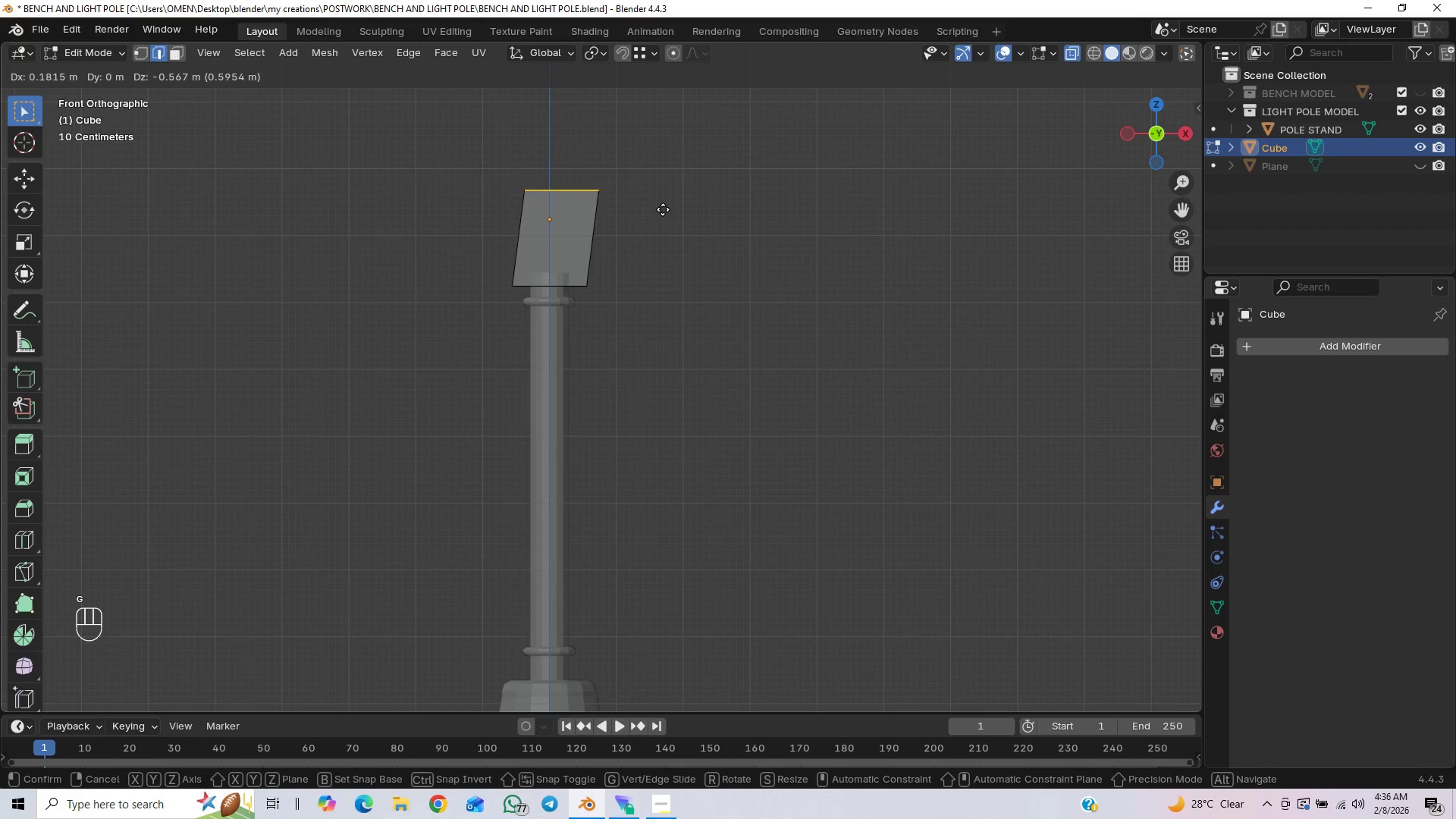 
key(Z)
 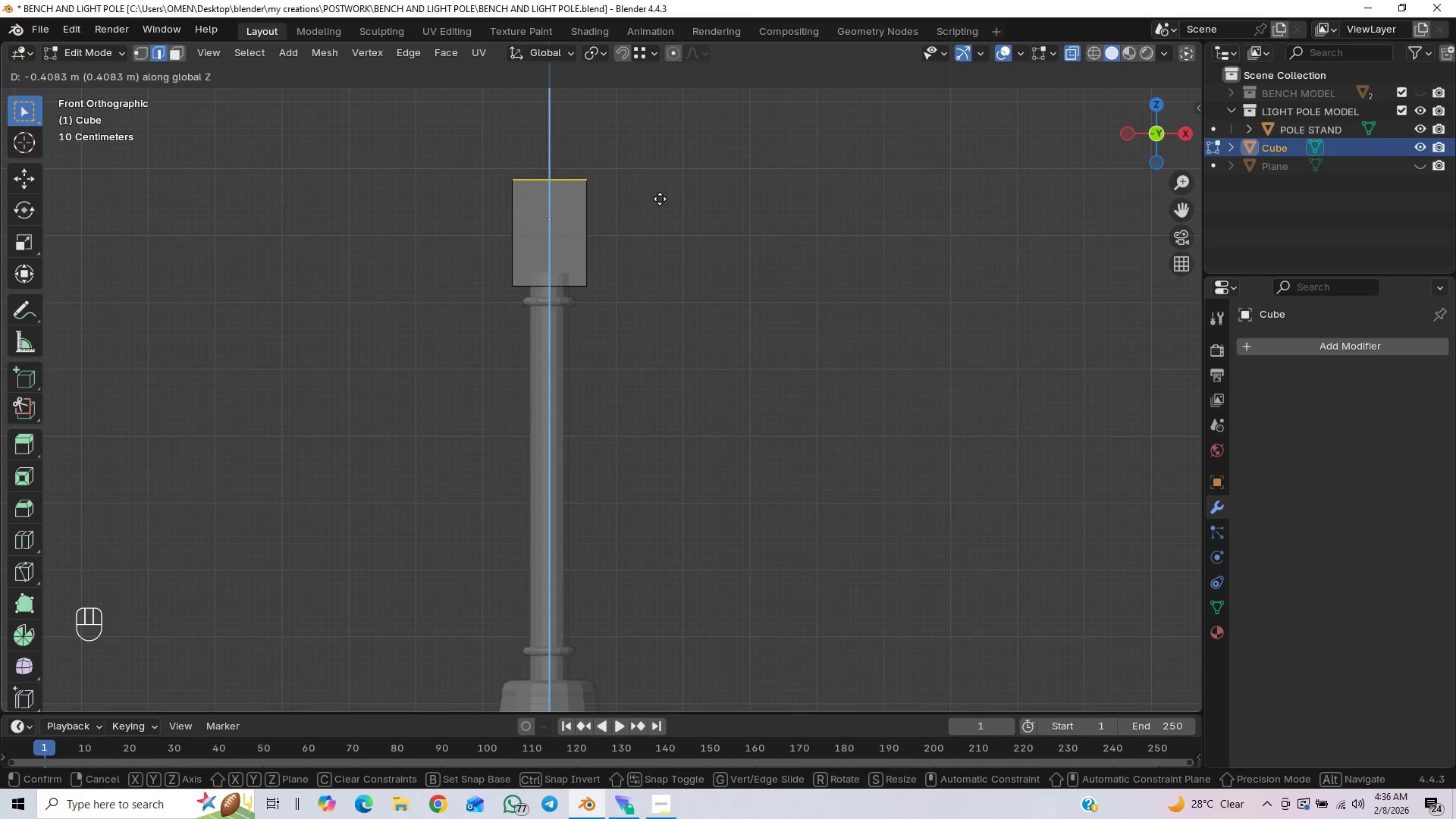 
wait(5.84)
 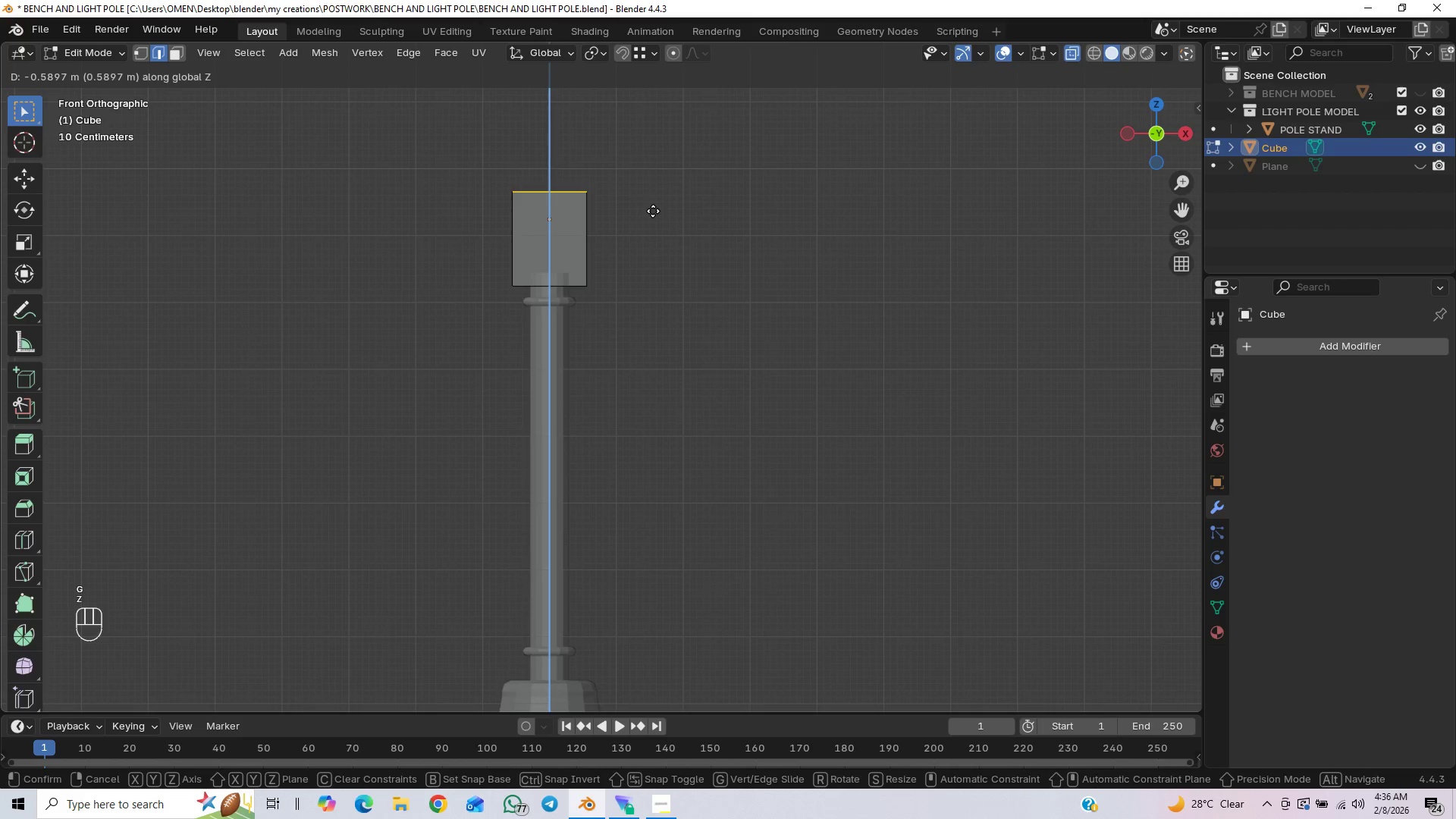 
left_click([660, 203])
 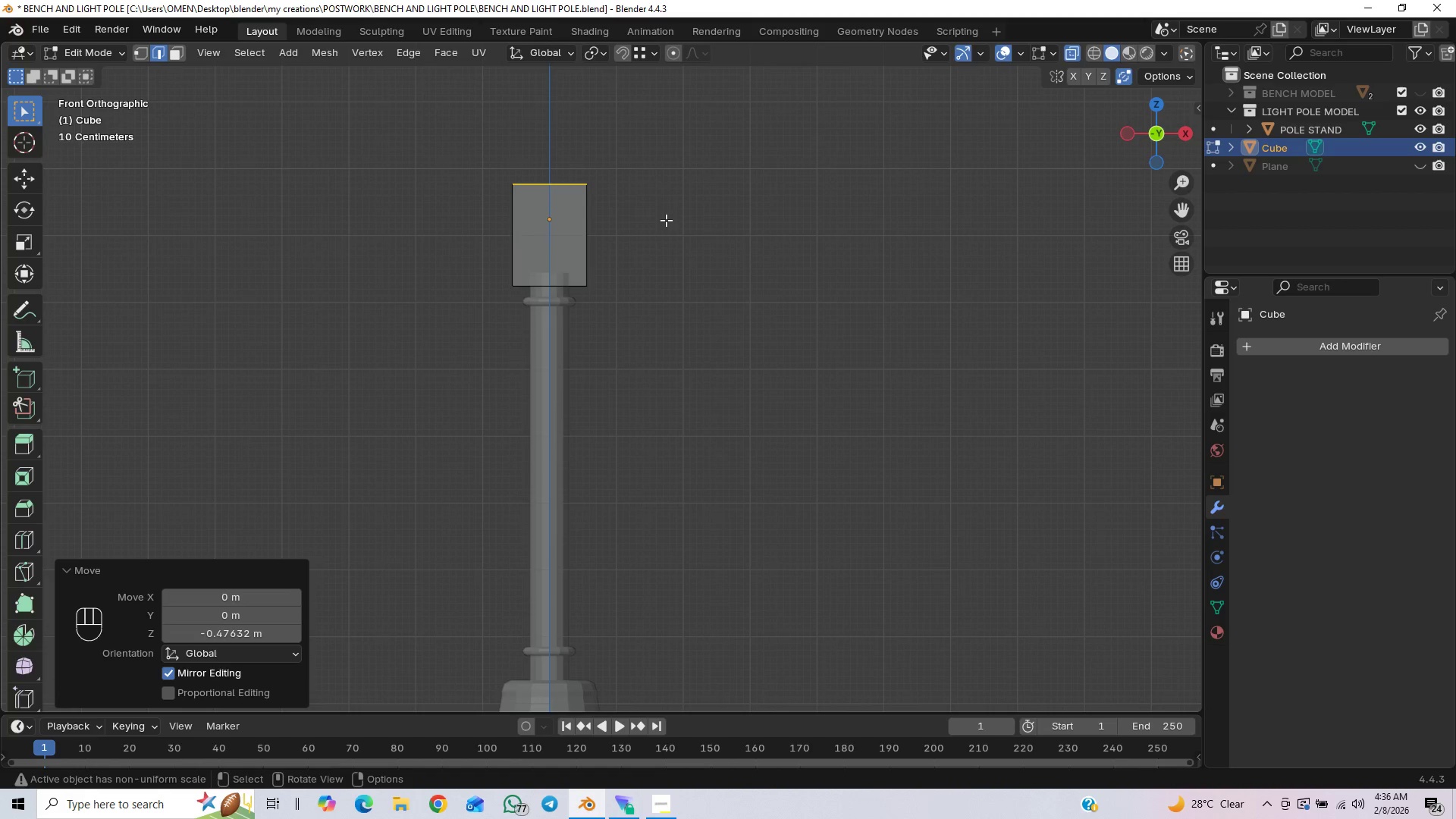 
type(agz)
 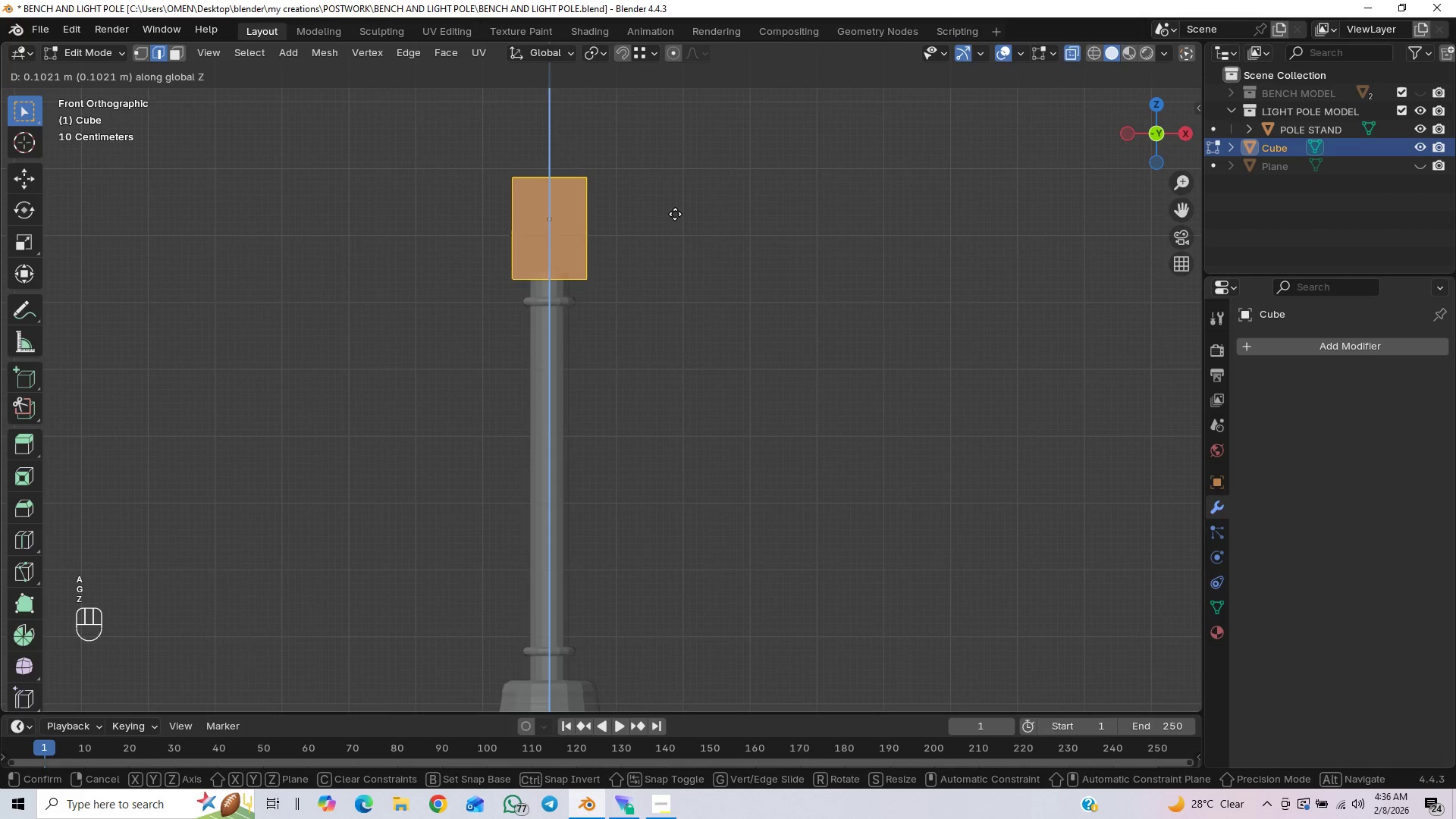 
left_click([675, 212])
 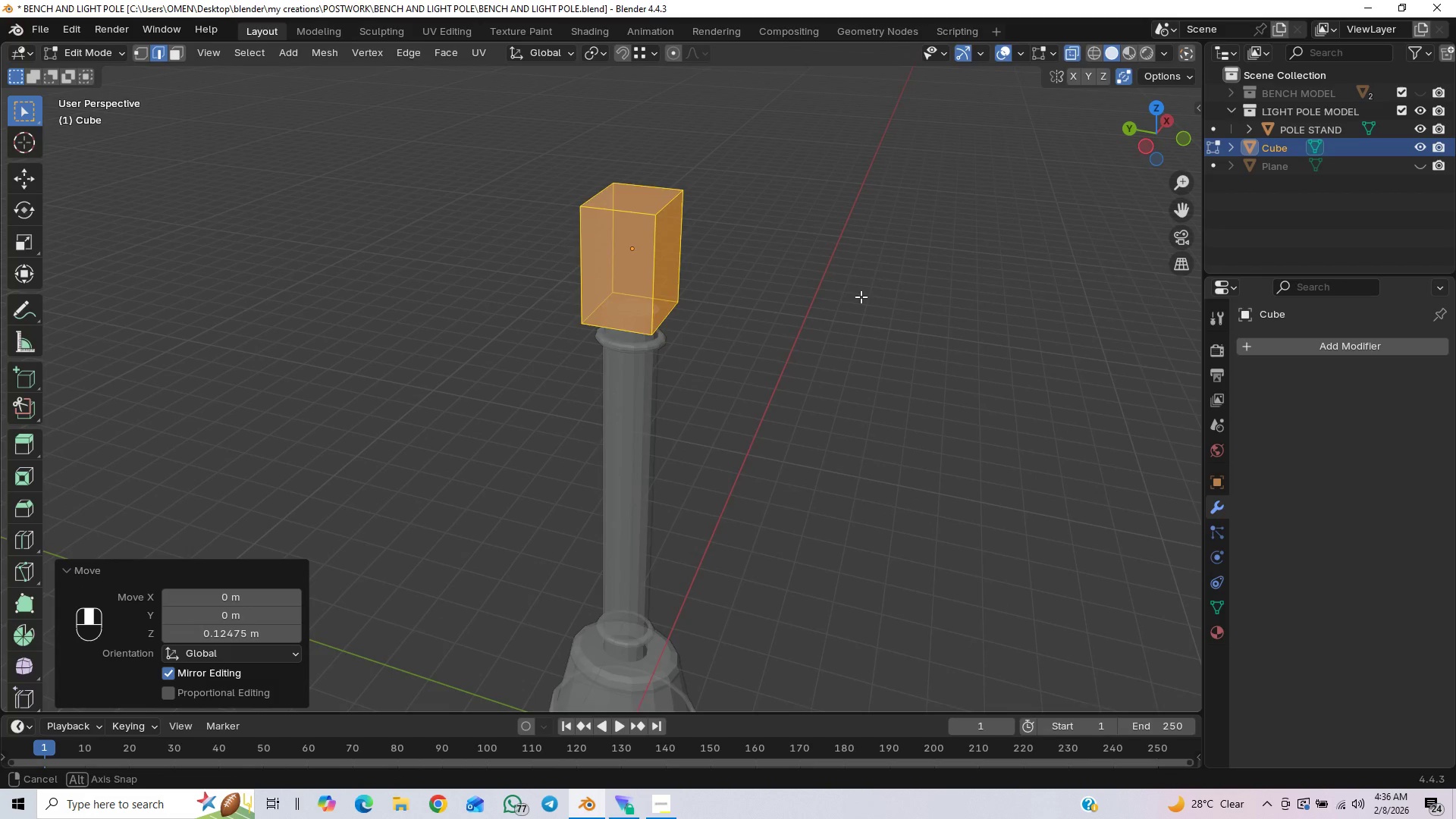 
key(End)
 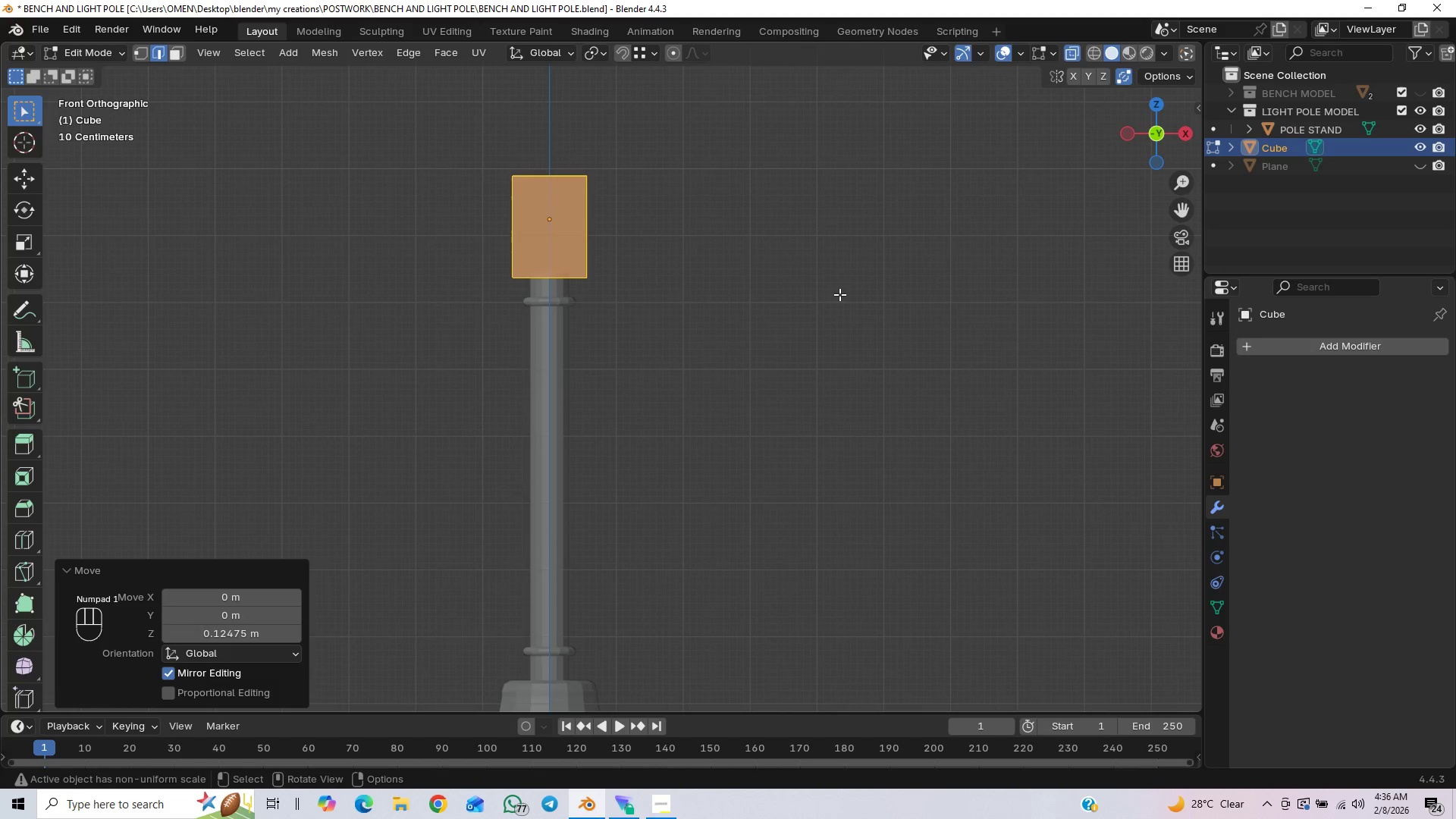 
type(sx)
 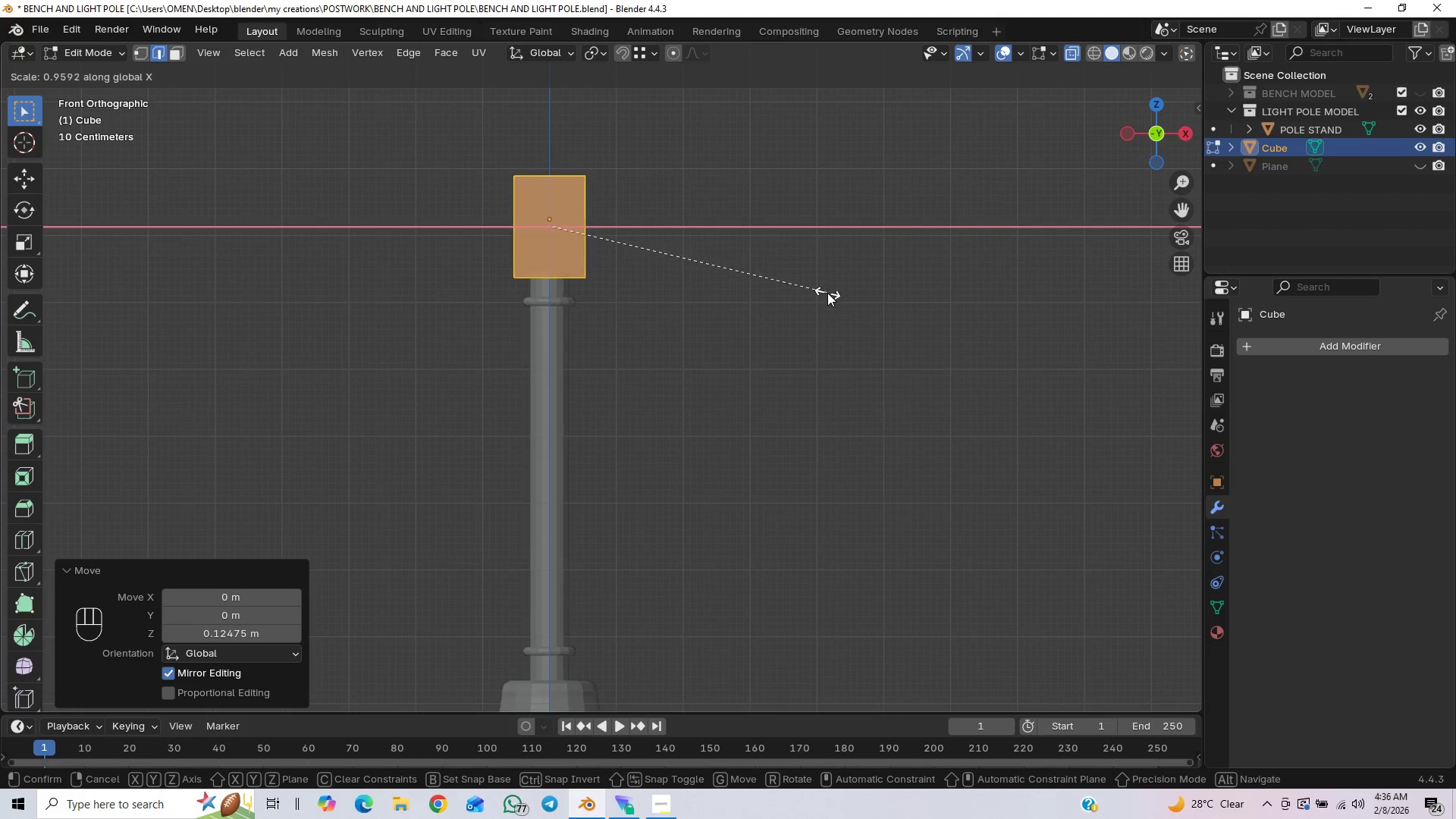 
wait(5.81)
 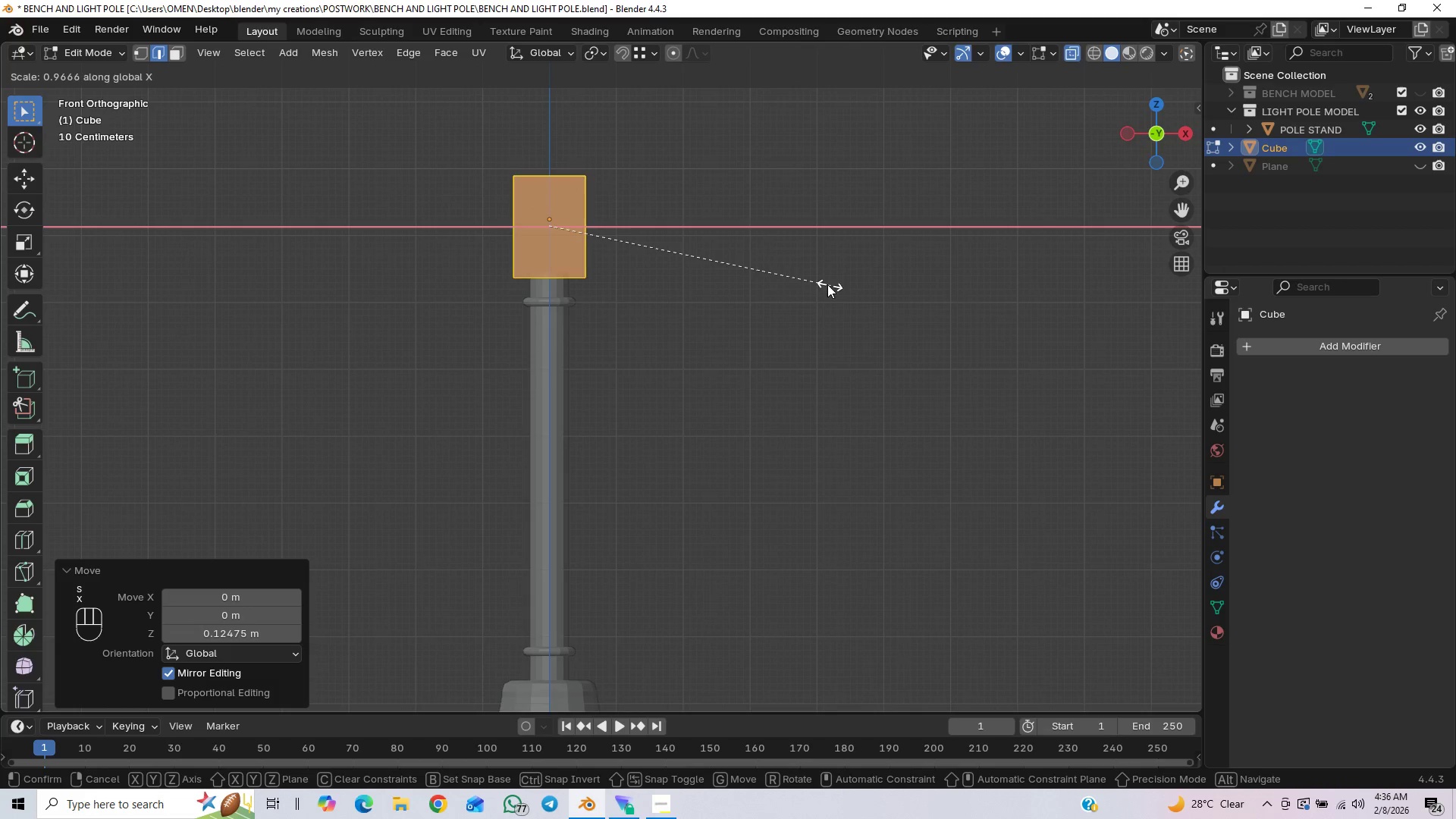 
scroll: coordinate [825, 246], scroll_direction: down, amount: 1.0
 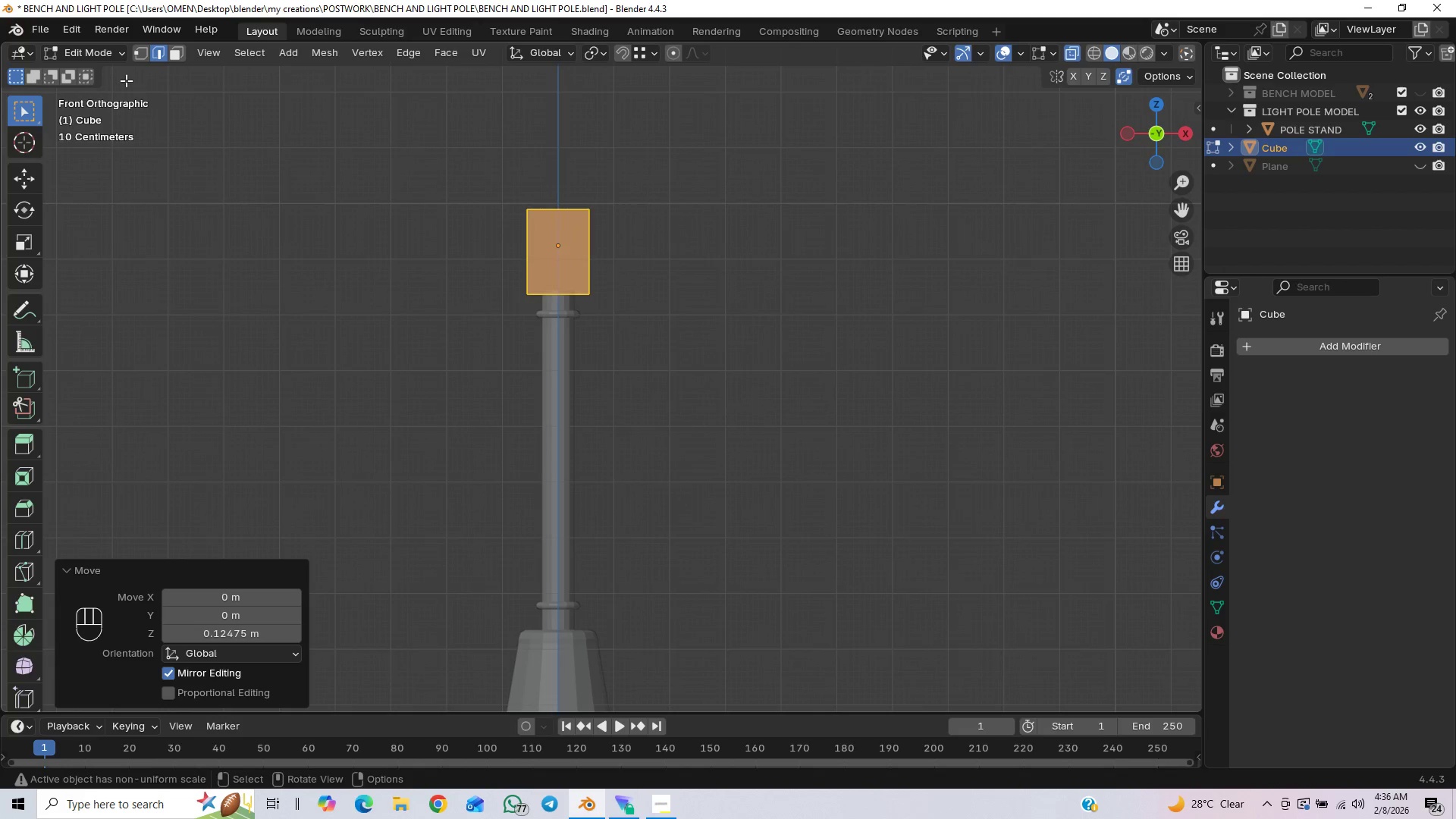 
left_click_drag(start_coordinate=[452, 171], to_coordinate=[701, 271])
 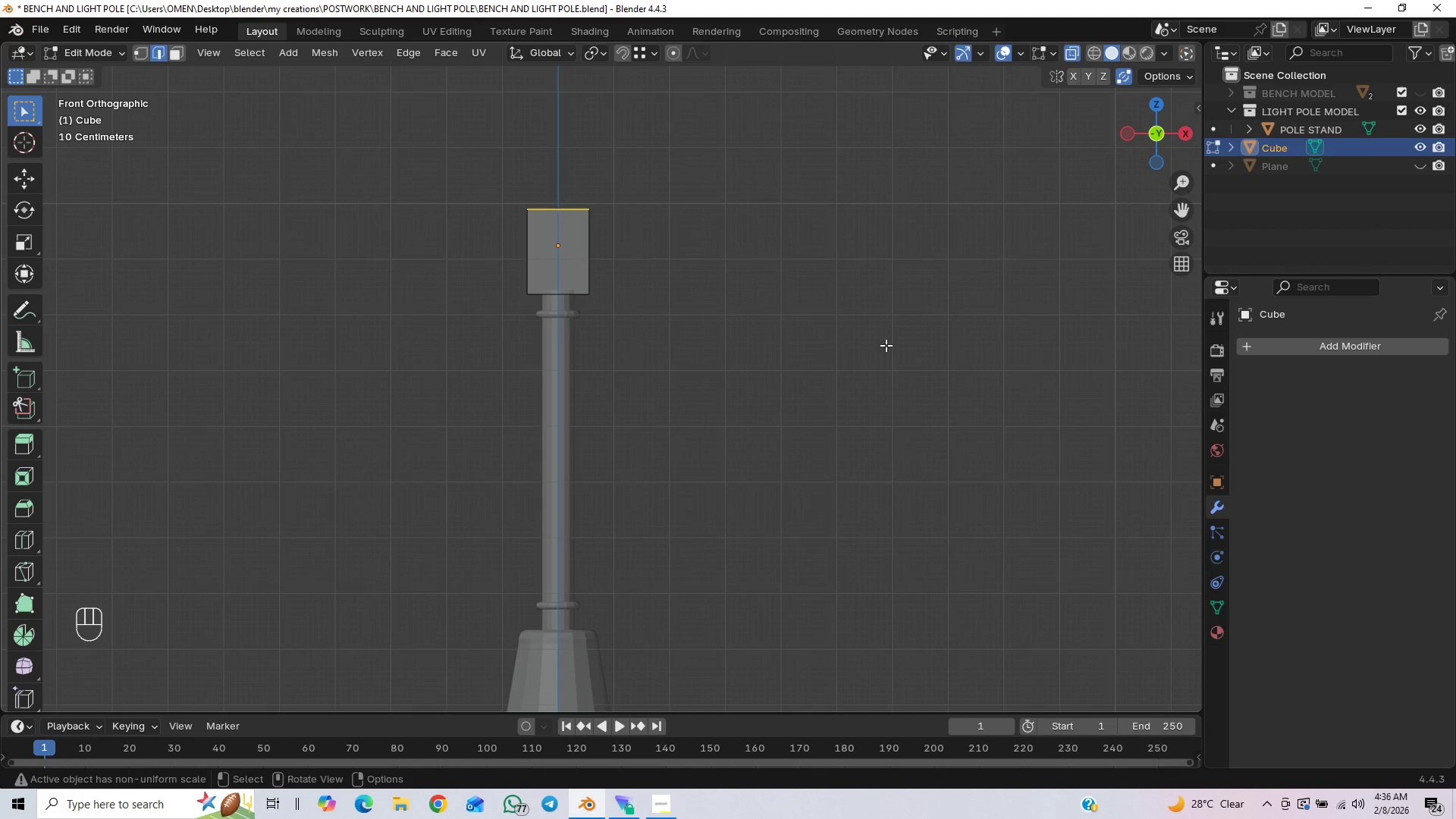 
key(S)
 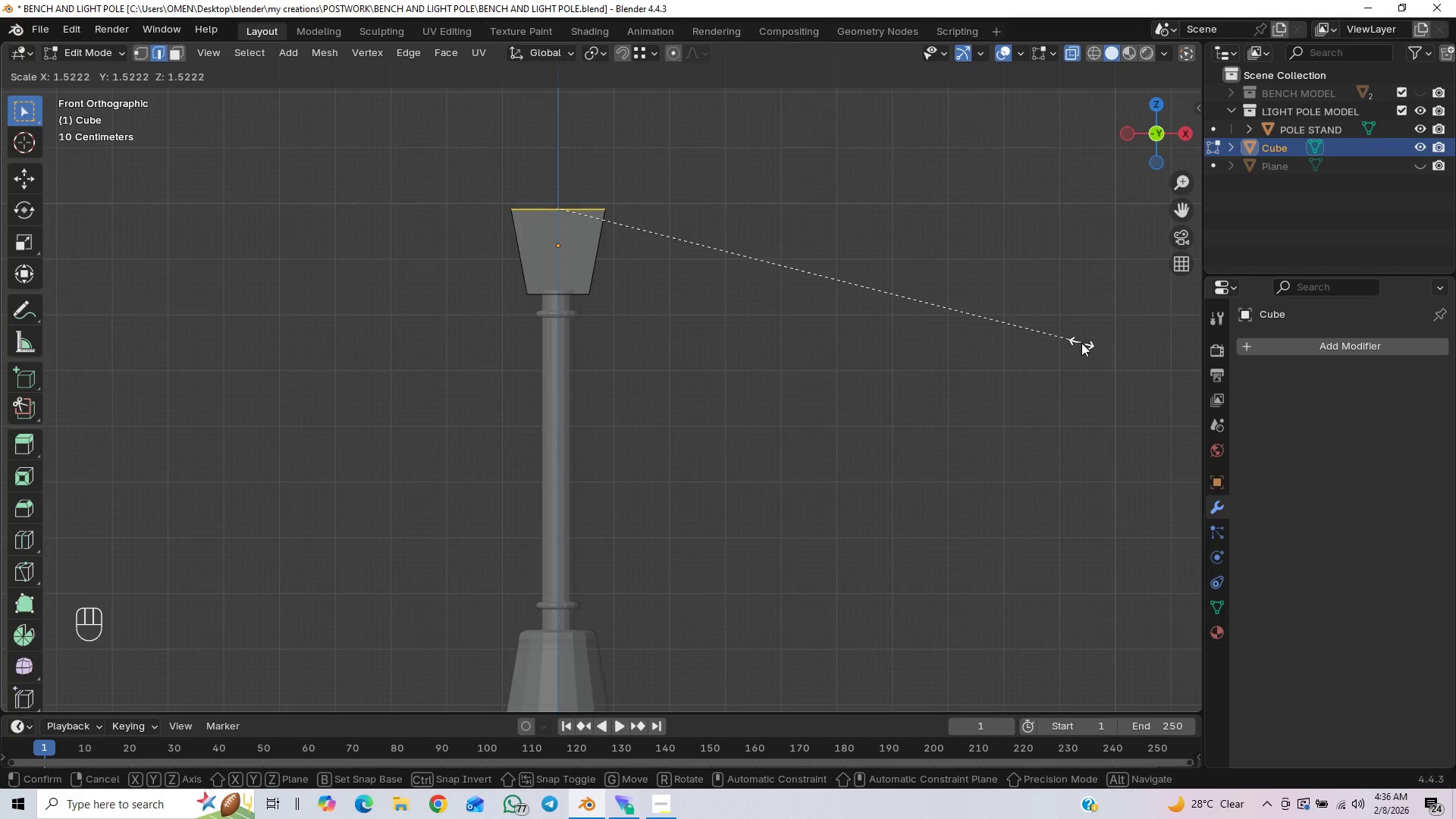 
wait(5.47)
 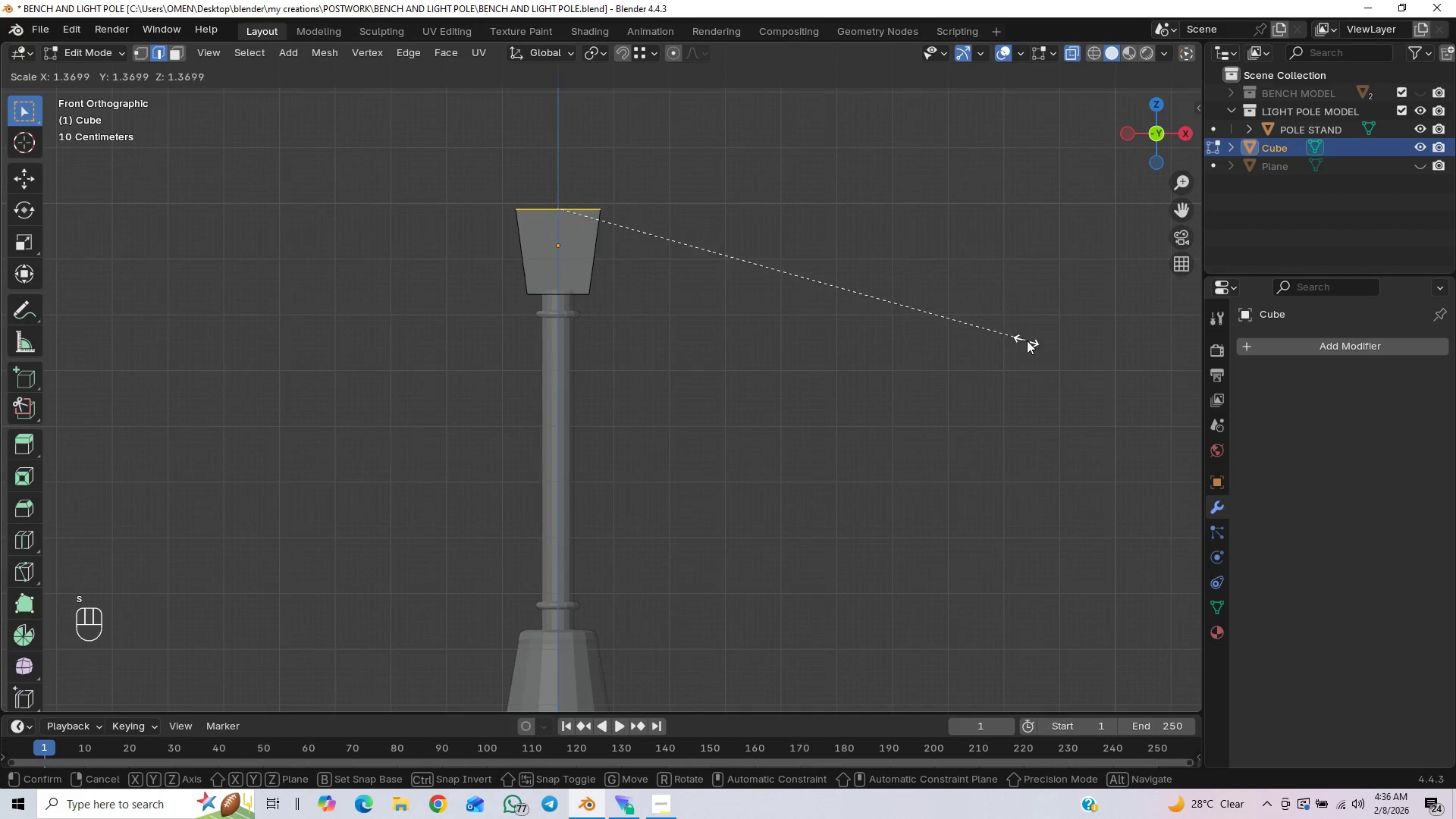 
left_click([1081, 343])
 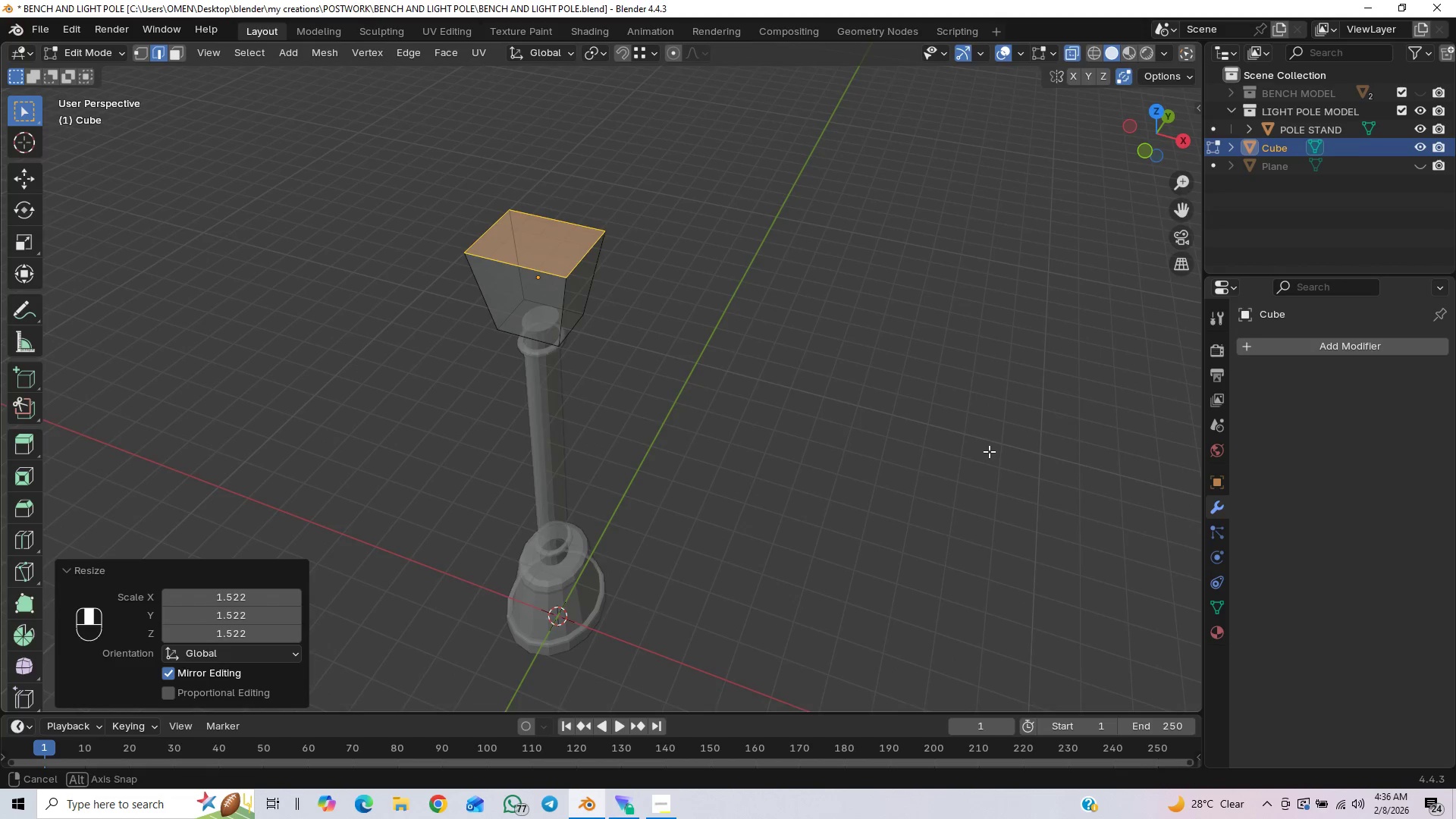 
key(End)
 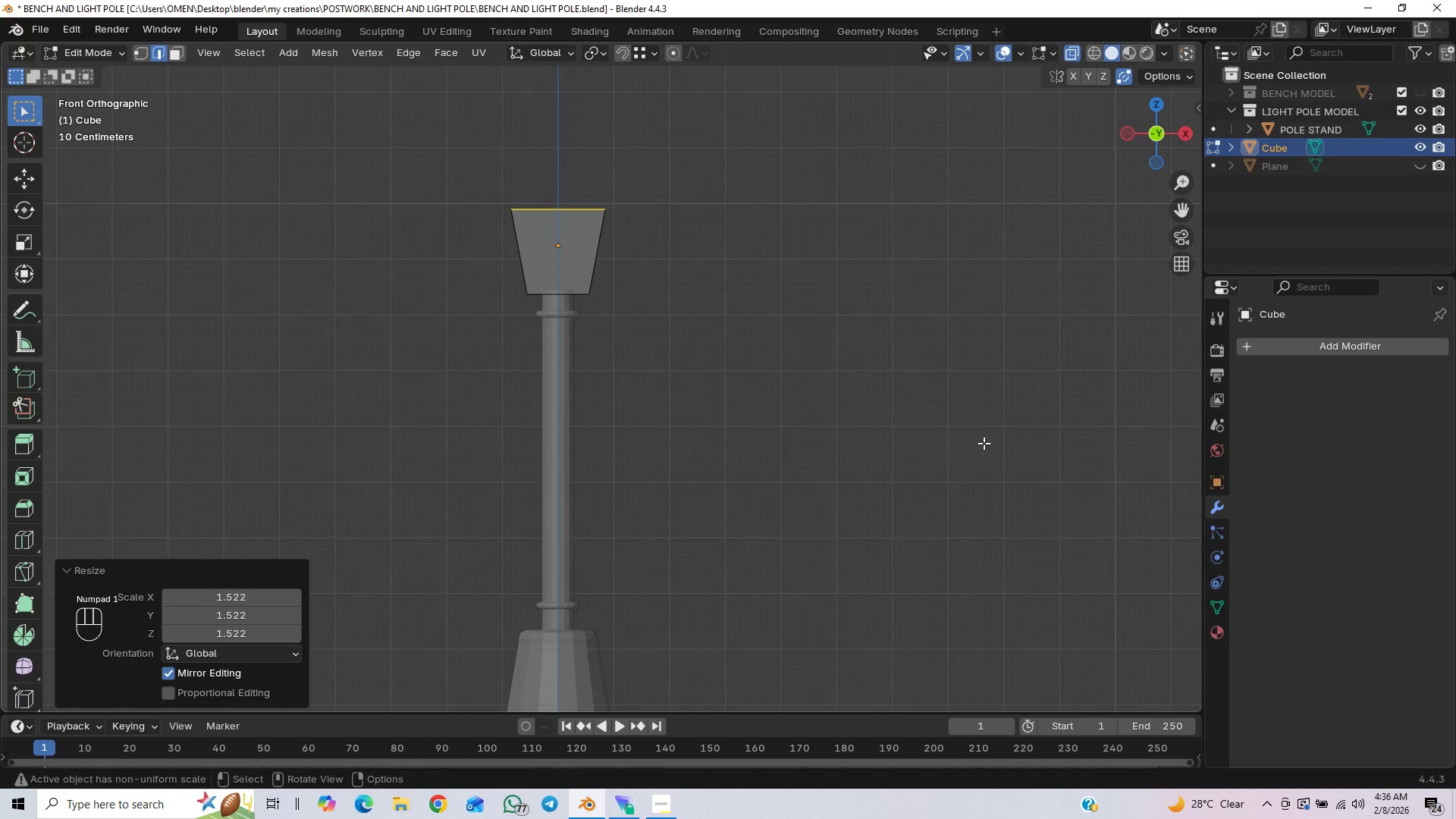 
key(E)
 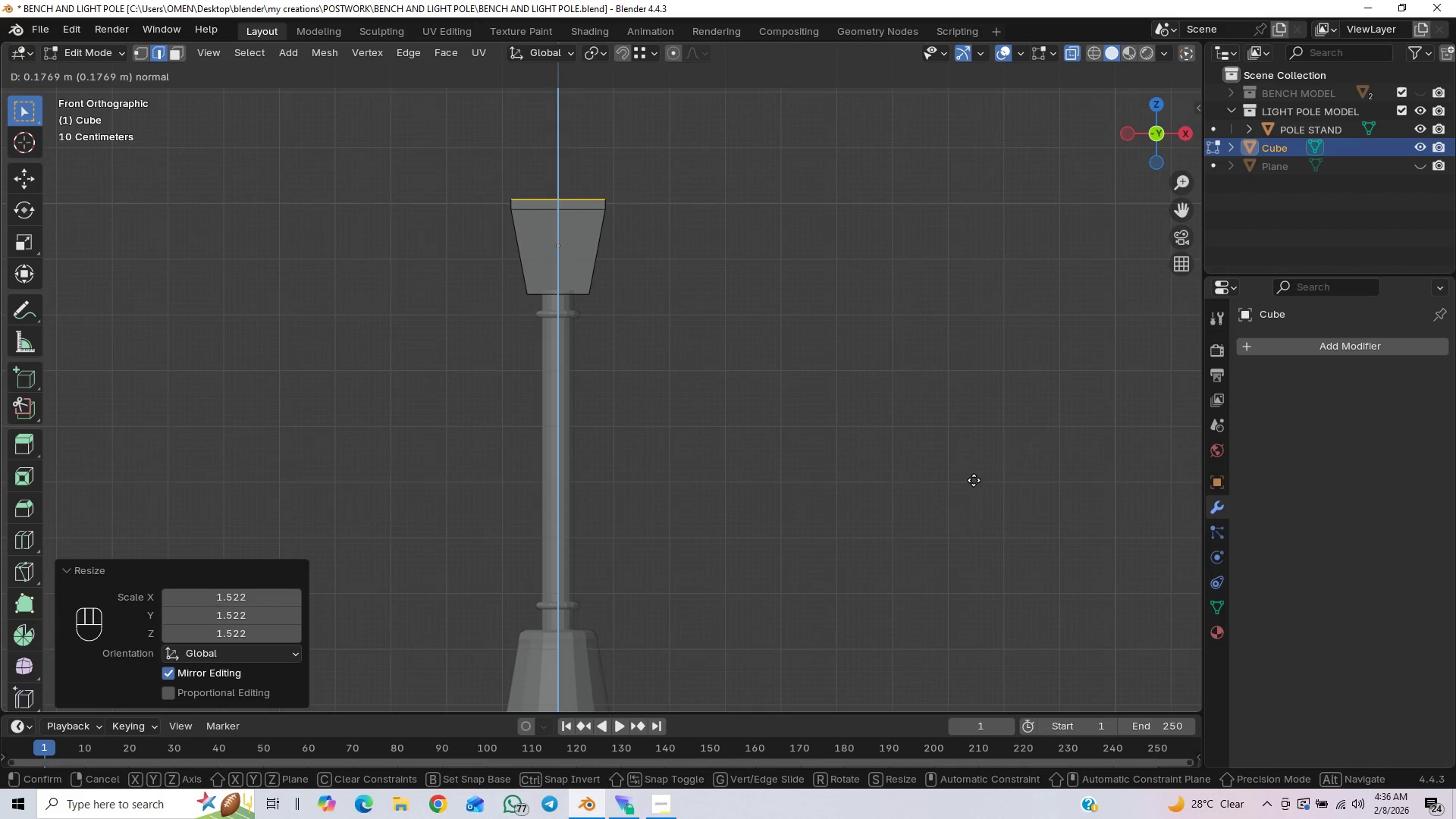 
left_click([974, 480])
 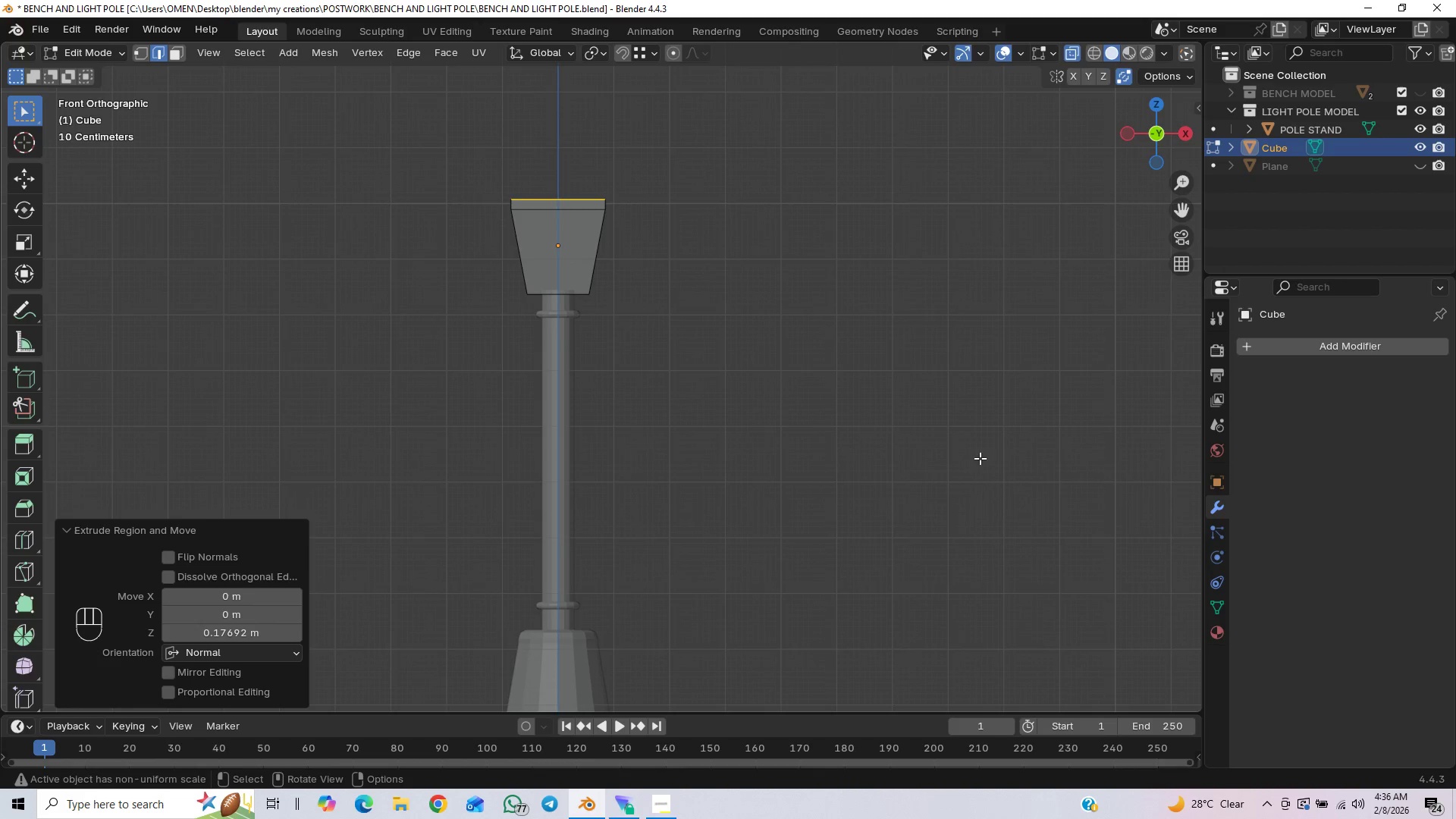 
key(E)
 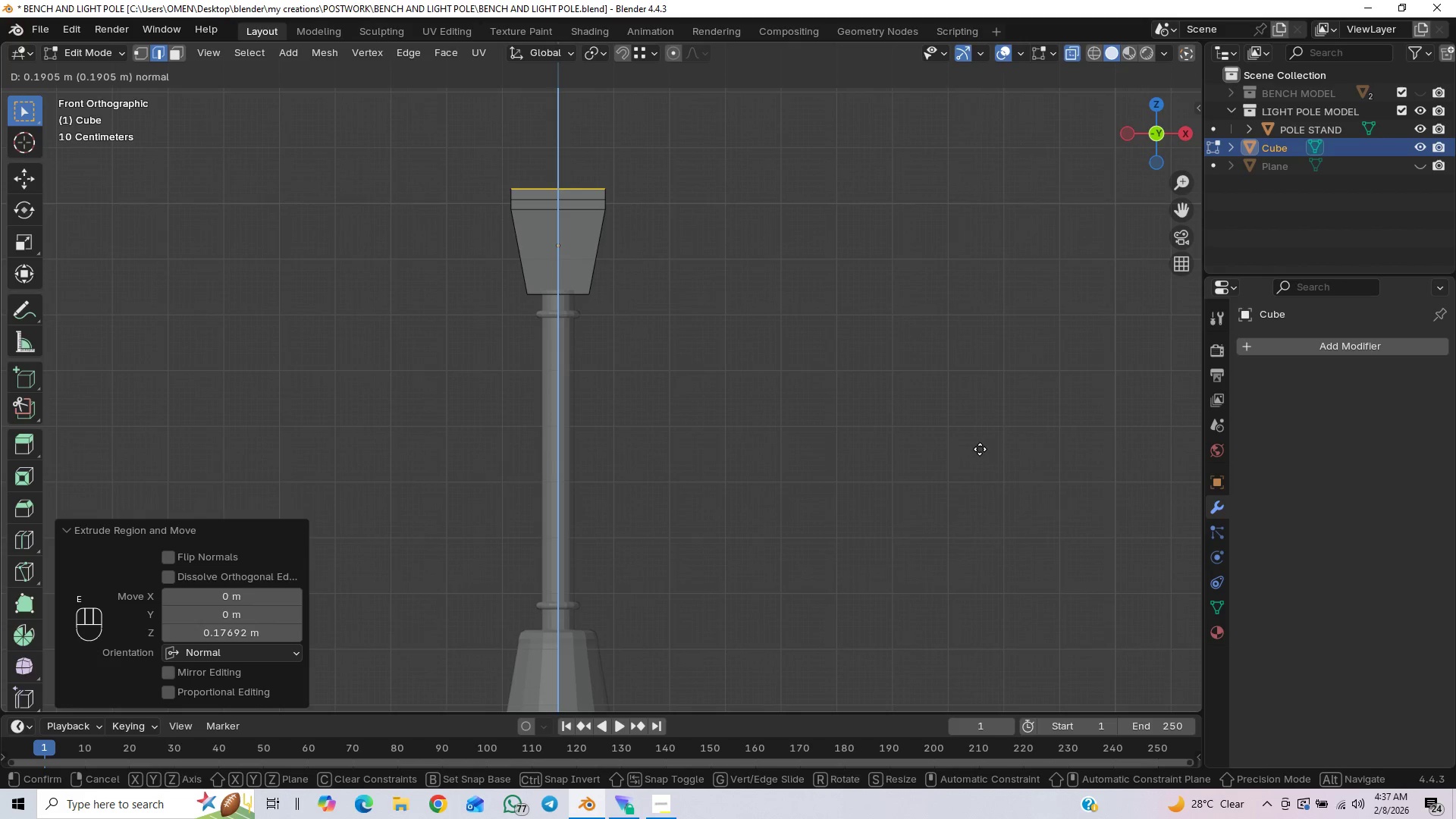 
left_click([980, 449])
 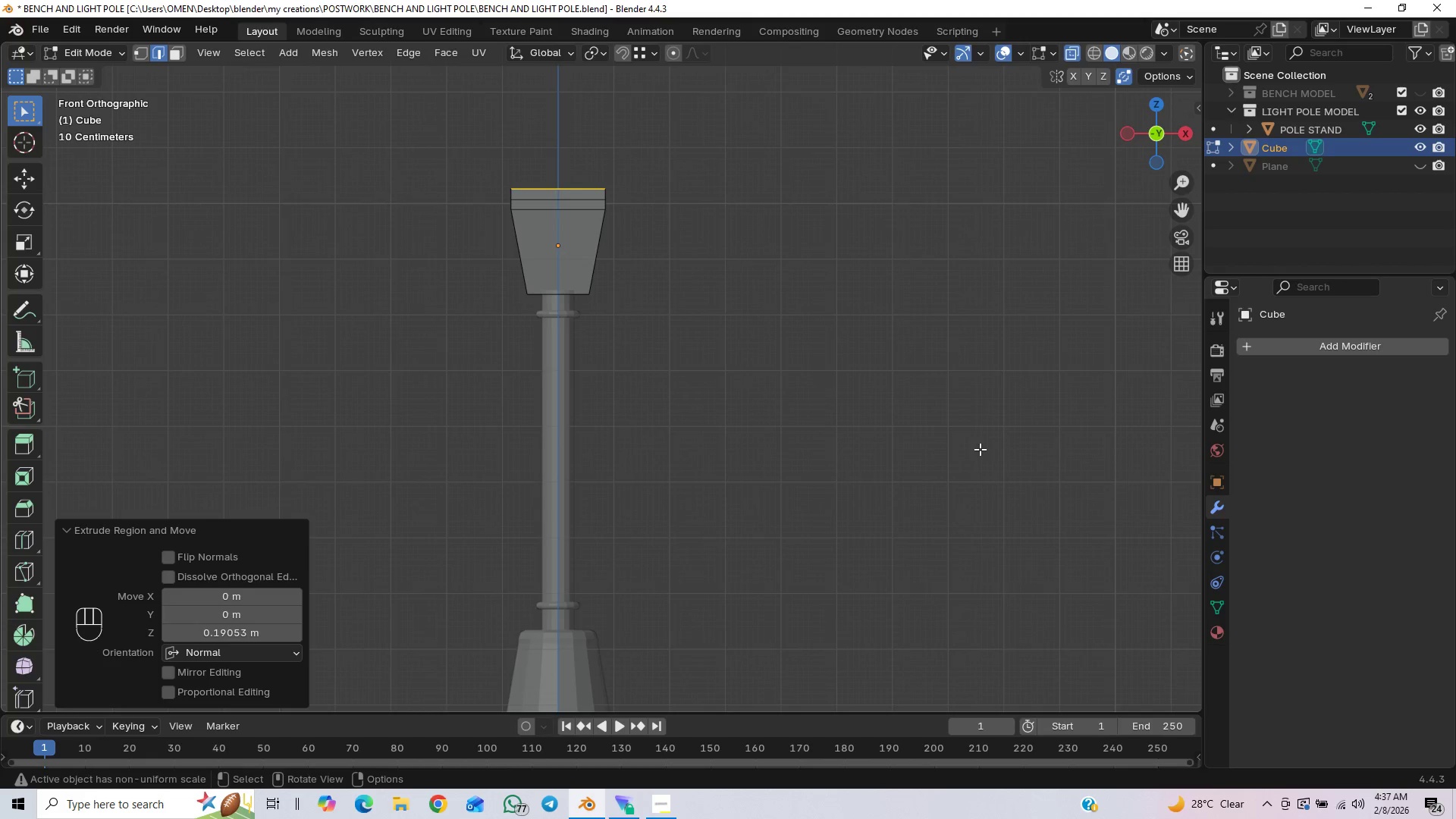 
key(S)
 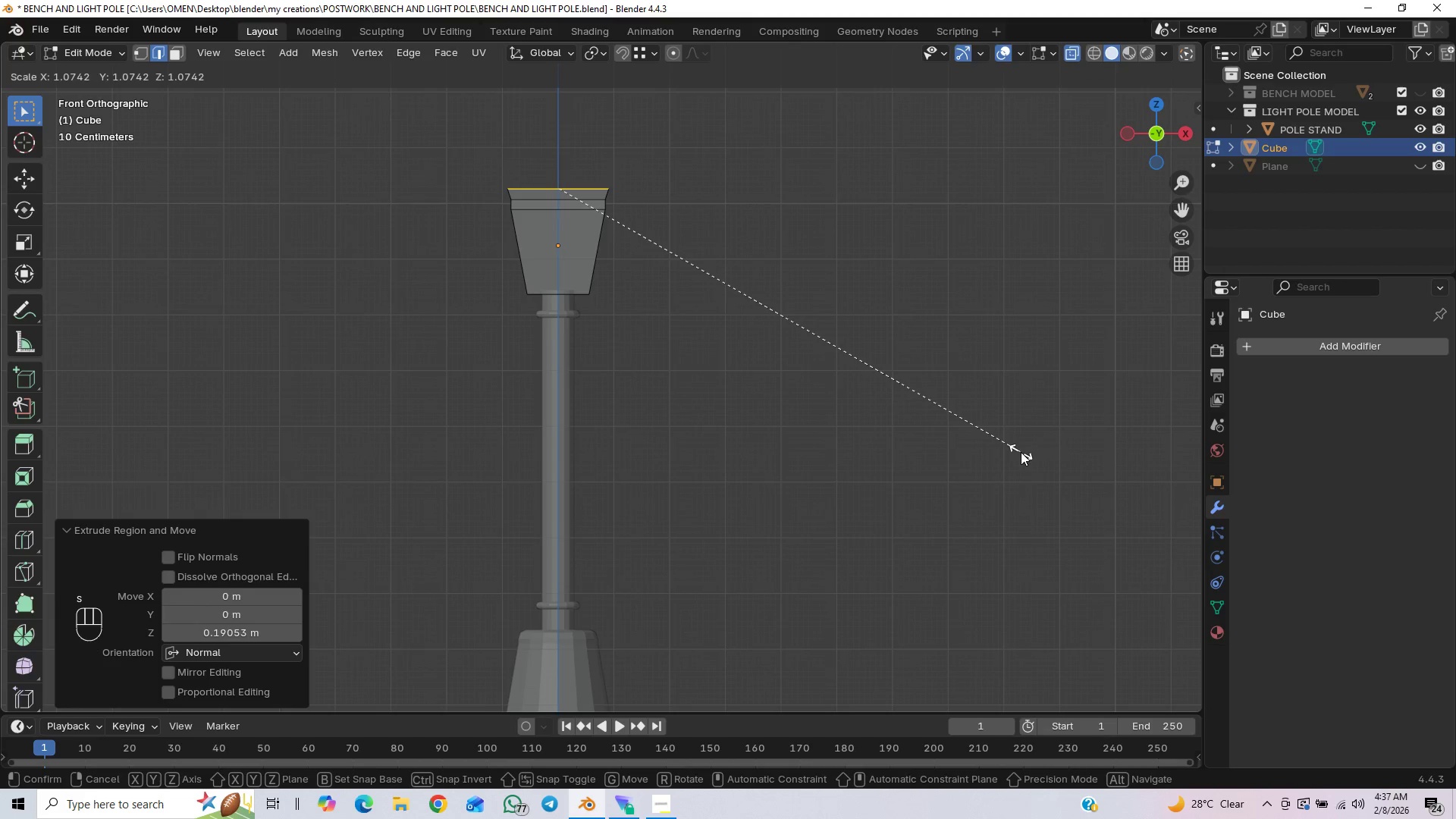 
left_click([1021, 452])
 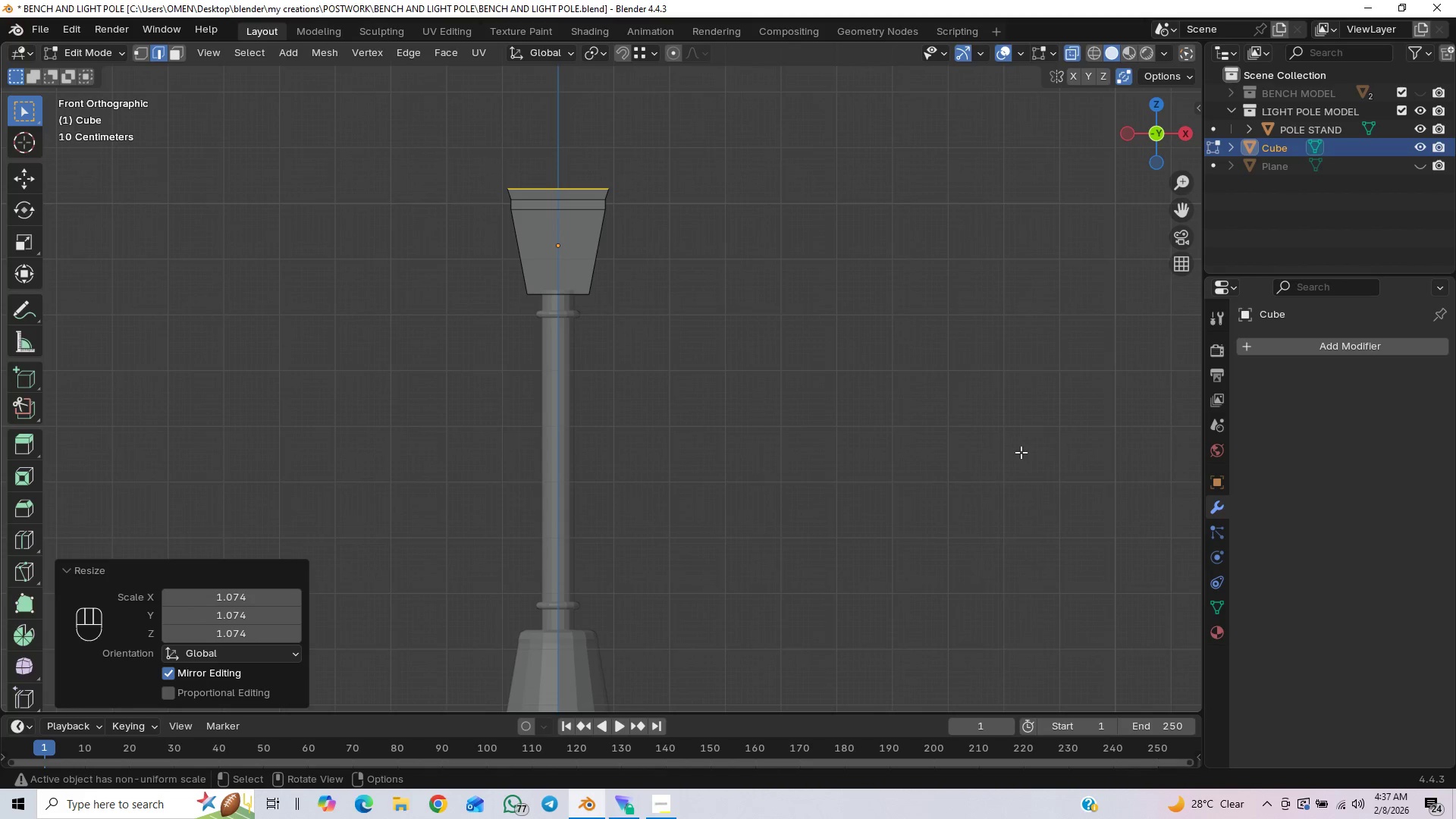 
key(E)
 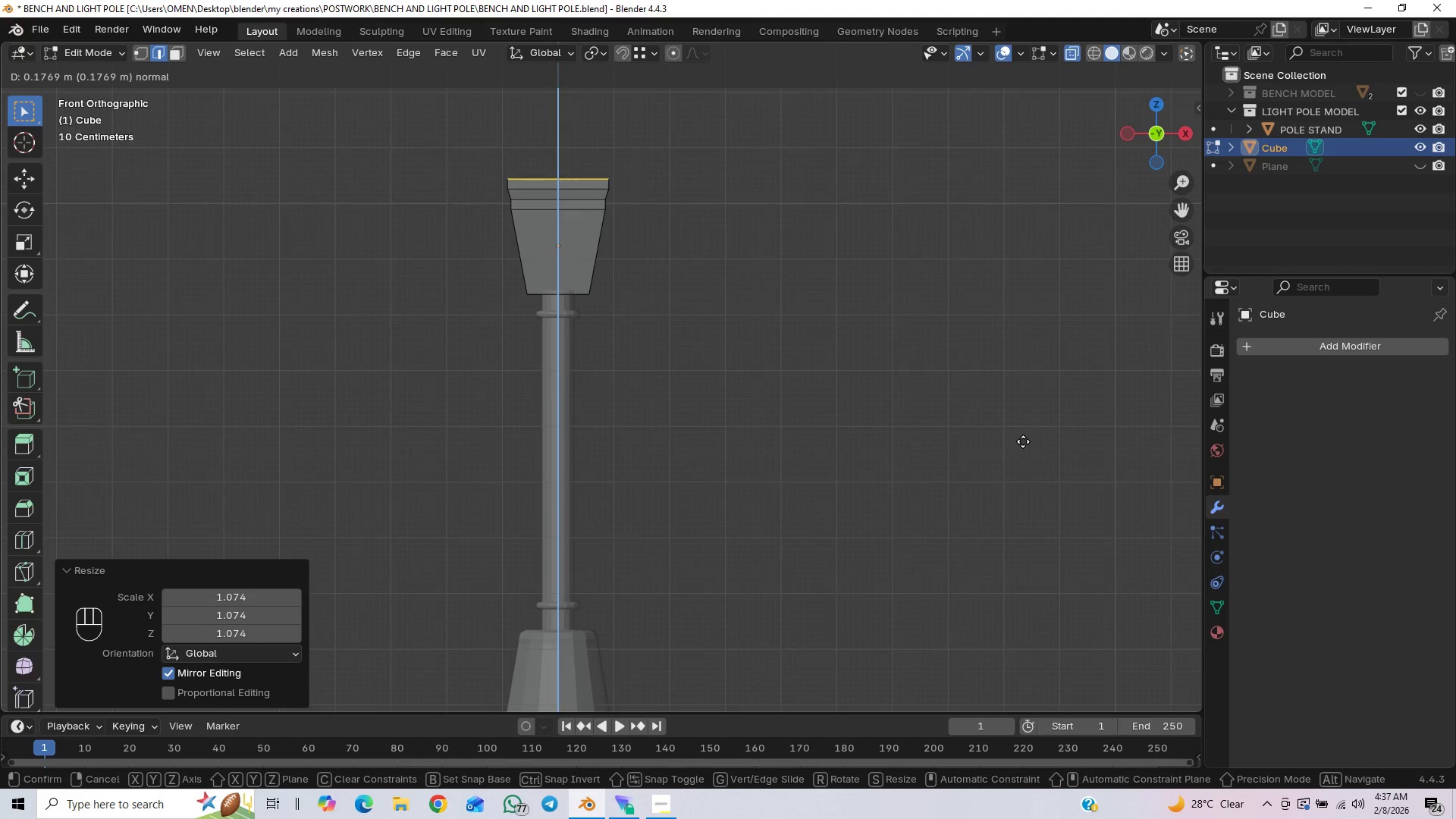 
wait(5.86)
 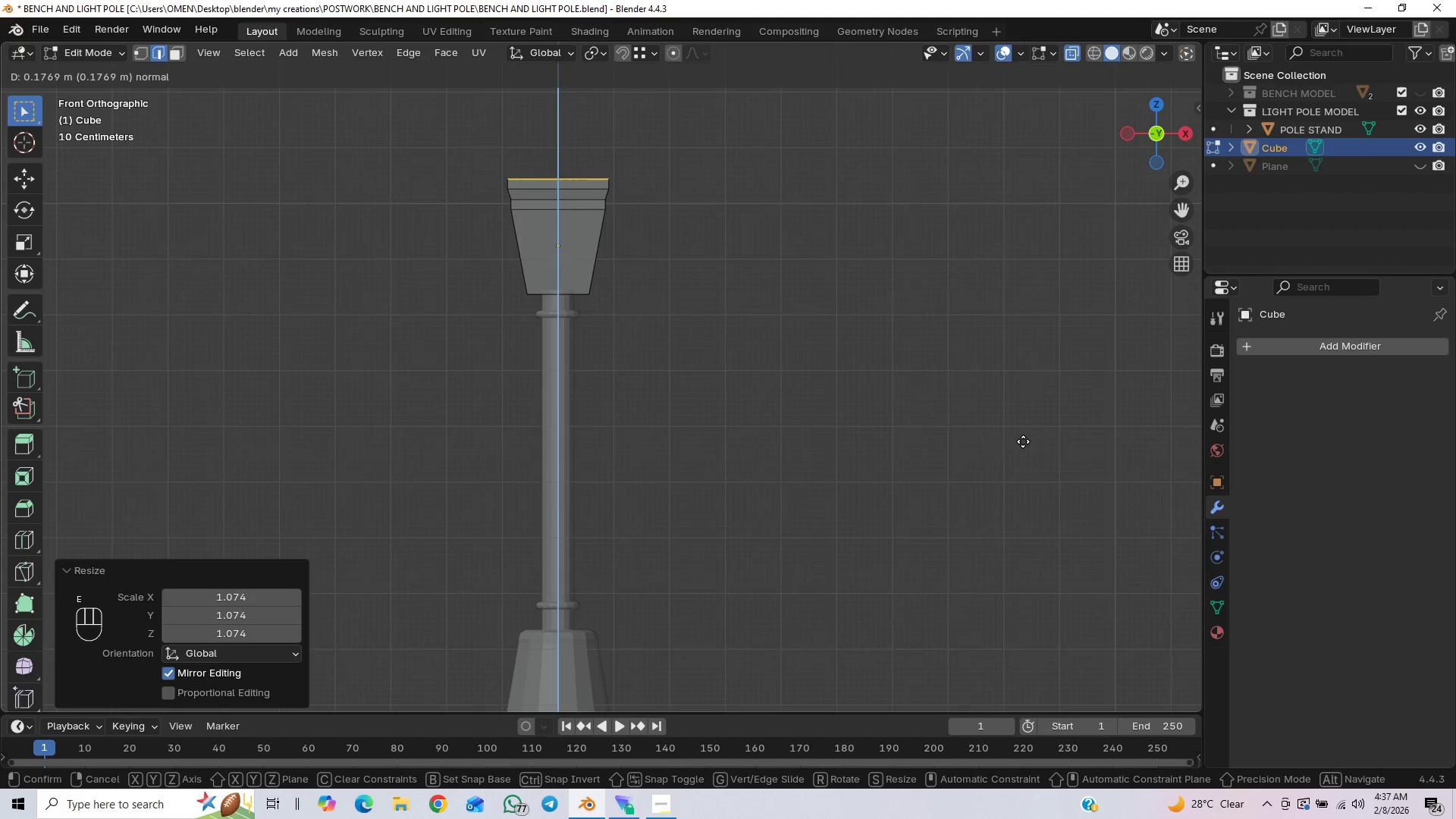 
left_click([1023, 441])
 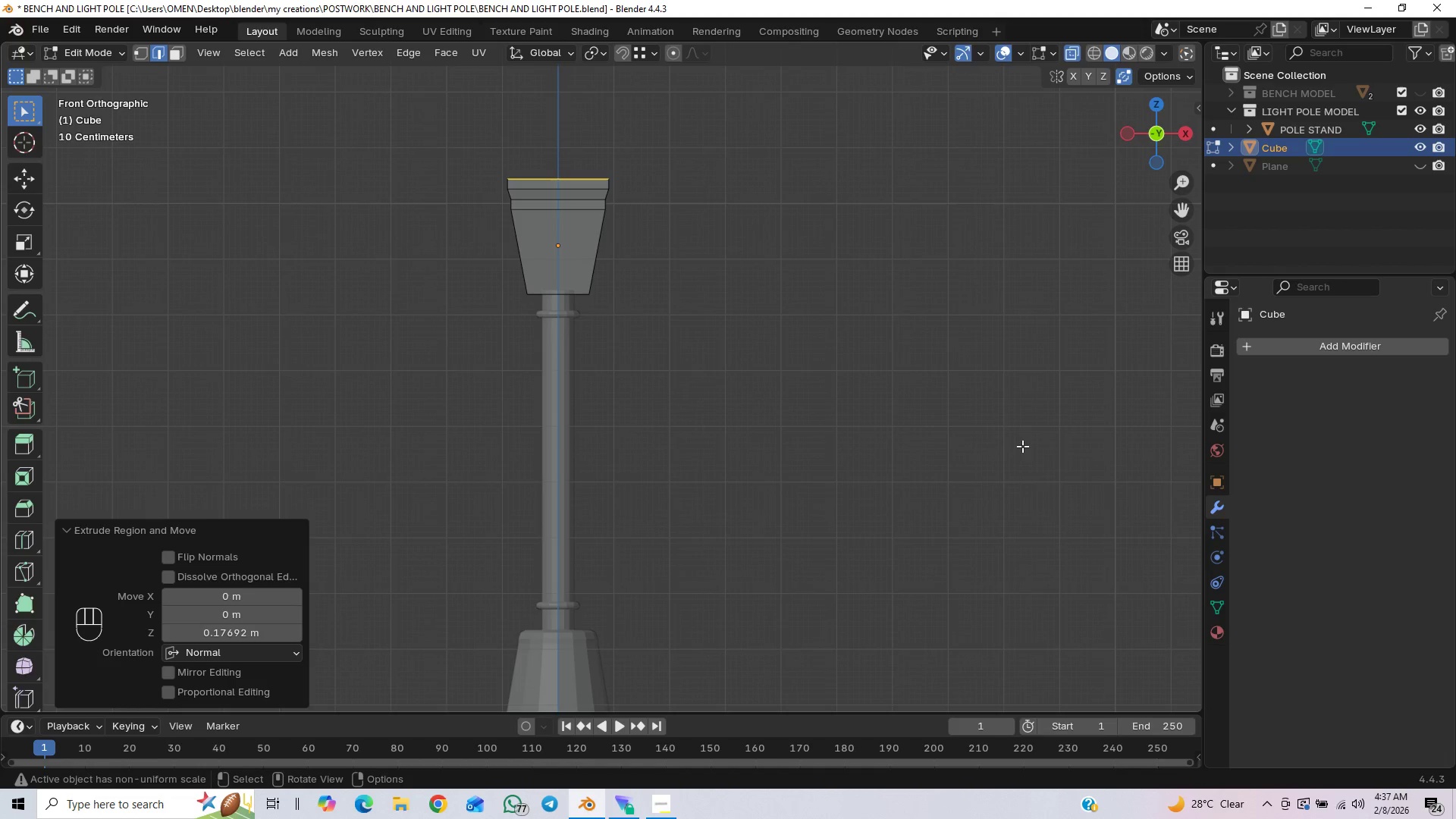 
key(E)
 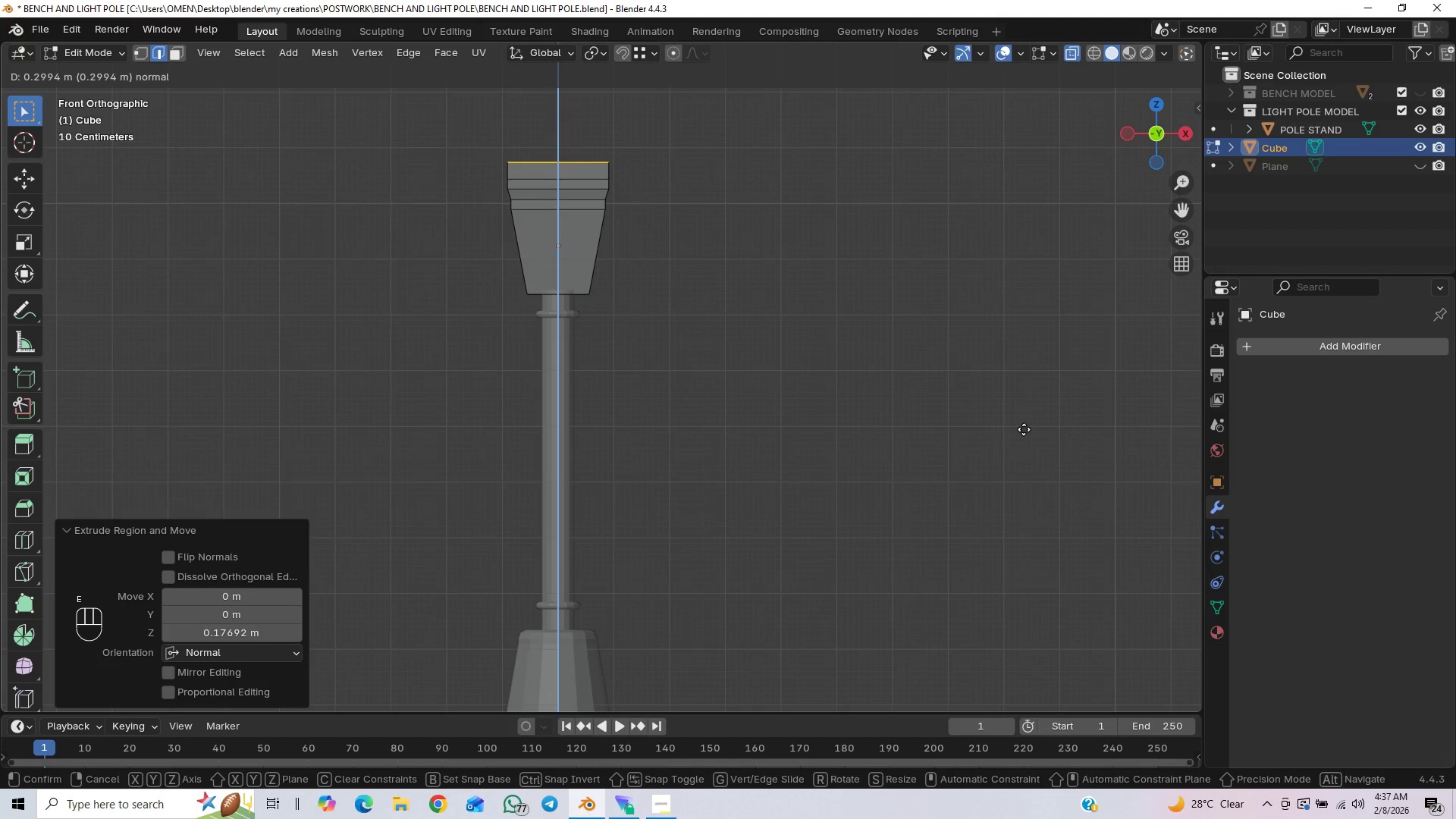 
left_click([1024, 429])
 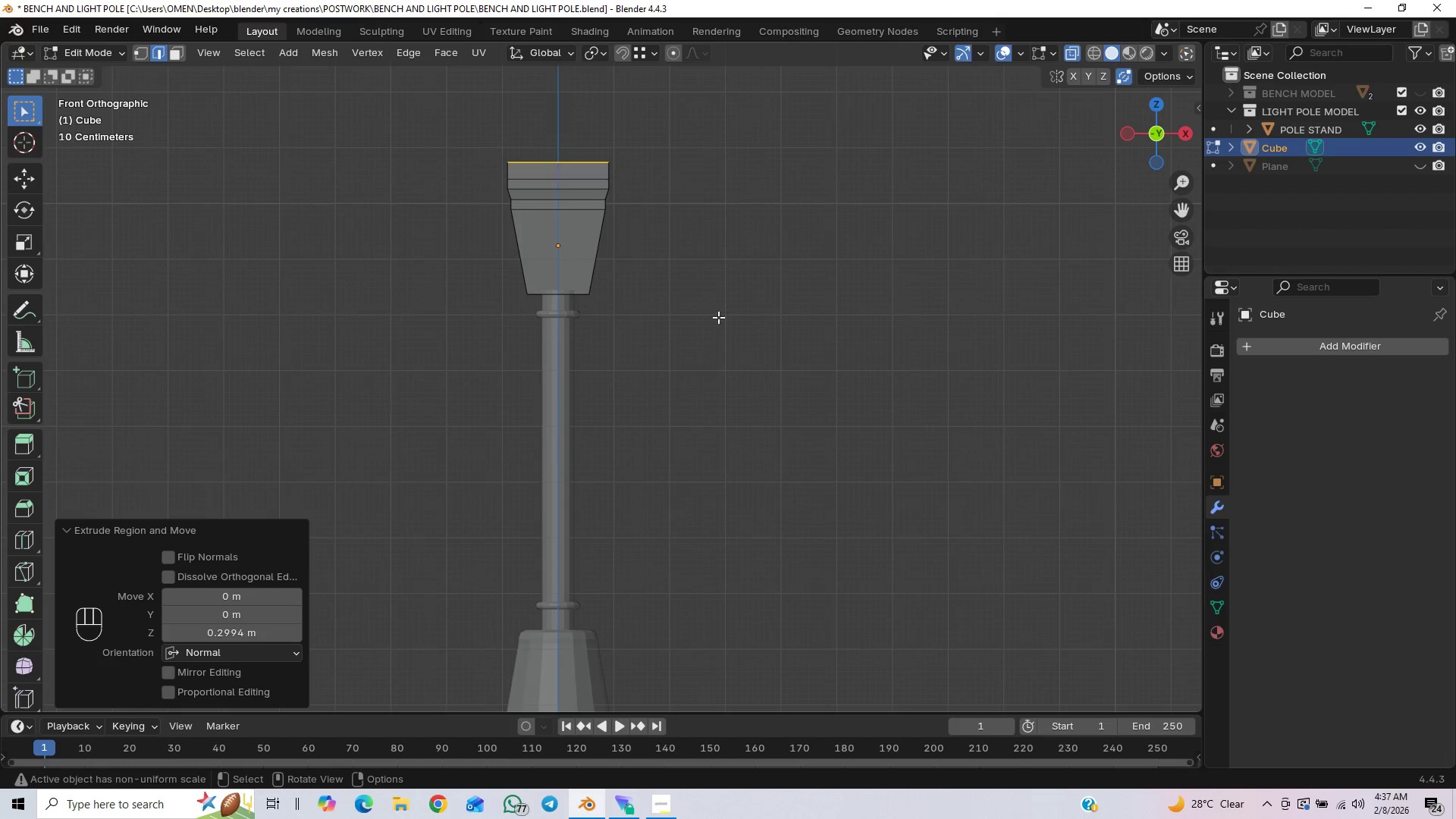 
key(2)
 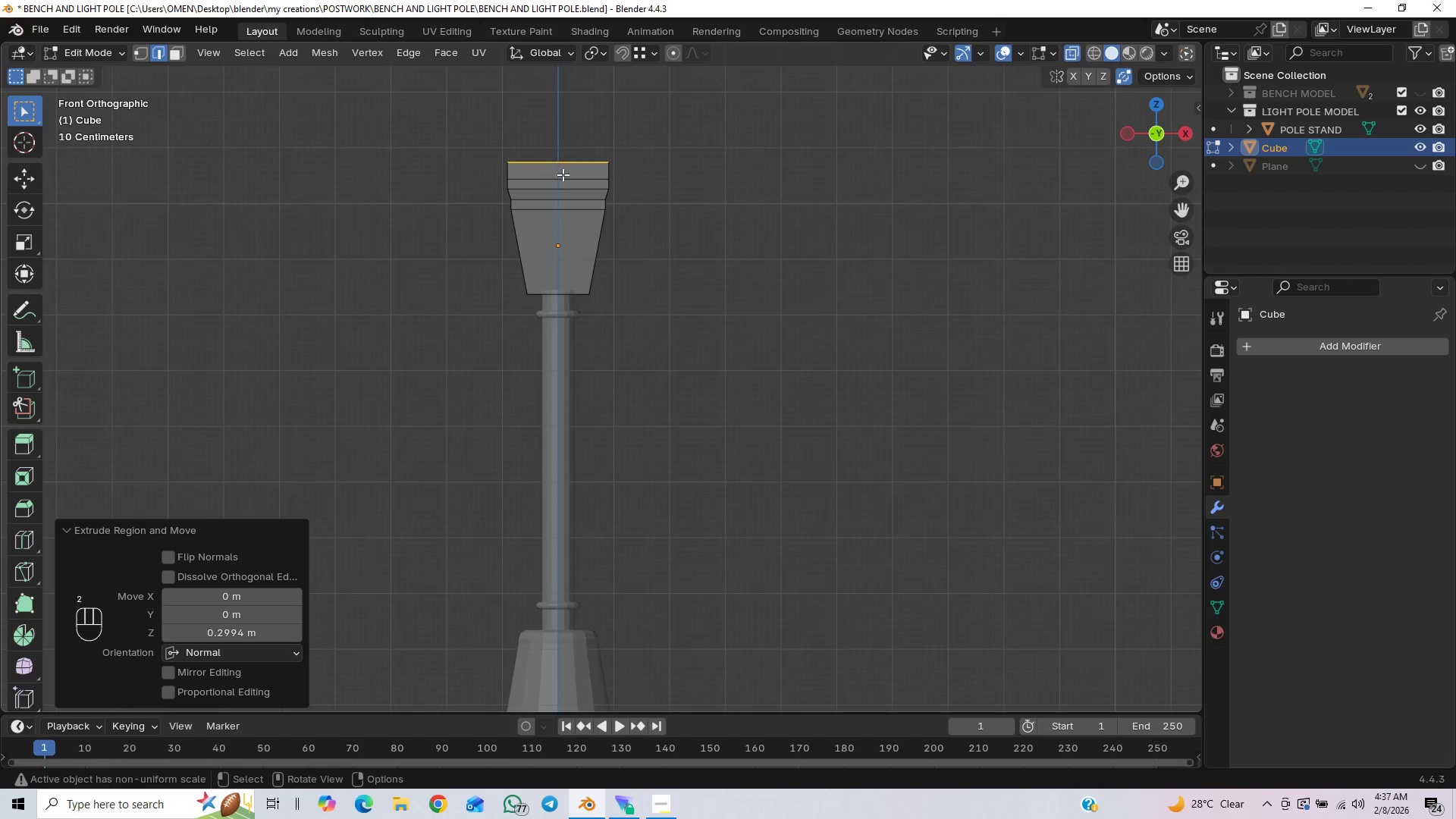 
left_click([563, 180])
 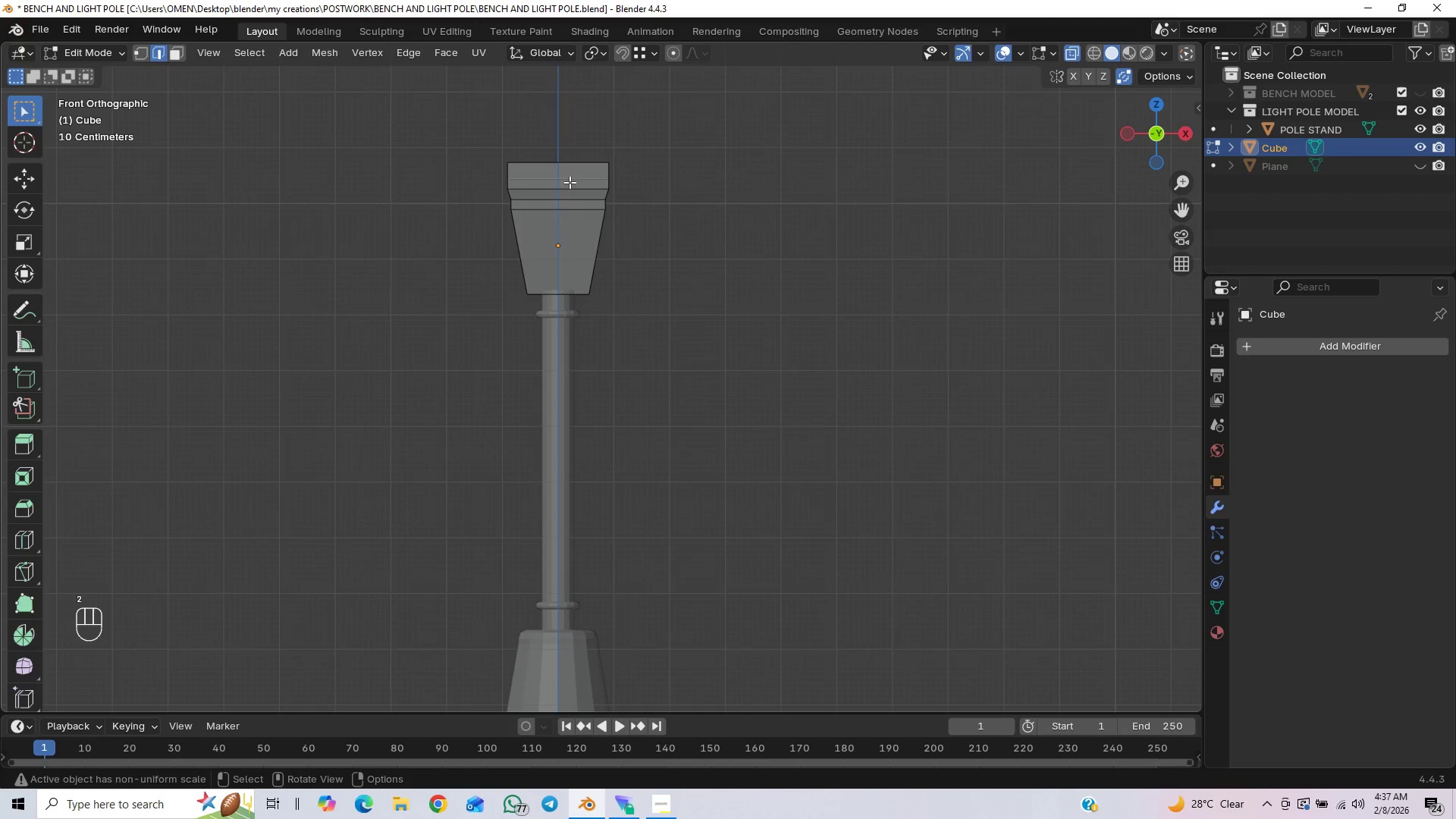 
hold_key(key=AltLeft, duration=0.92)
left_click([572, 181])
 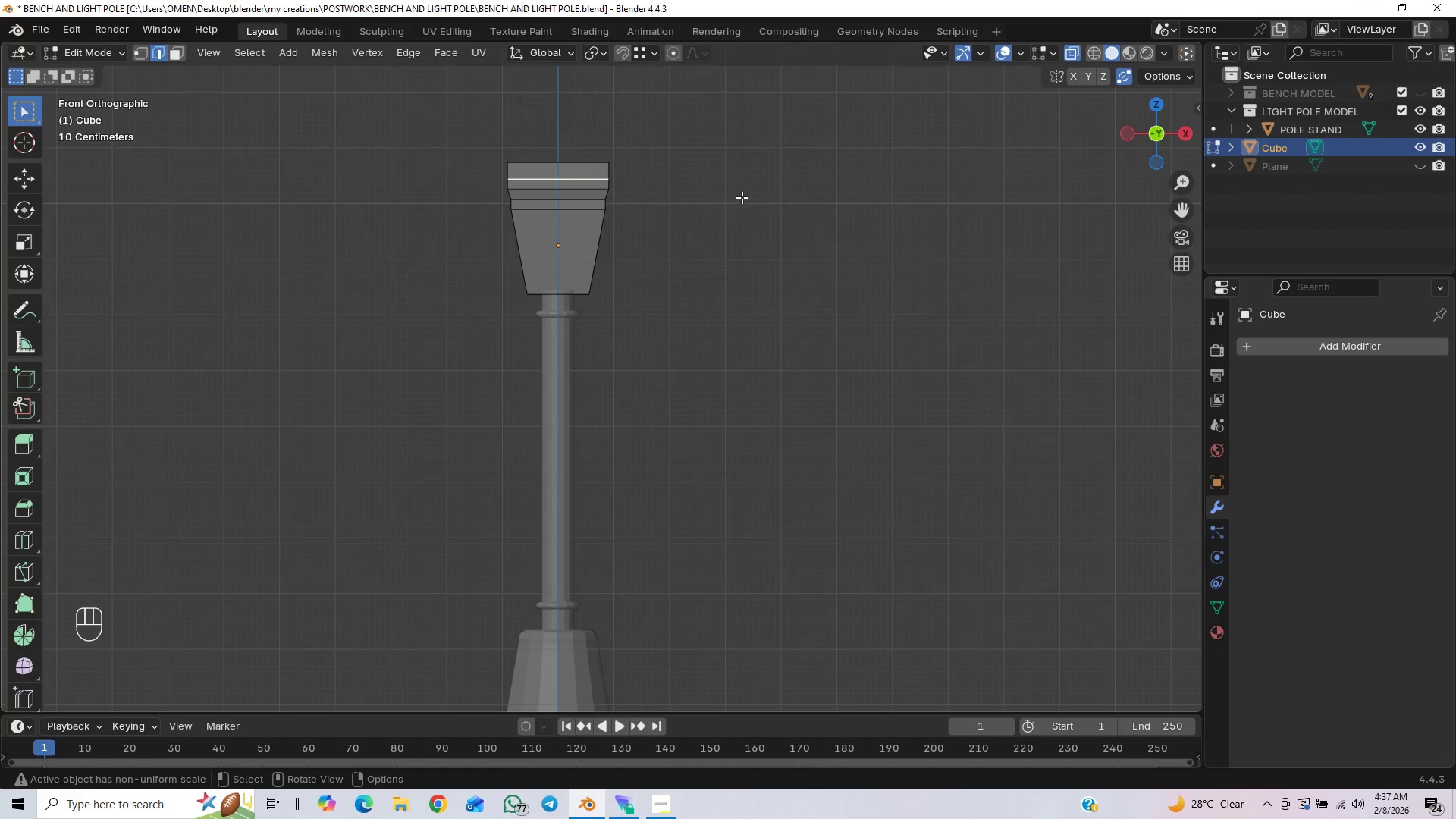 
type(gz)
 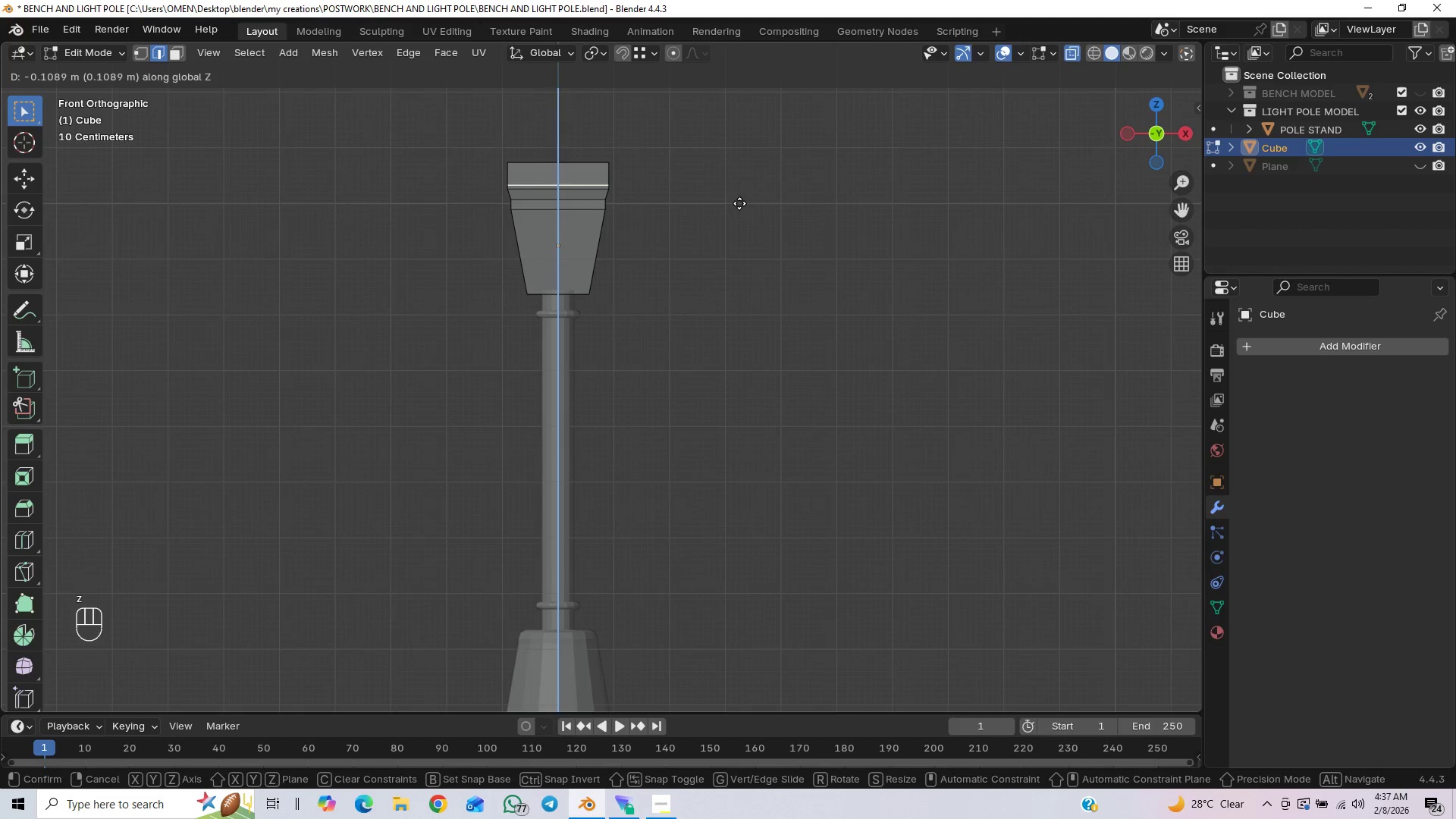 
left_click([739, 203])
 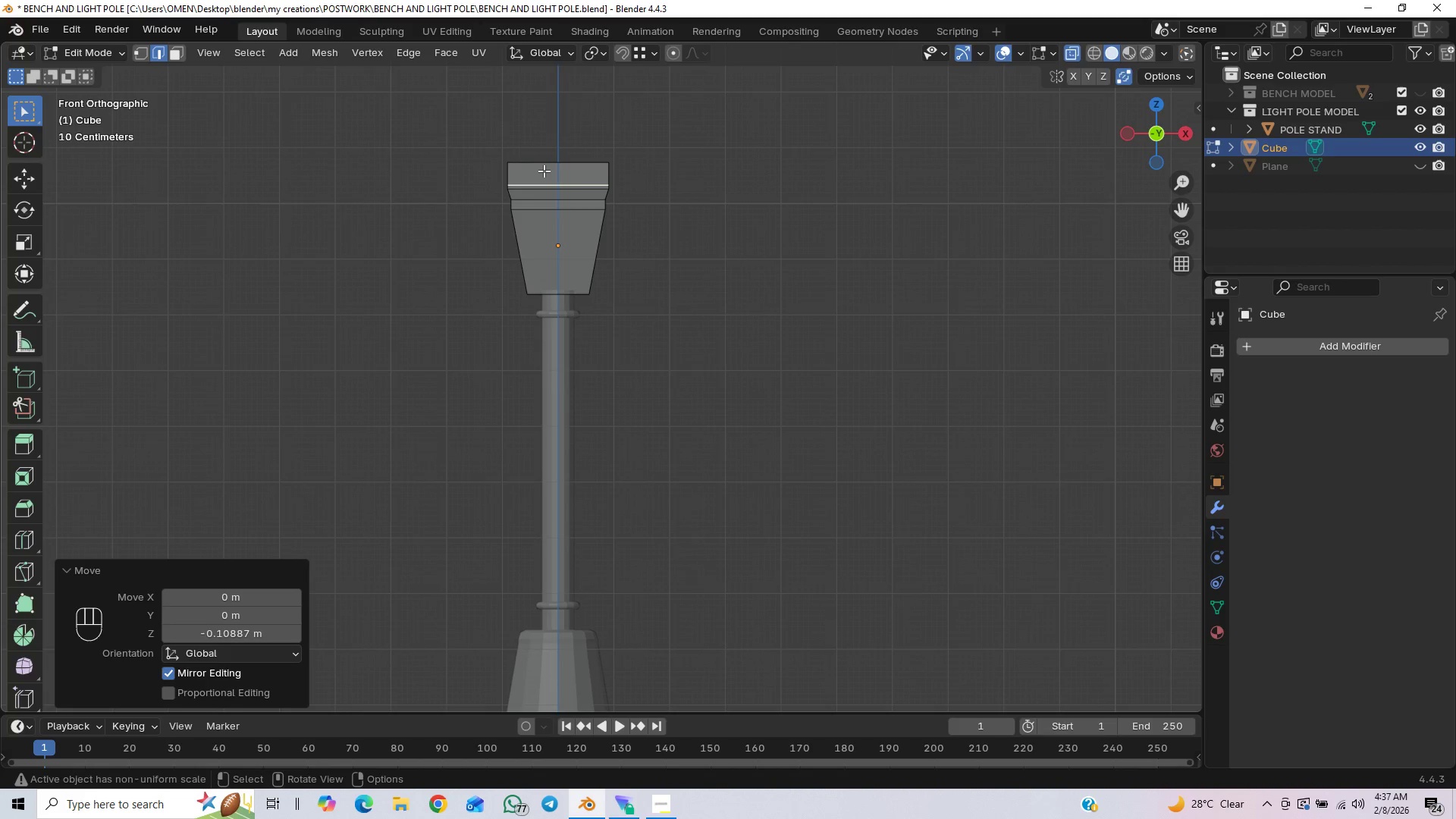 
left_click([542, 170])
 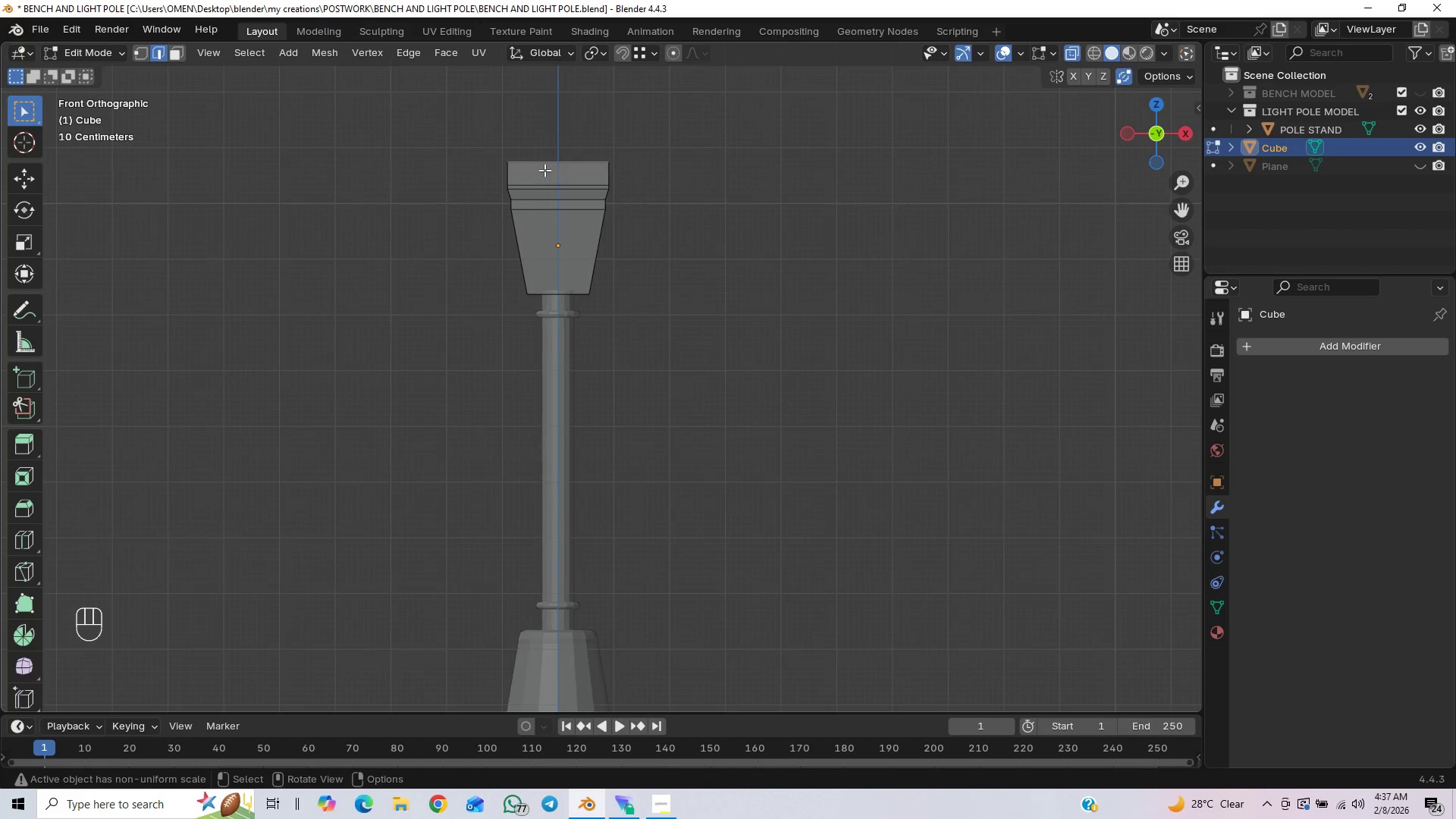 
hold_key(key=AltLeft, duration=0.89)
 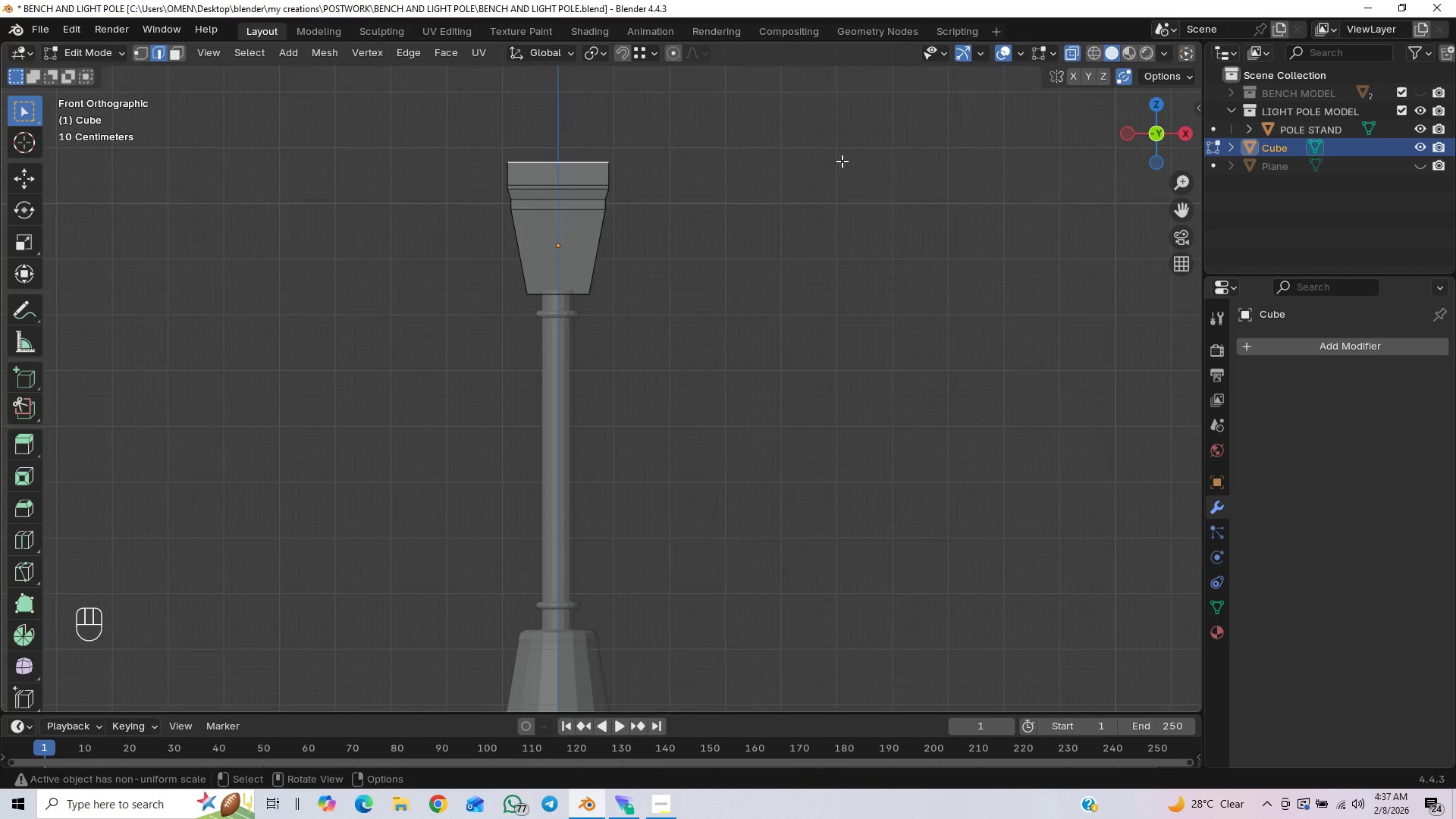 
key(S)
 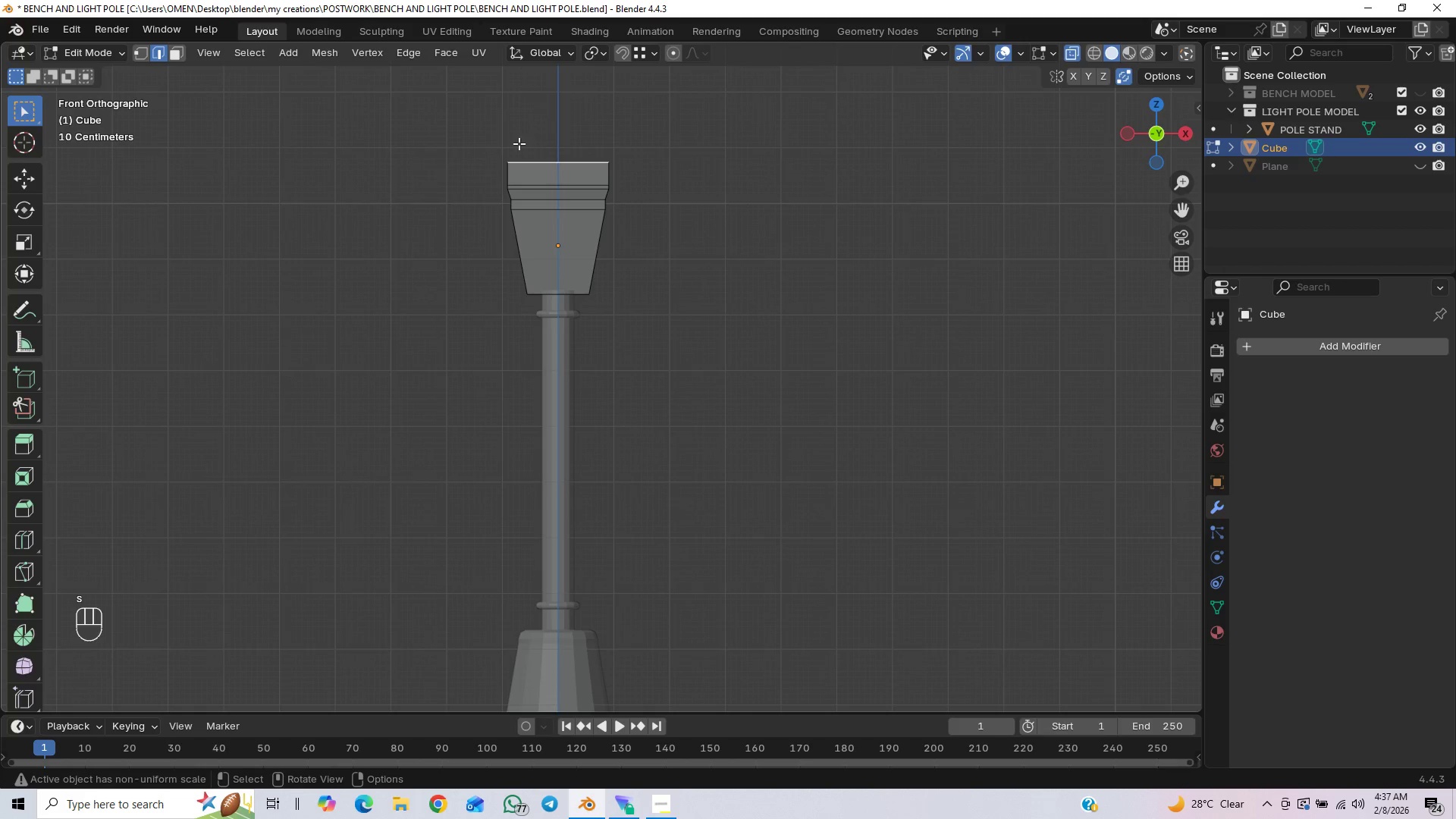 
scroll: coordinate [617, 187], scroll_direction: down, amount: 1.0
 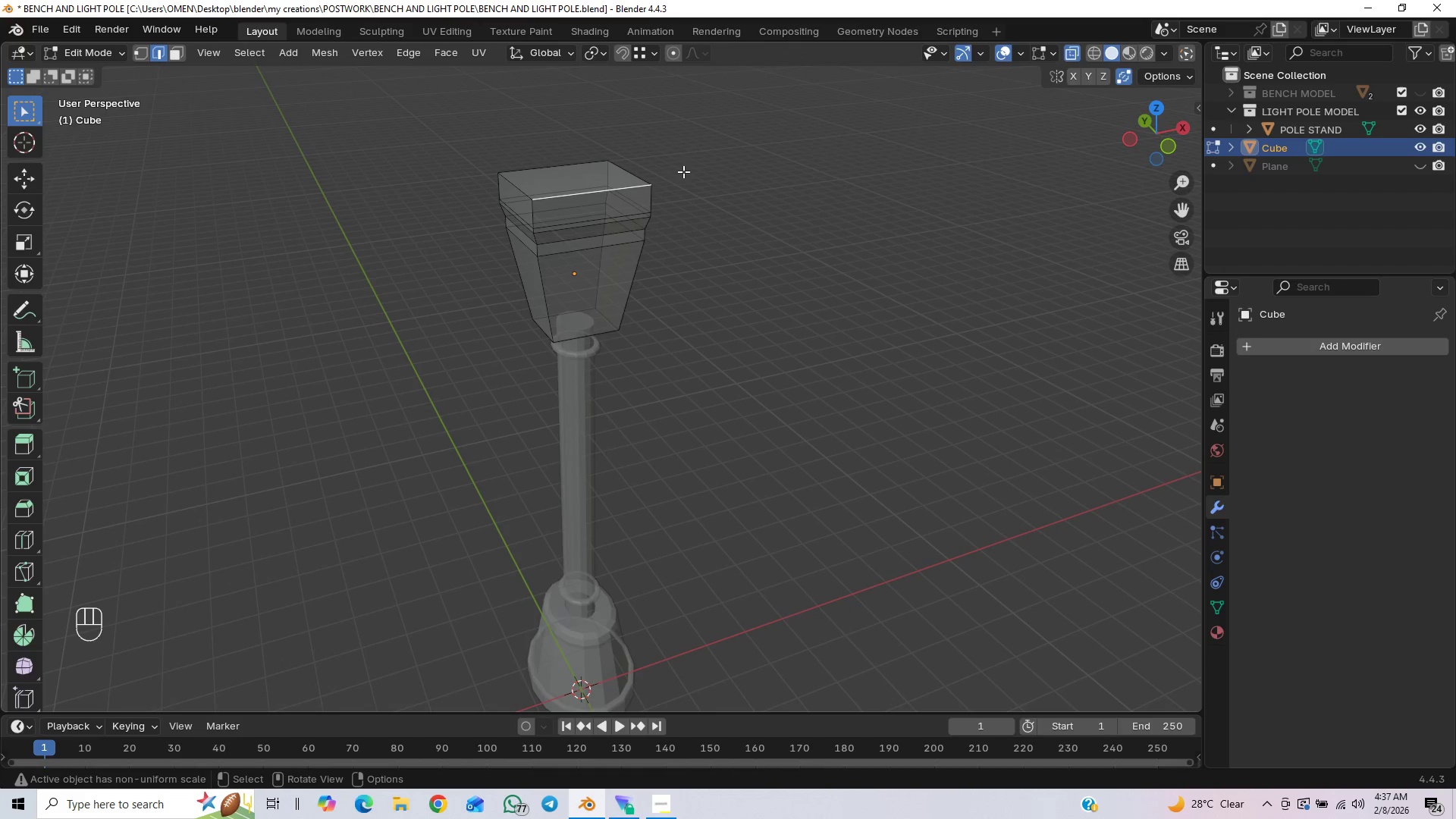 
key(End)
 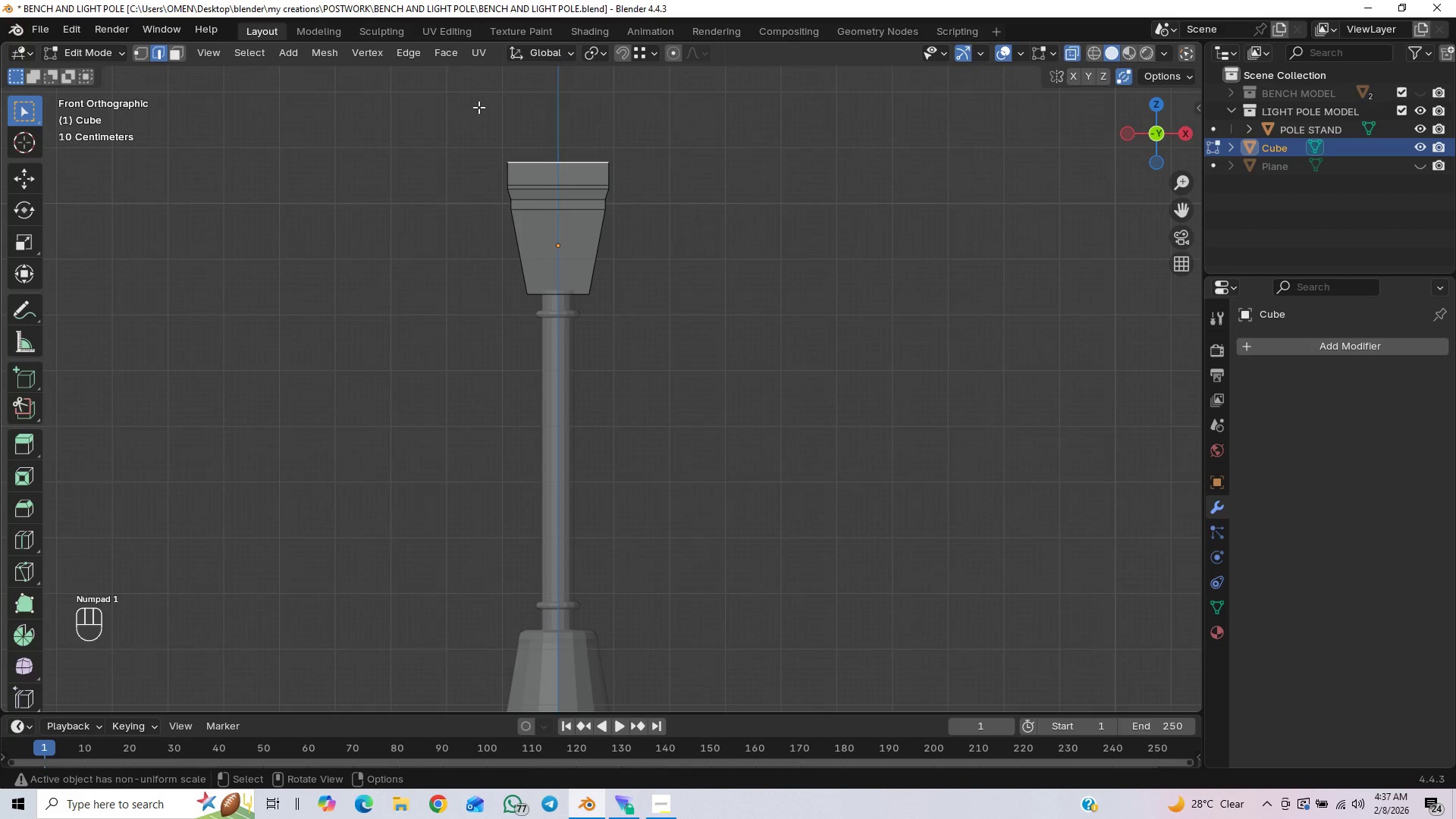 
left_click_drag(start_coordinate=[479, 111], to_coordinate=[645, 171])
 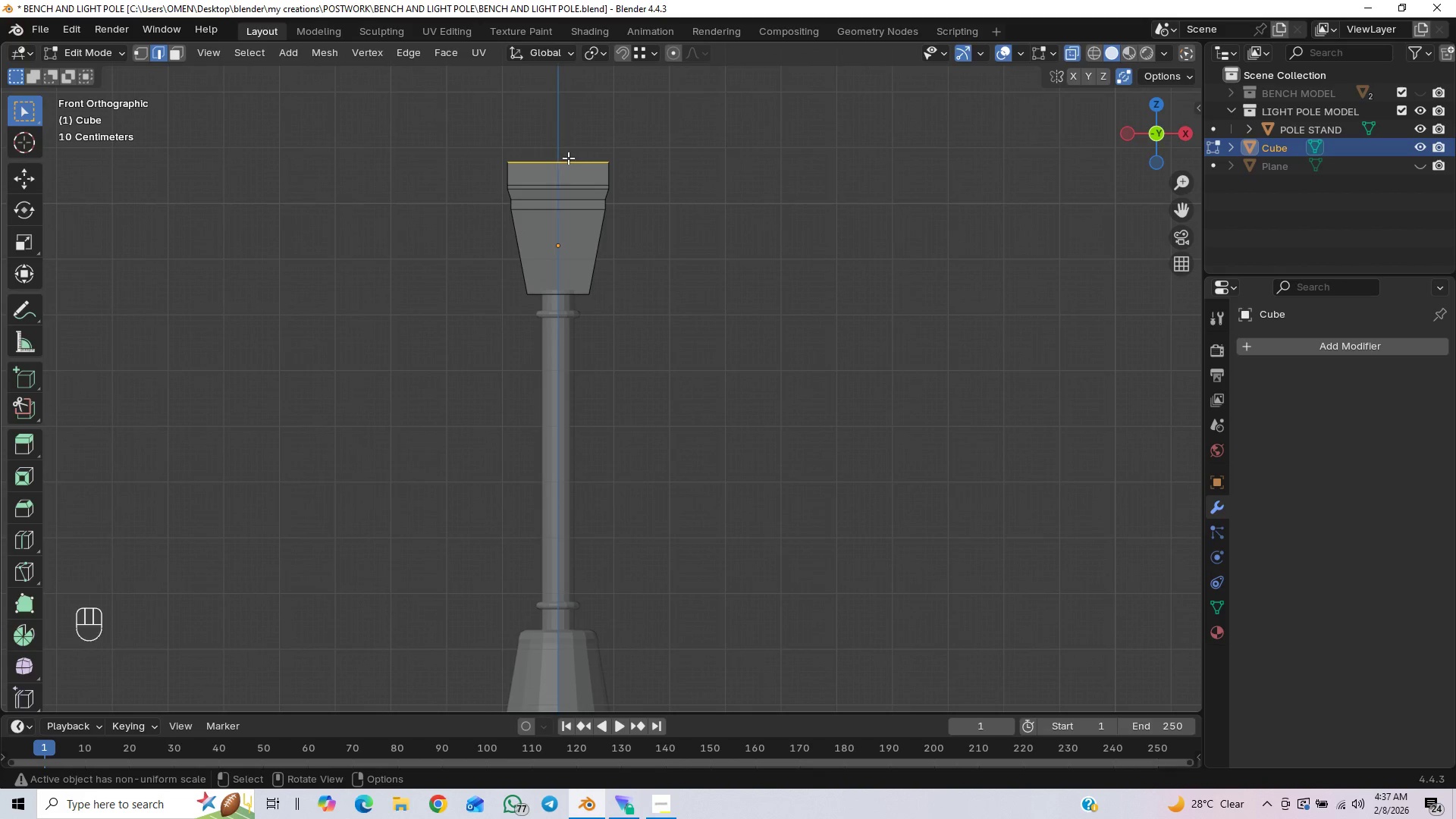 
right_click([568, 156])
 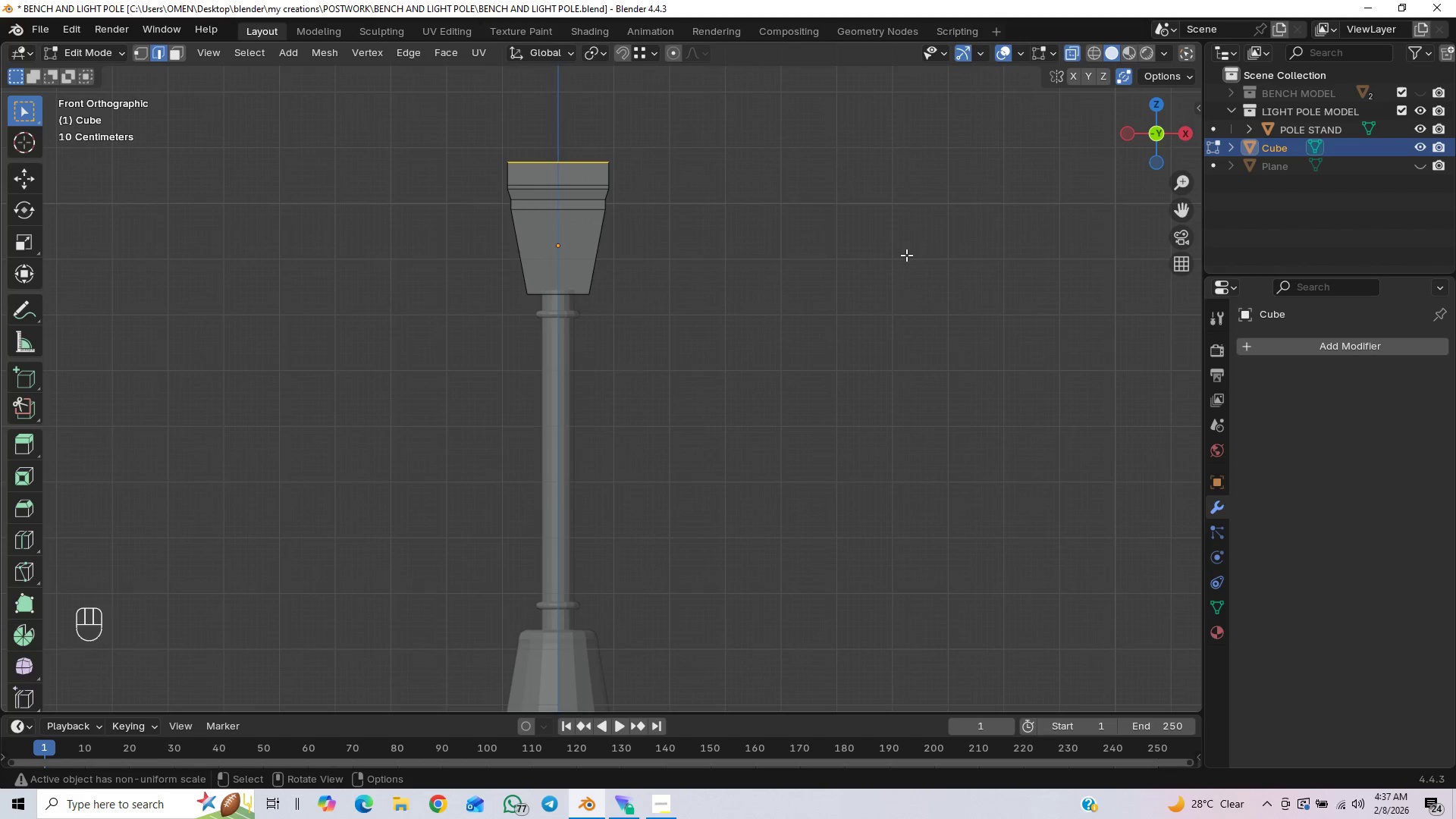 
wait(5.84)
 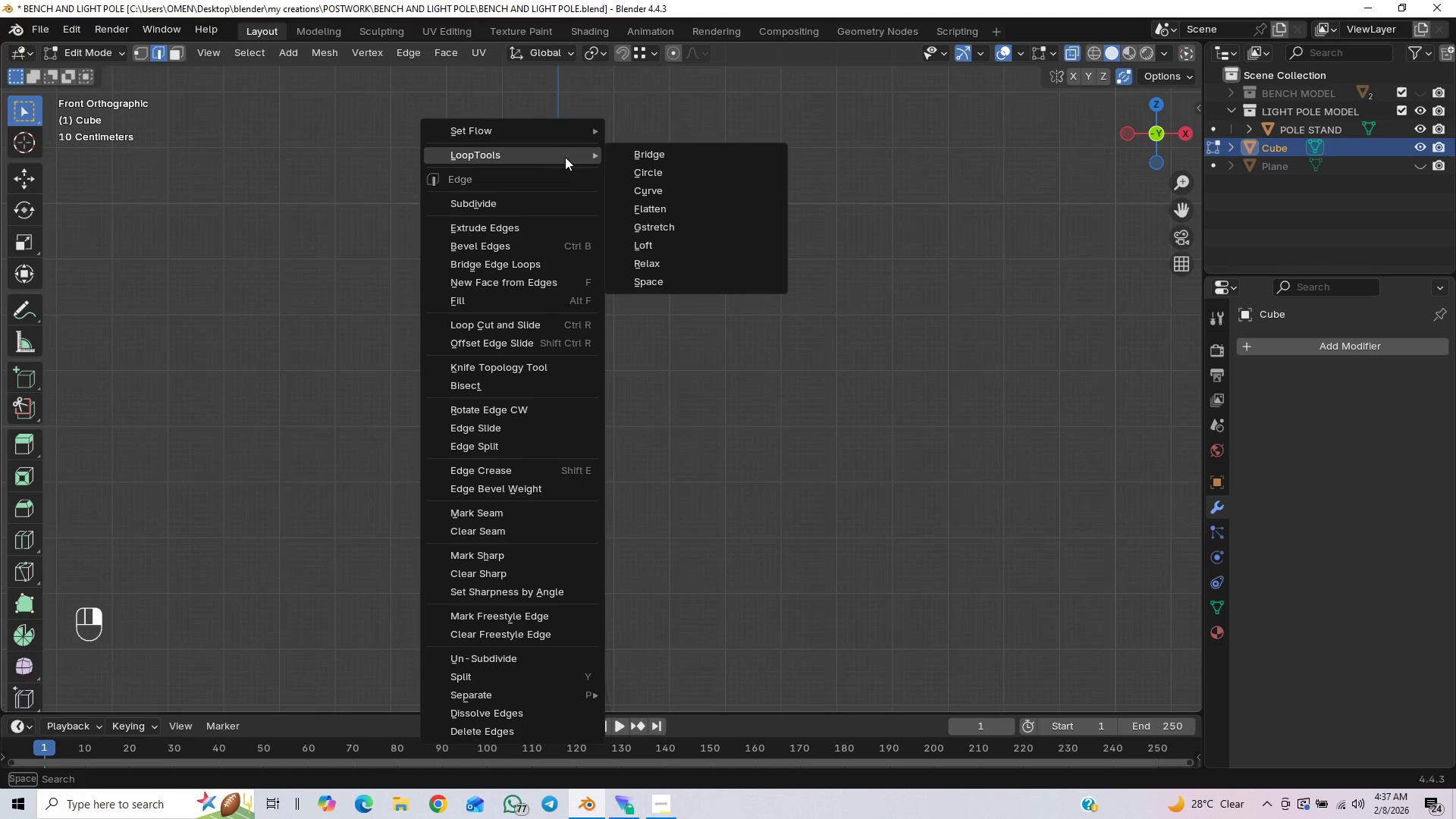 
key(M)
 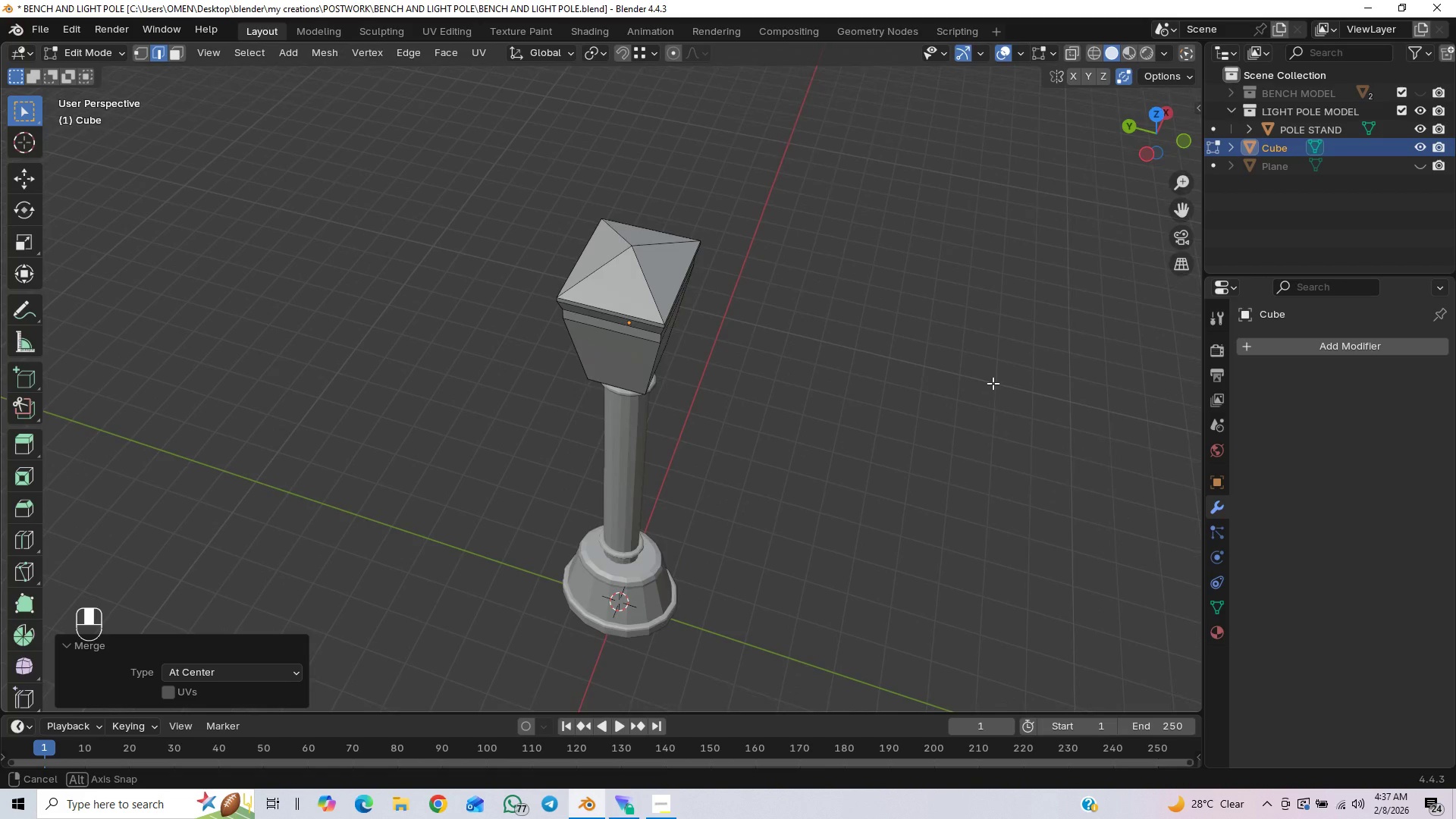 
wait(10.84)
 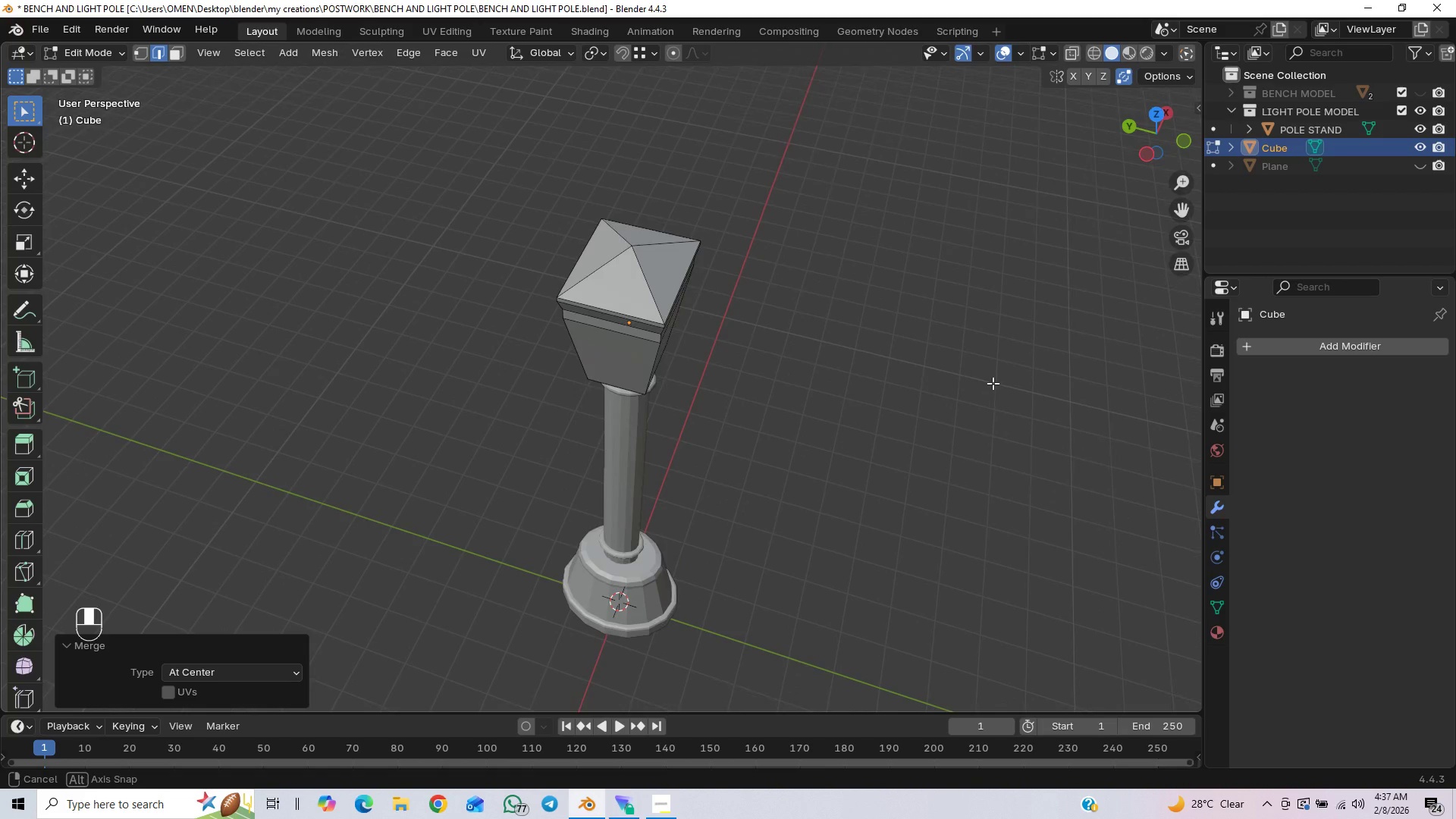 
key(End)
 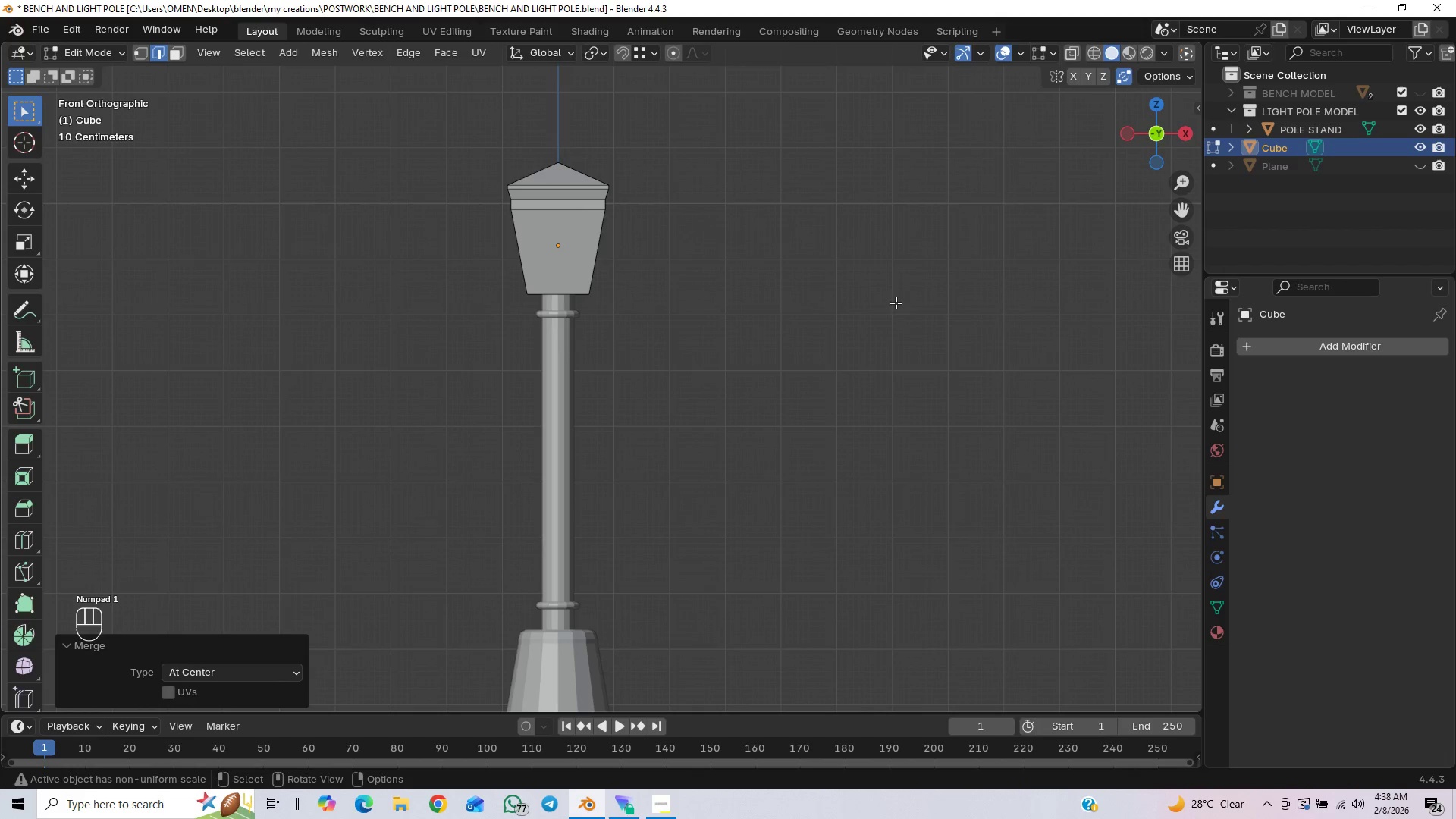 
key(Control+S)
 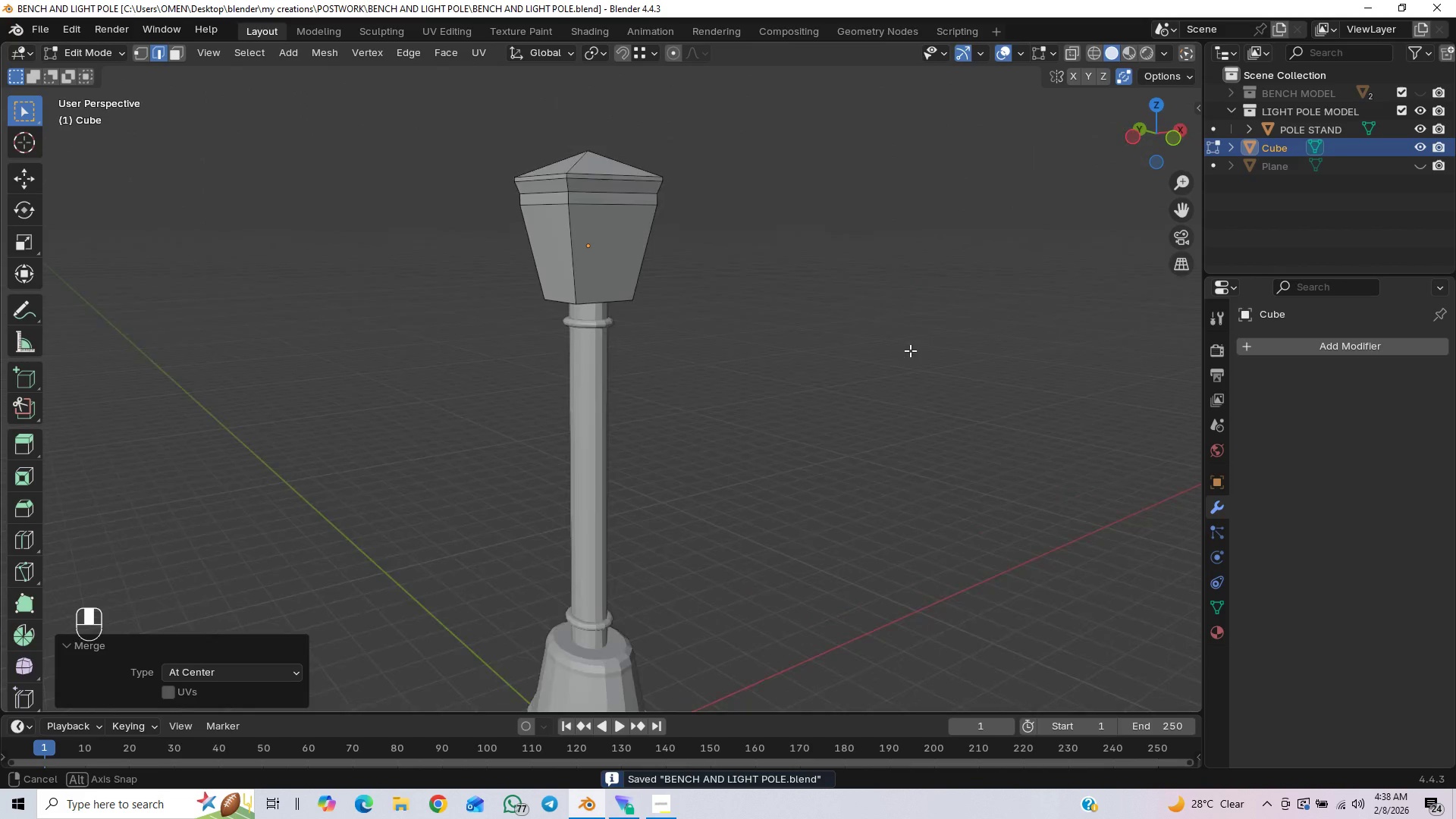 
key(End)
 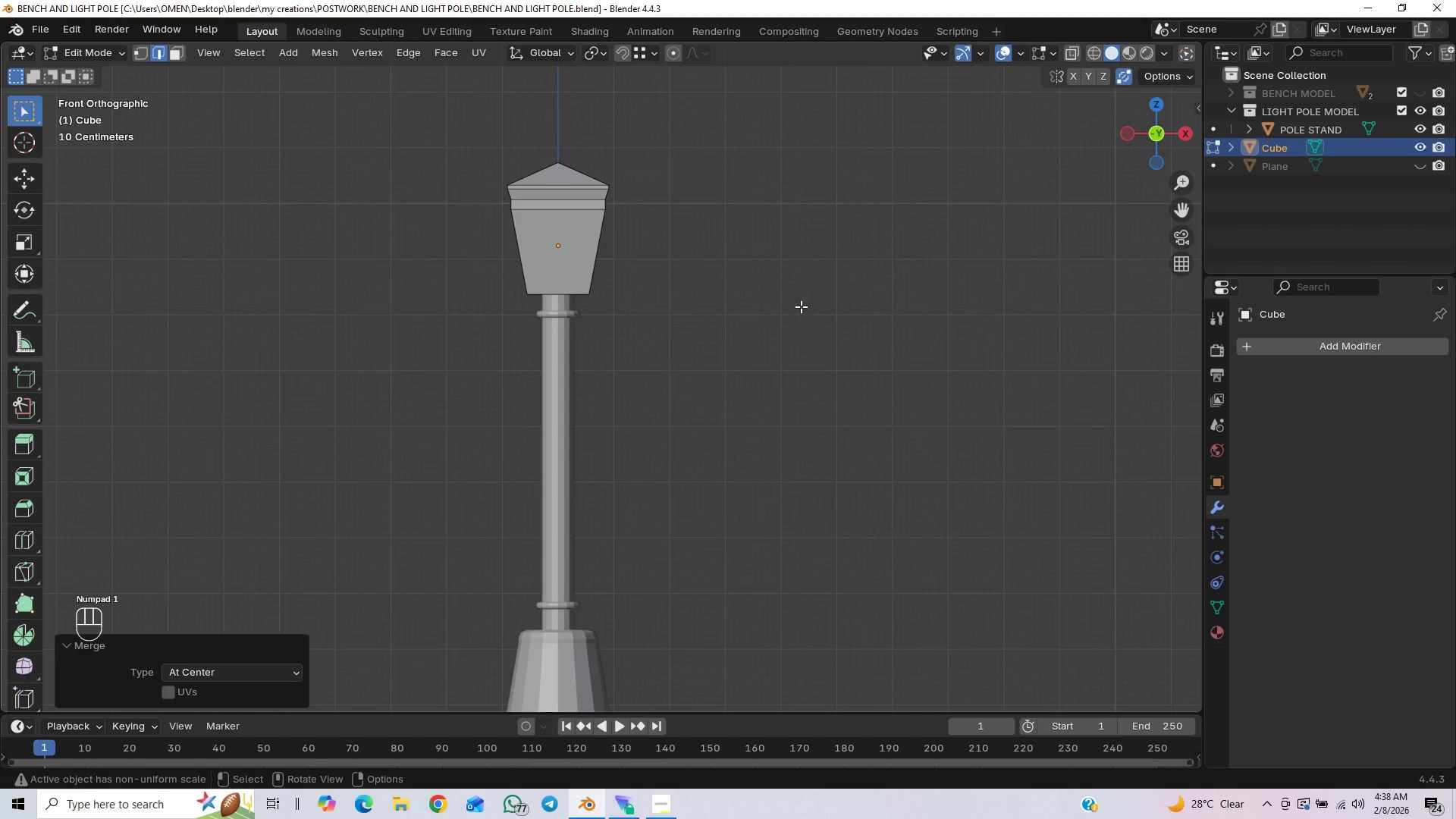 
scroll: coordinate [799, 303], scroll_direction: down, amount: 2.0
 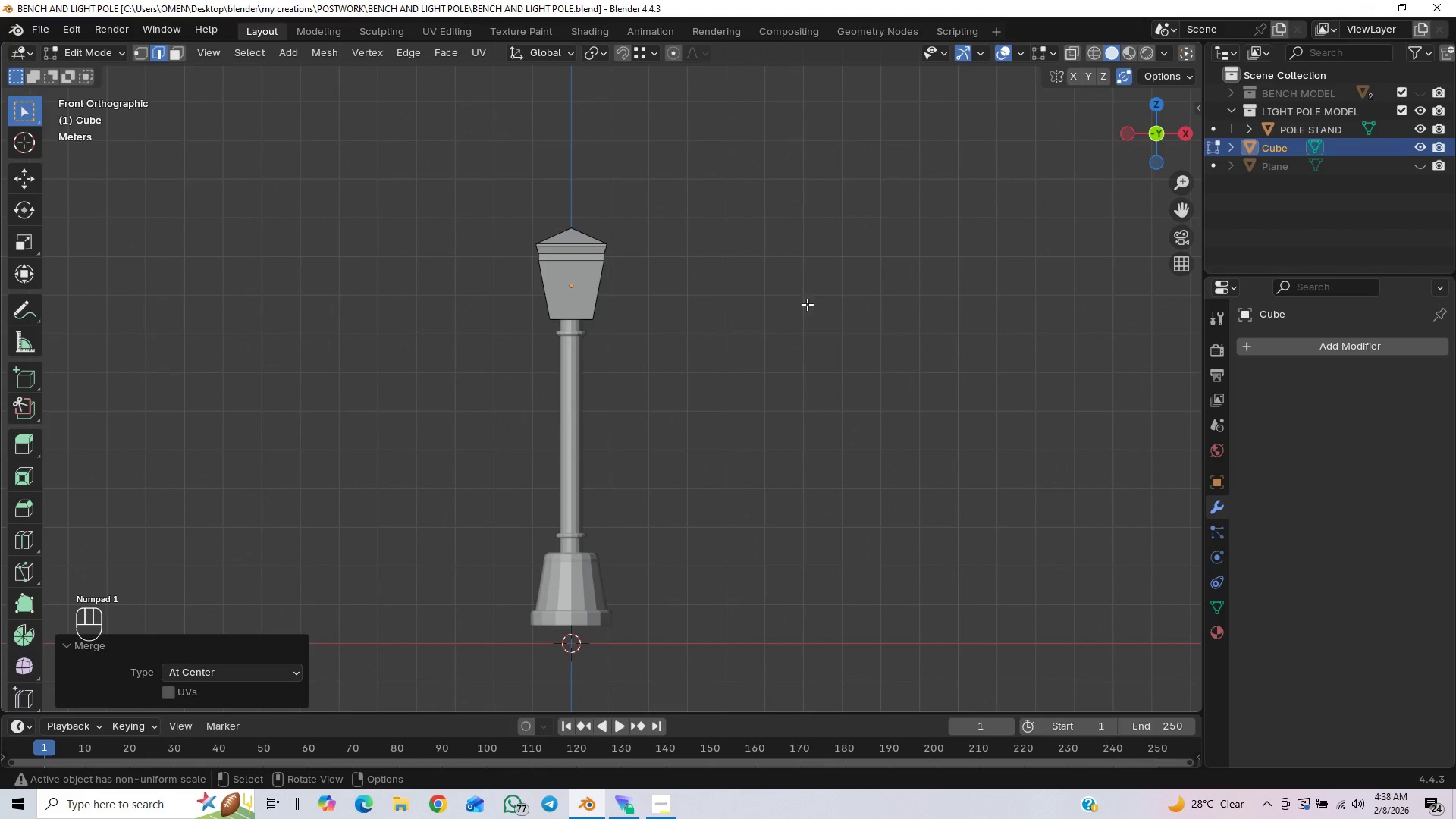 
scroll: coordinate [787, 290], scroll_direction: up, amount: 2.0
 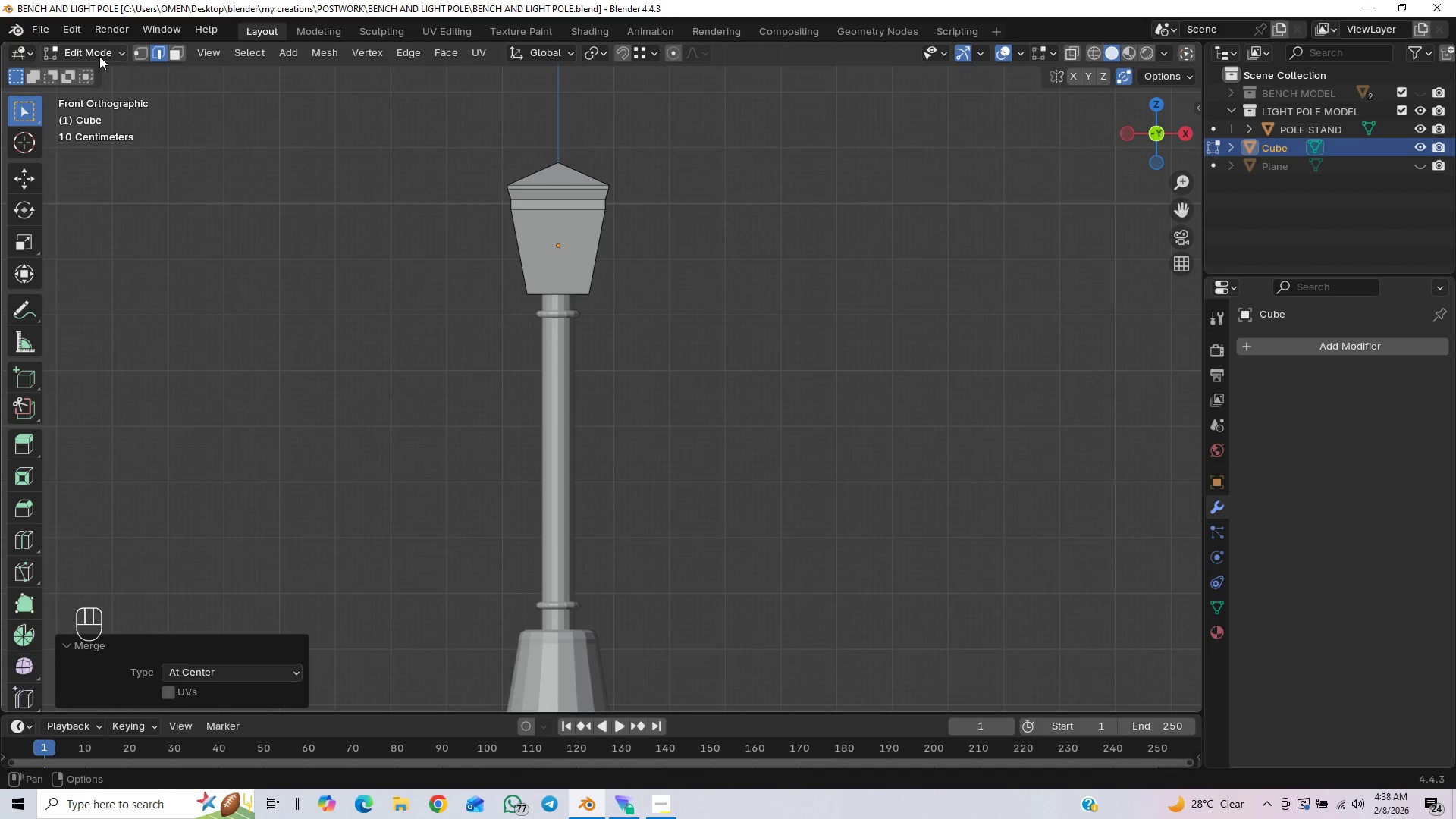 
left_click([99, 56])
 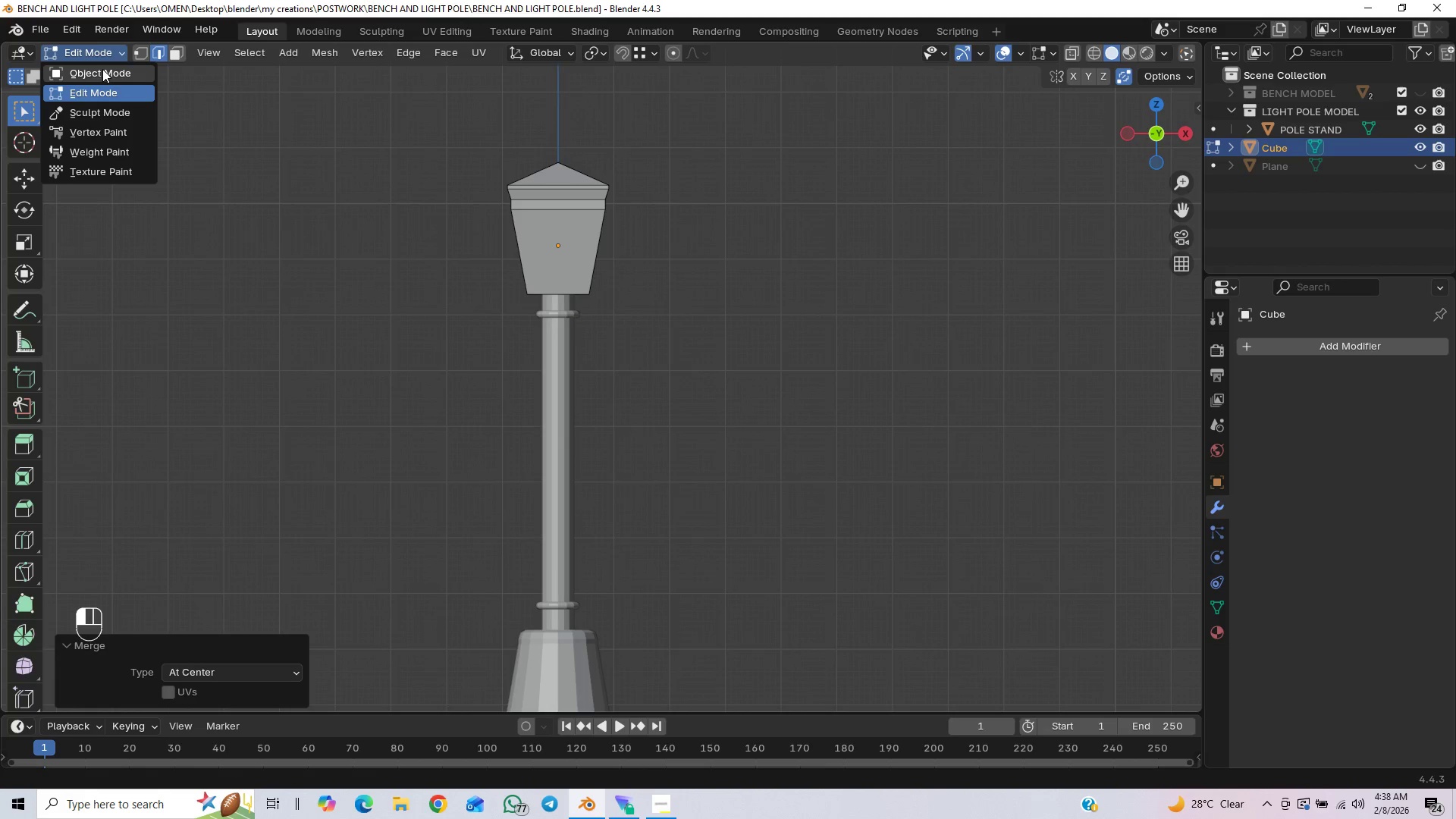 
left_click([102, 82])
 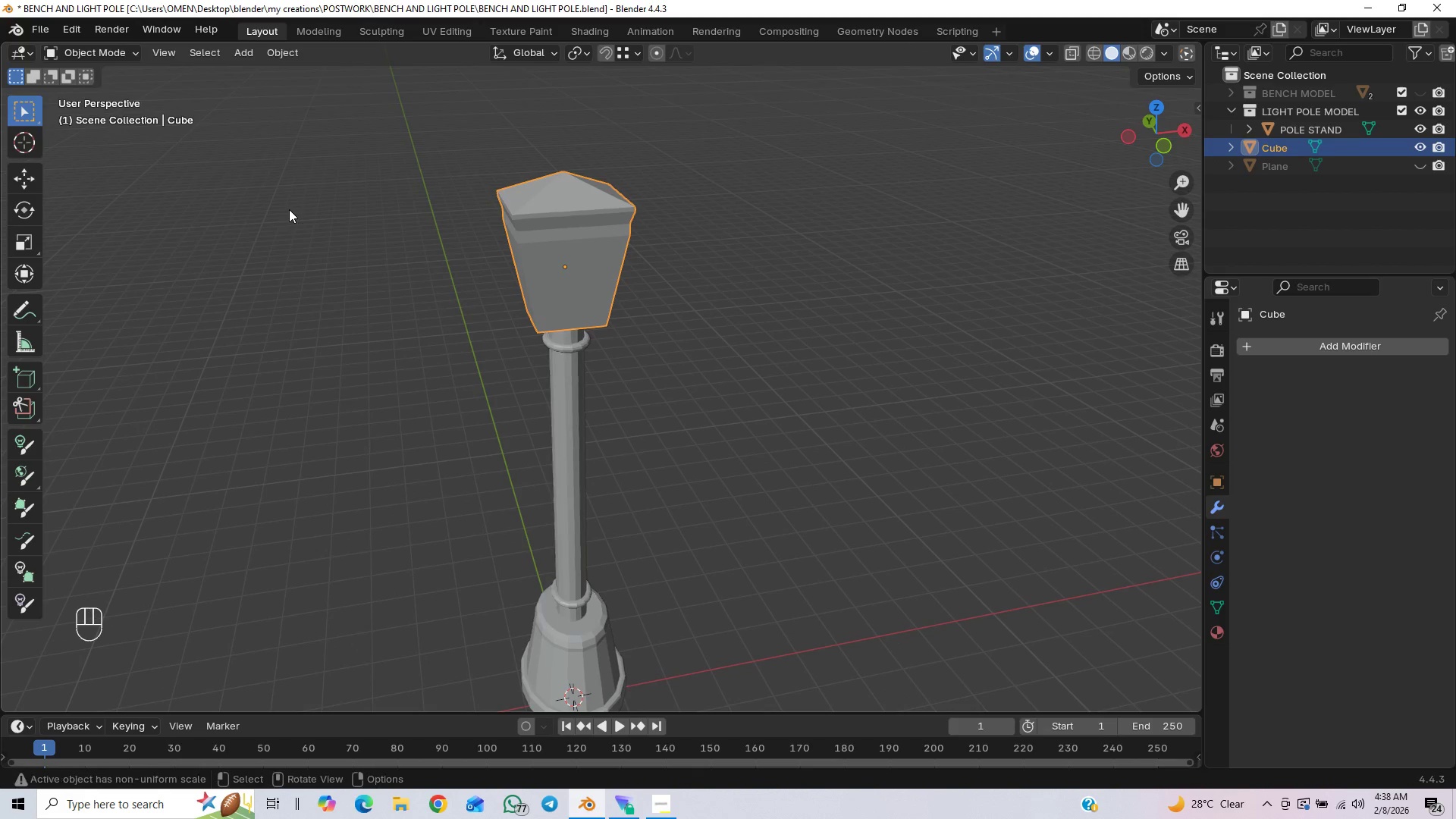 
key(Tab)
 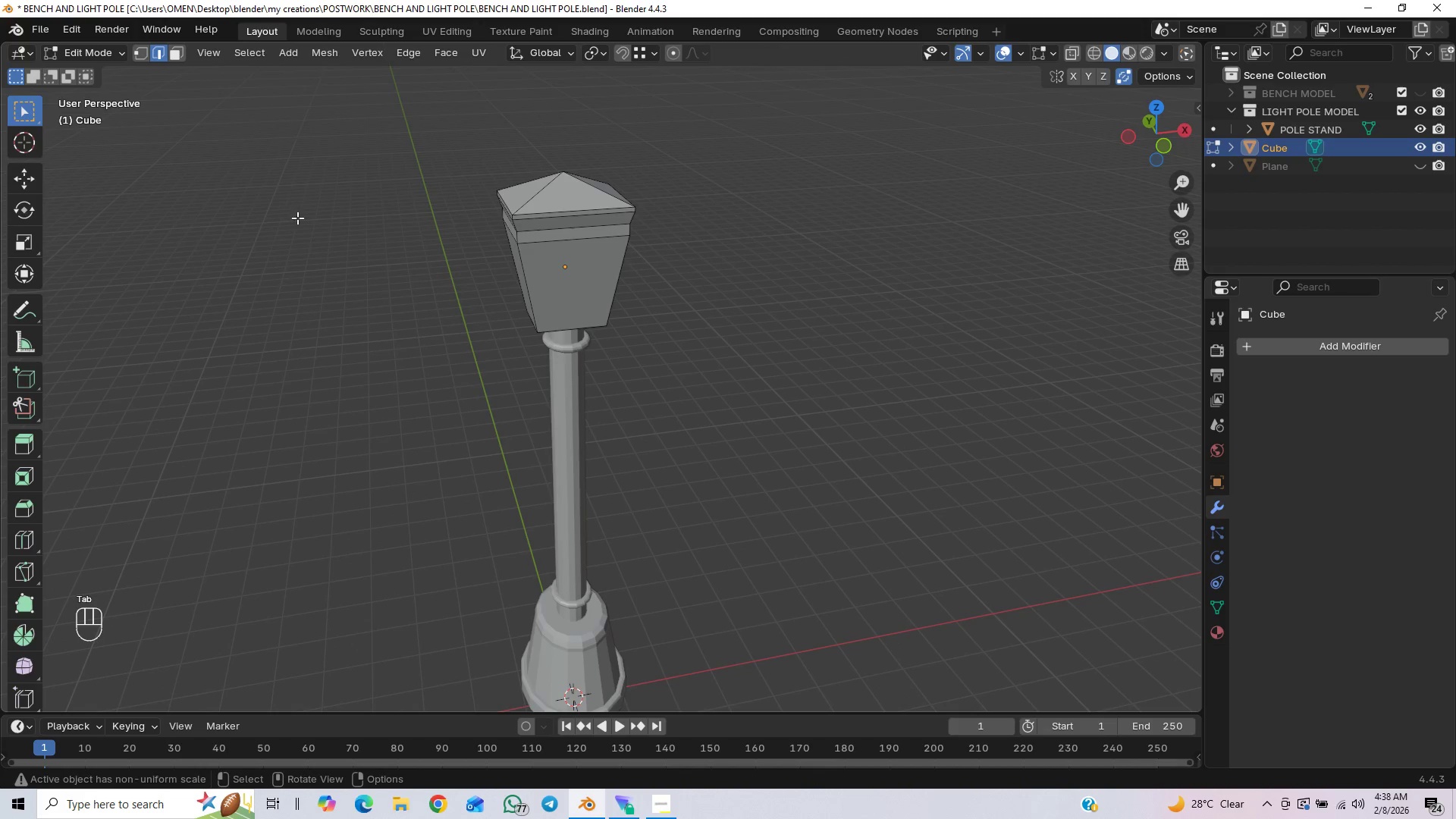 
key(End)
 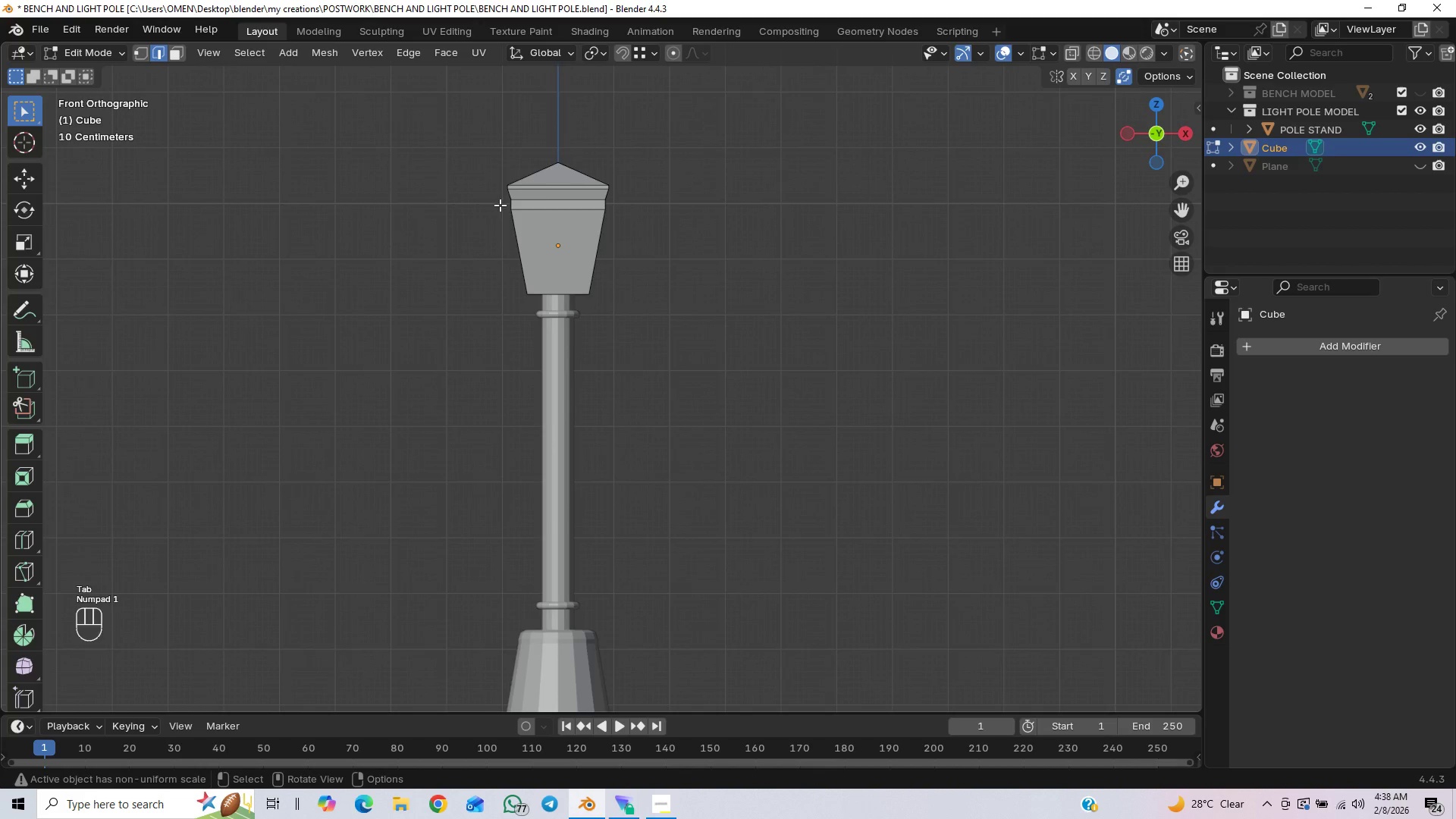 
scroll: coordinate [508, 201], scroll_direction: up, amount: 1.0
 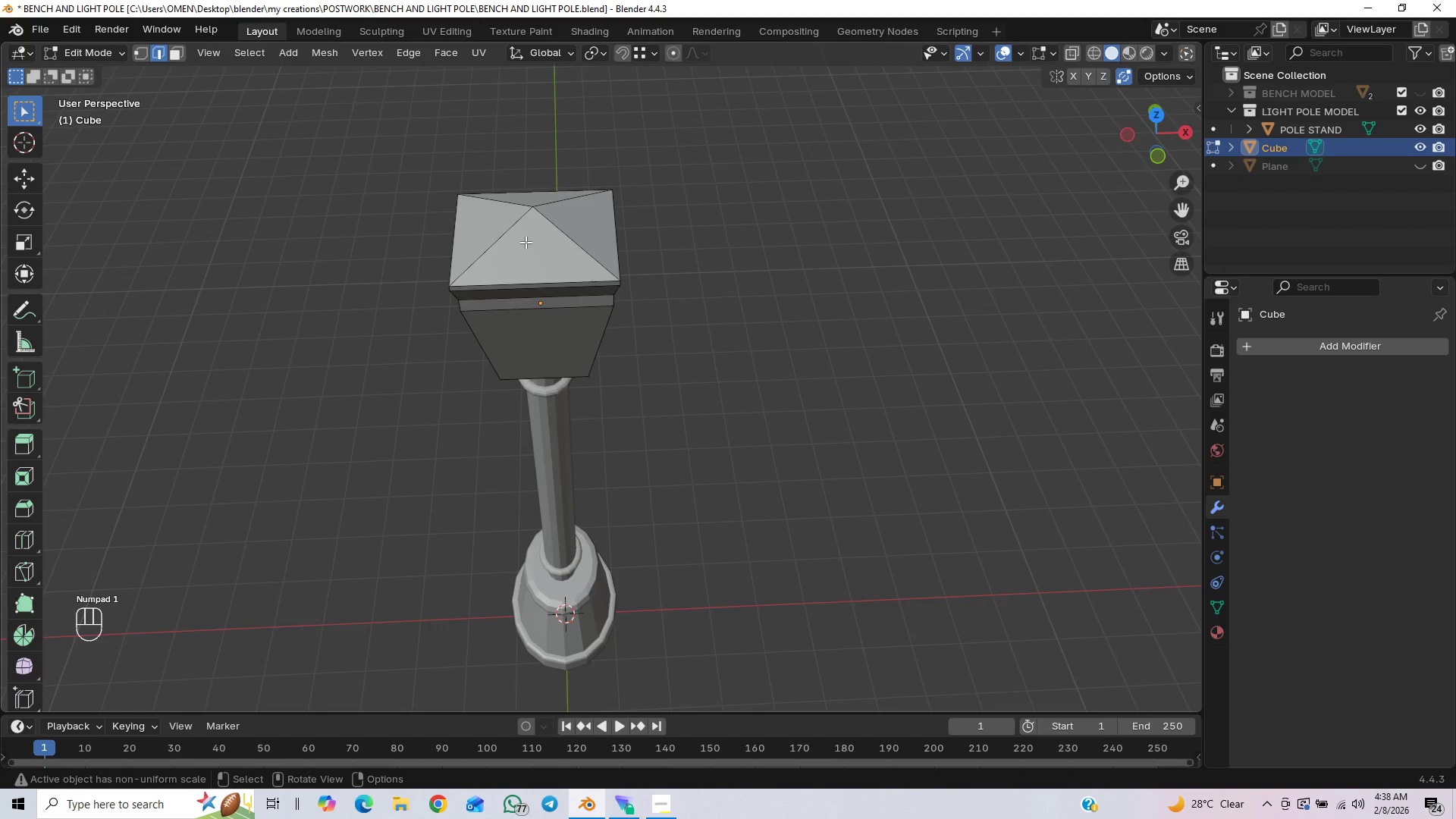 
key(1)
 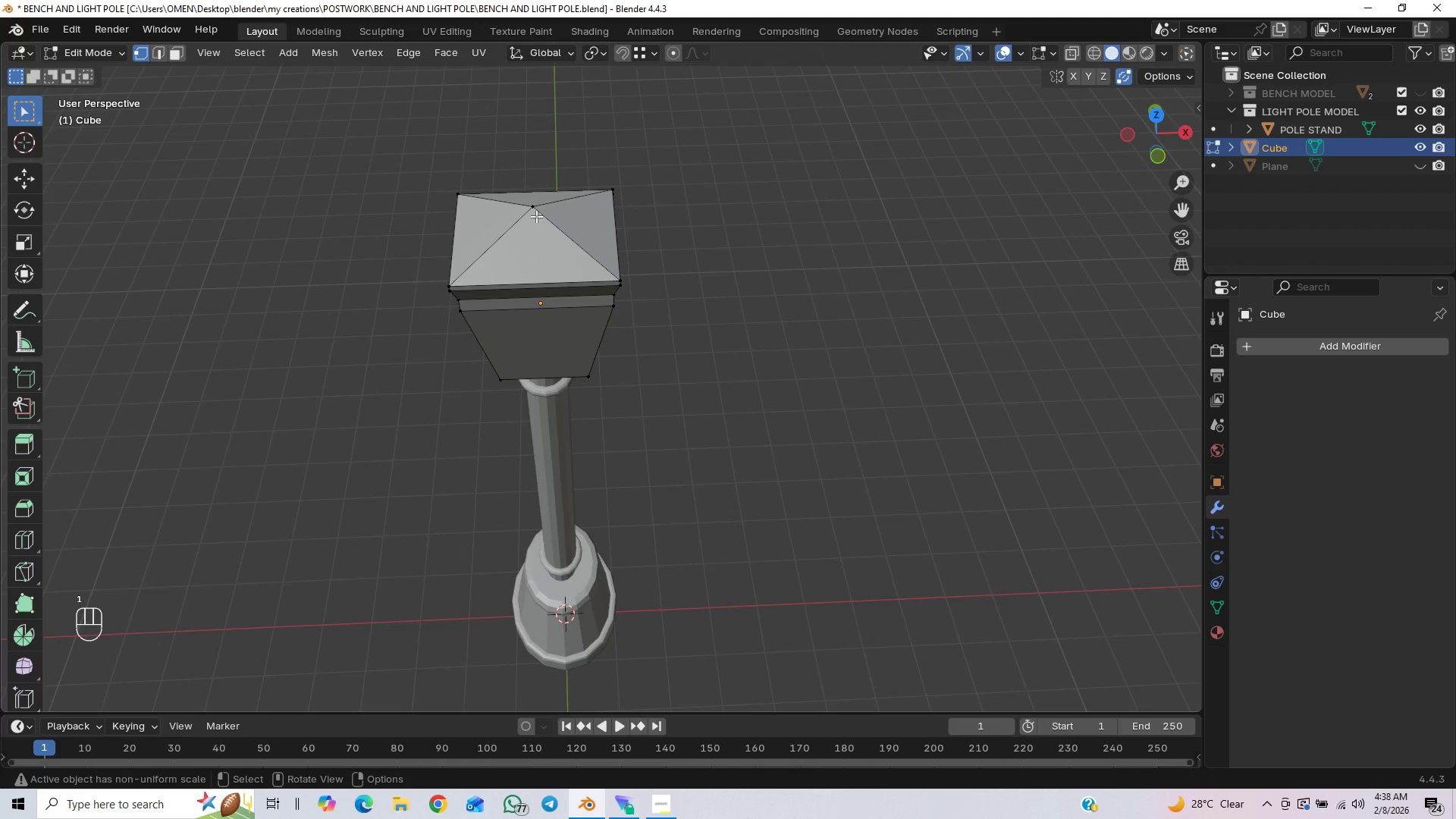 
left_click([533, 206])
 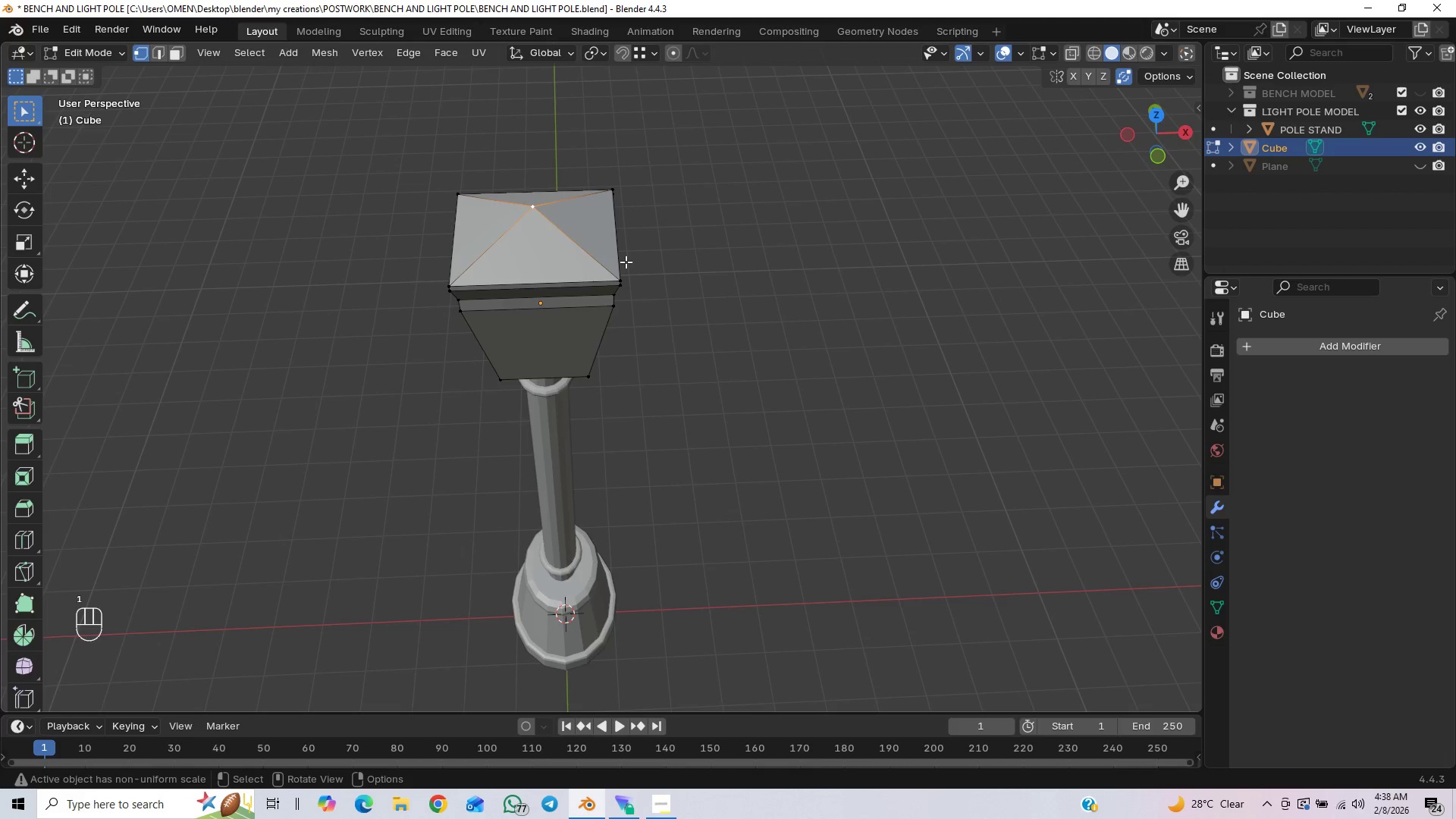 
key(Control+Shift+B)
 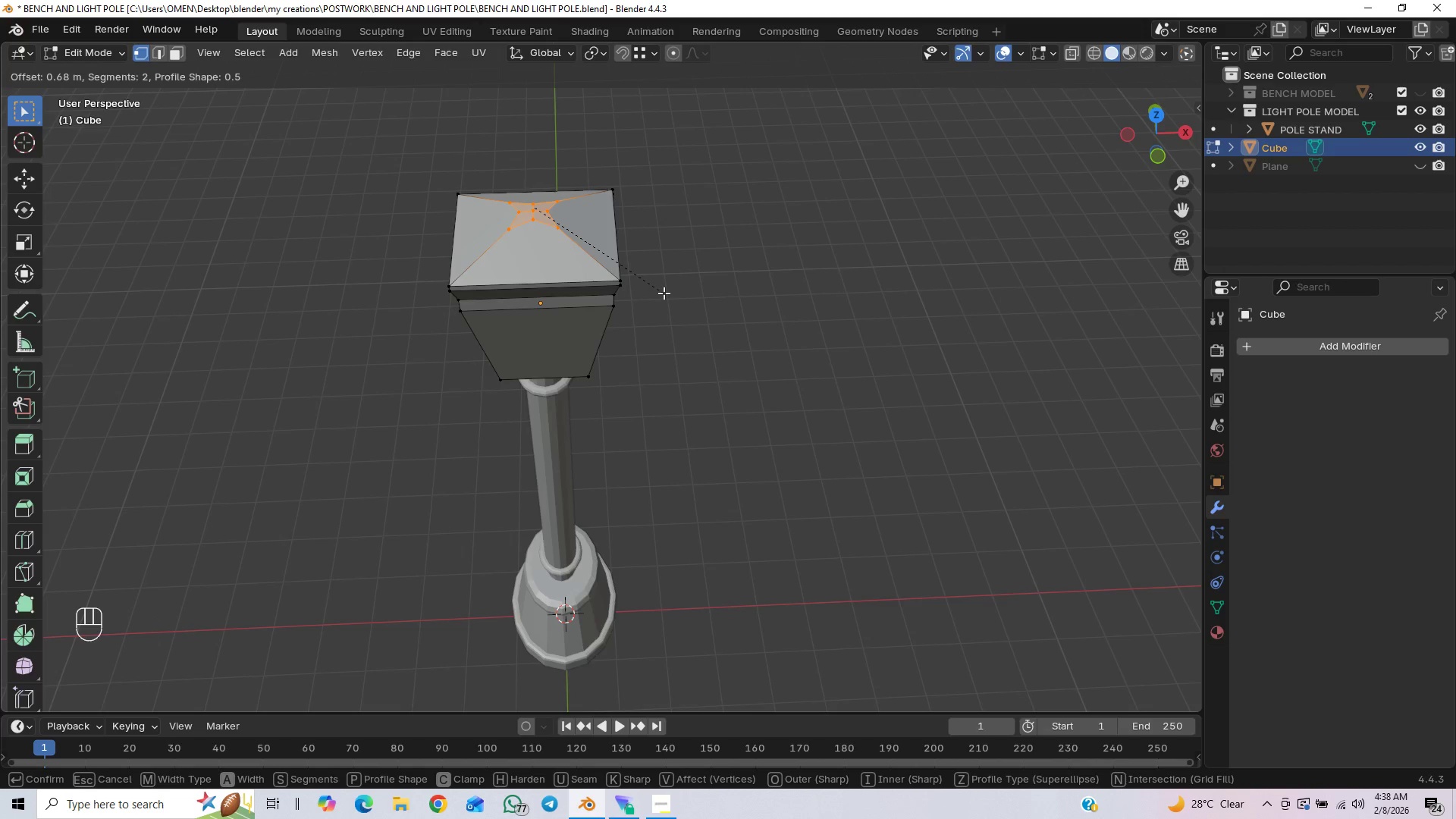 
wait(5.36)
 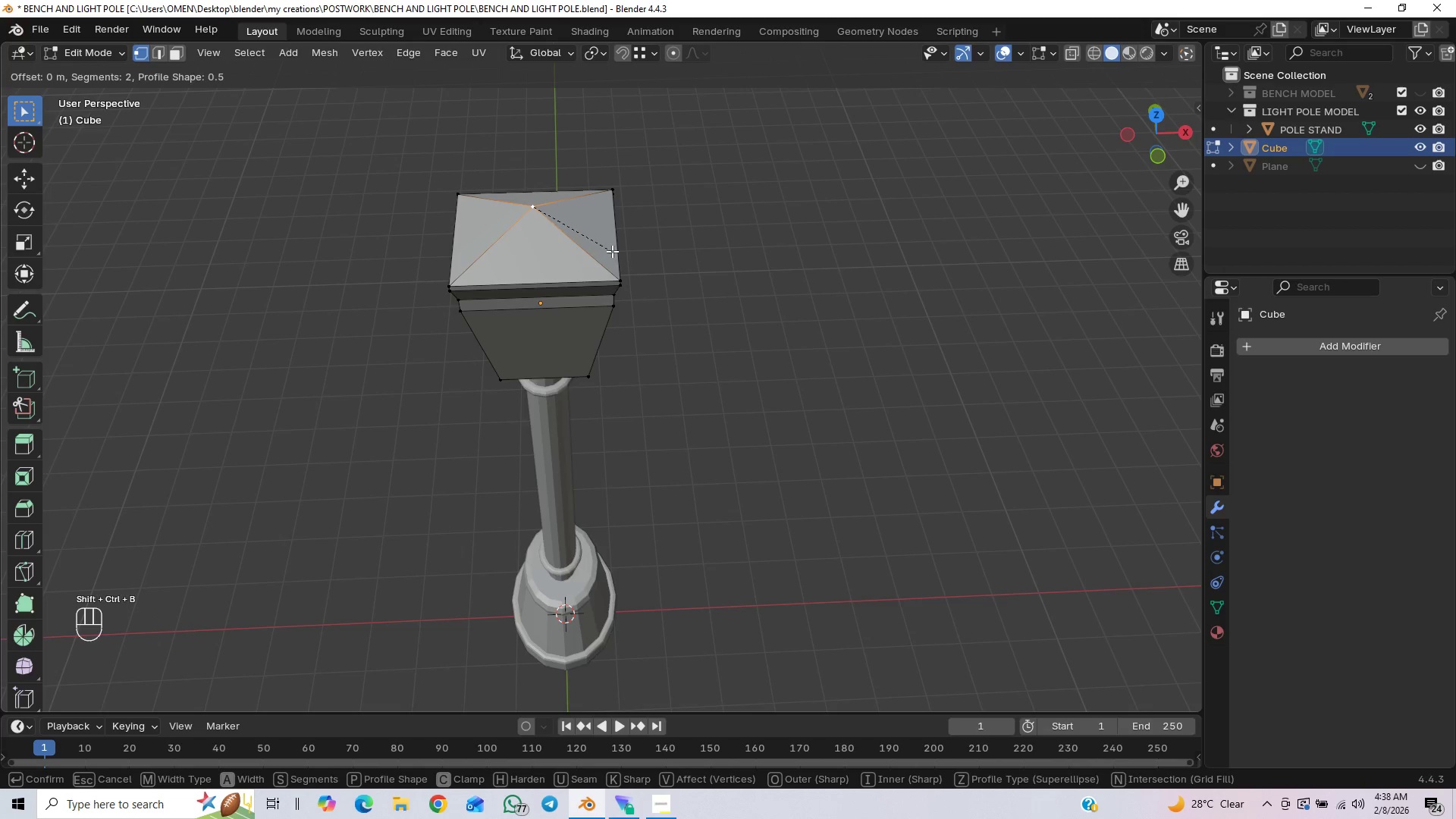 
left_click([665, 292])
 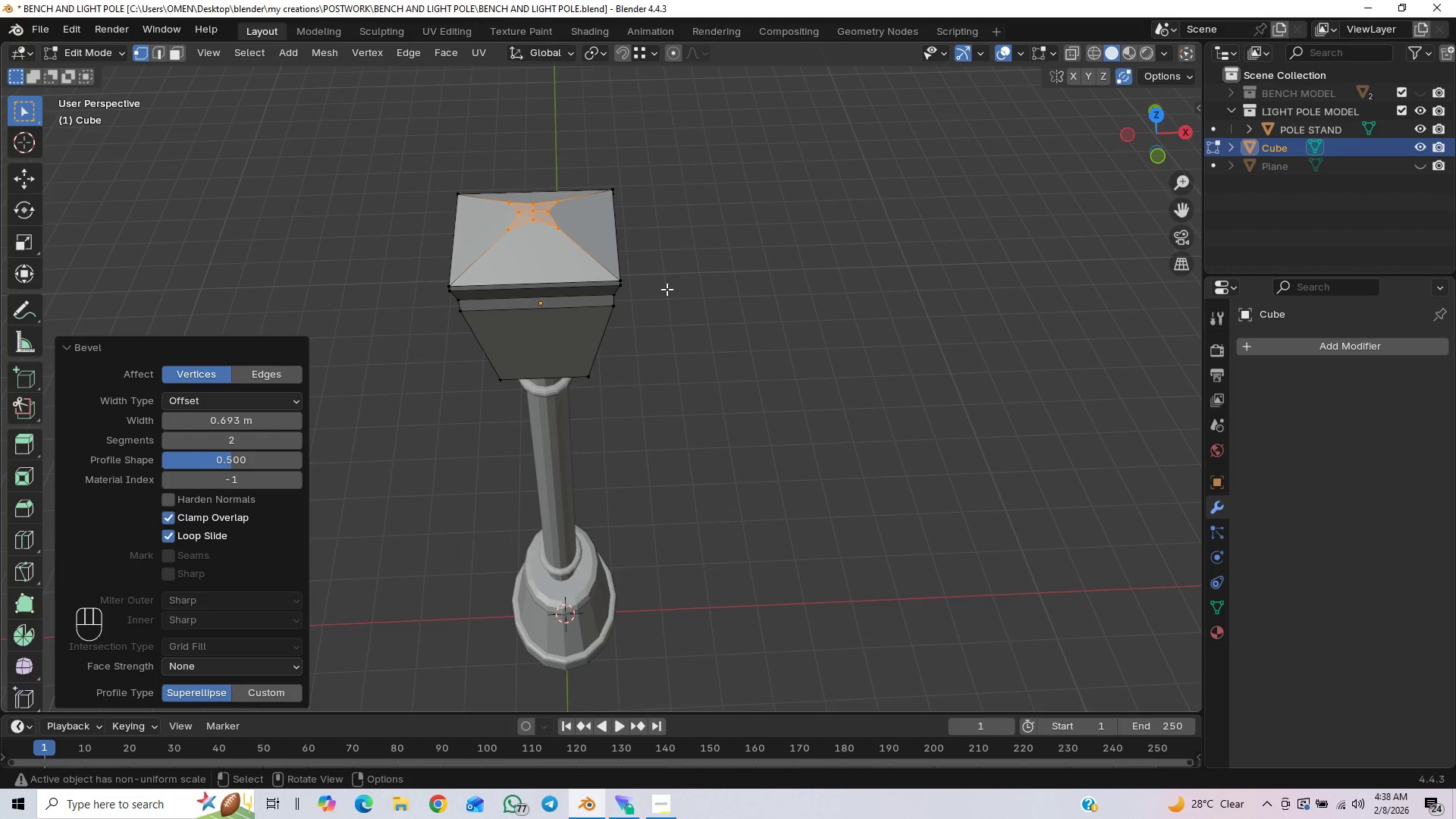 
key(Home)
 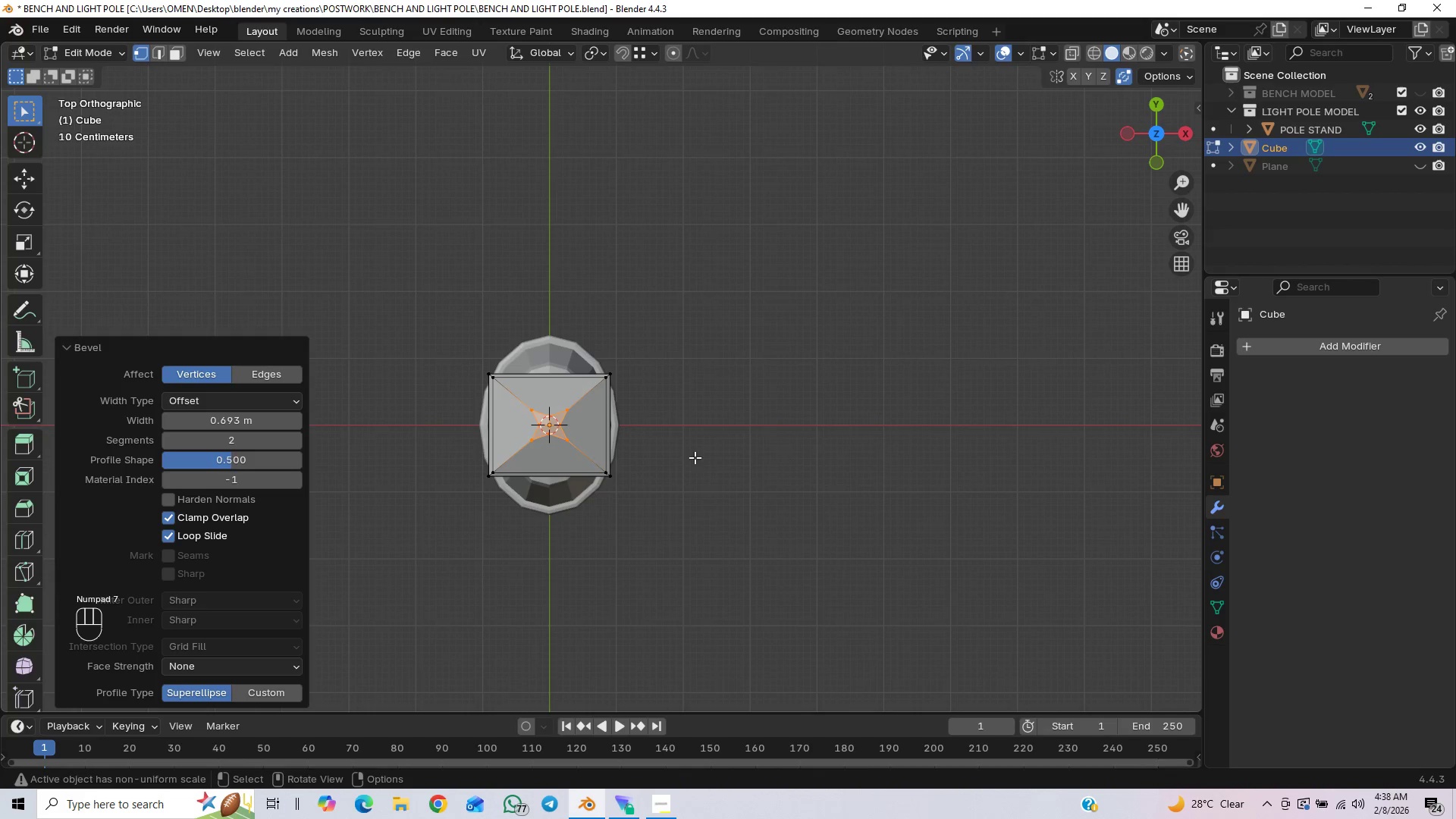 
scroll: coordinate [669, 431], scroll_direction: up, amount: 1.0
 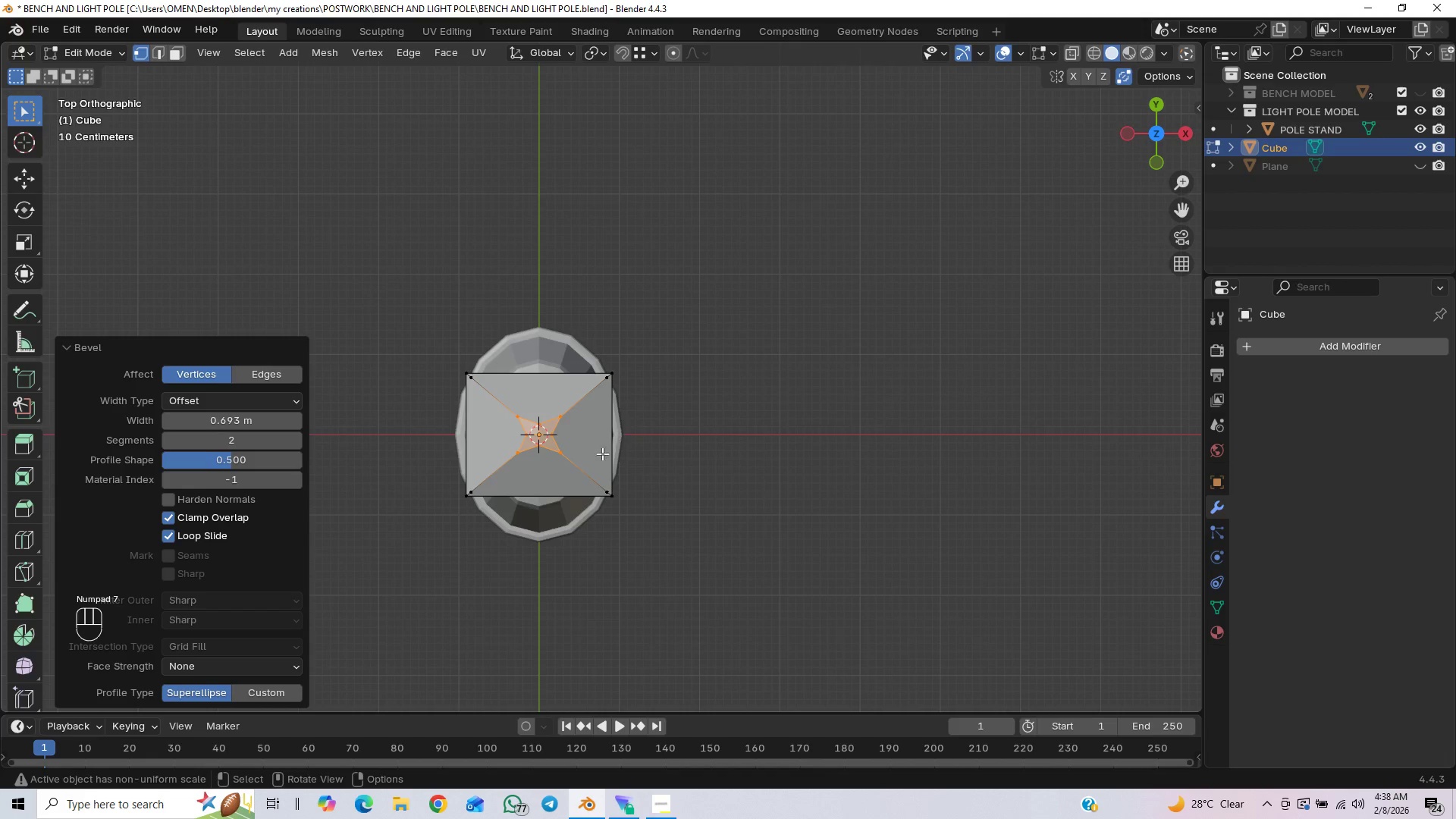 
scroll: coordinate [661, 479], scroll_direction: down, amount: 4.0
 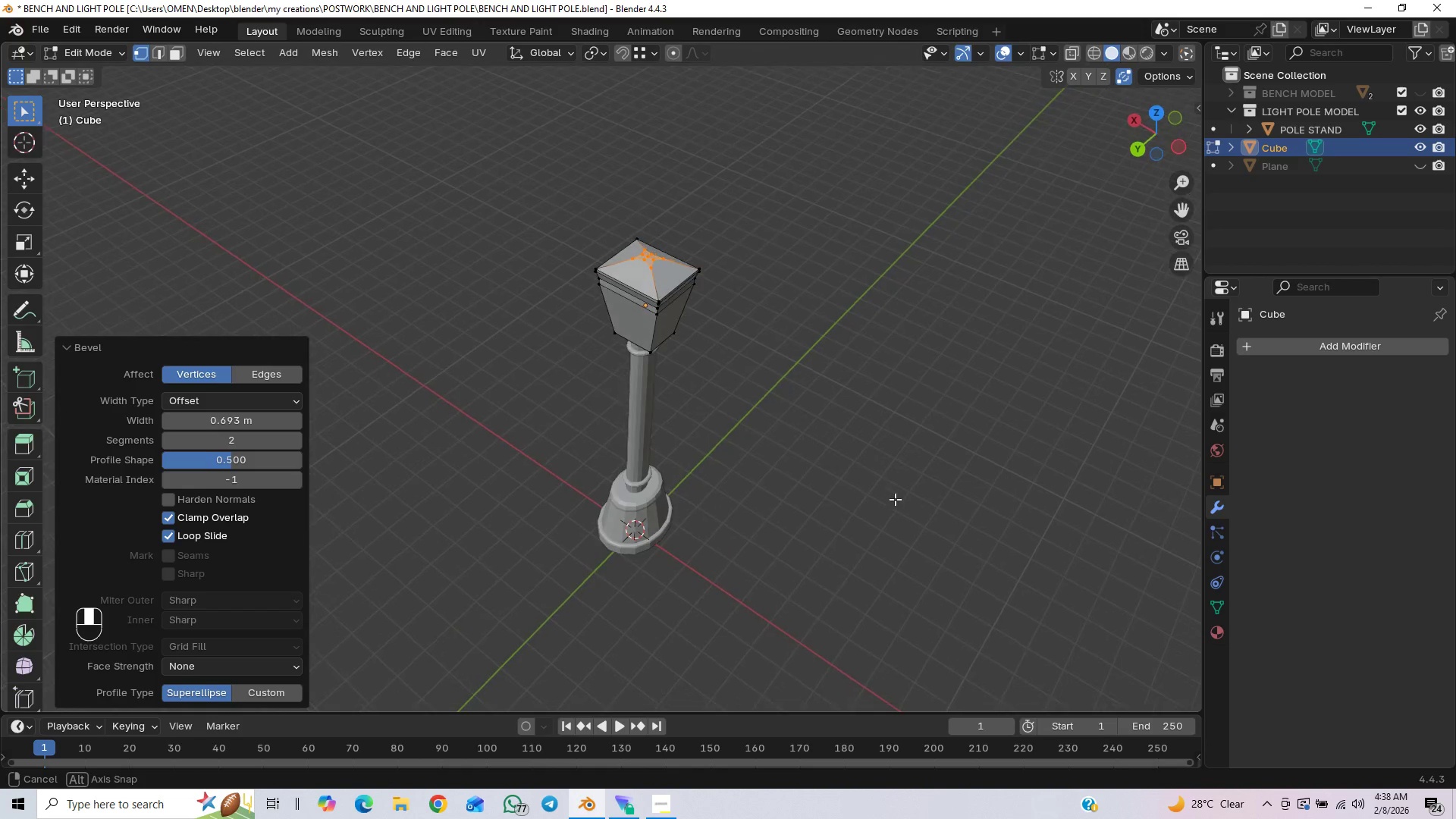 
wait(8.35)
 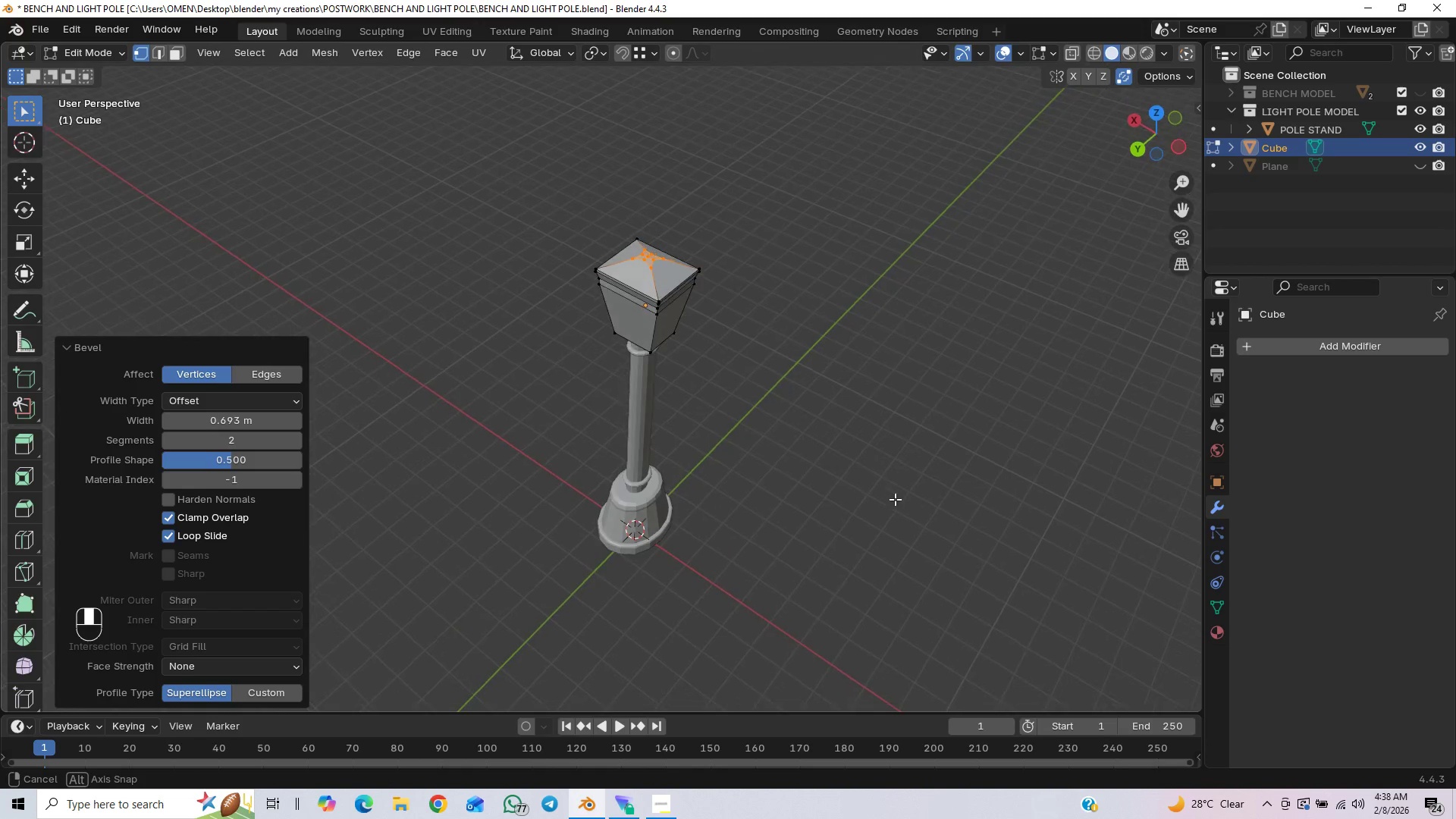 
key(Tab)
 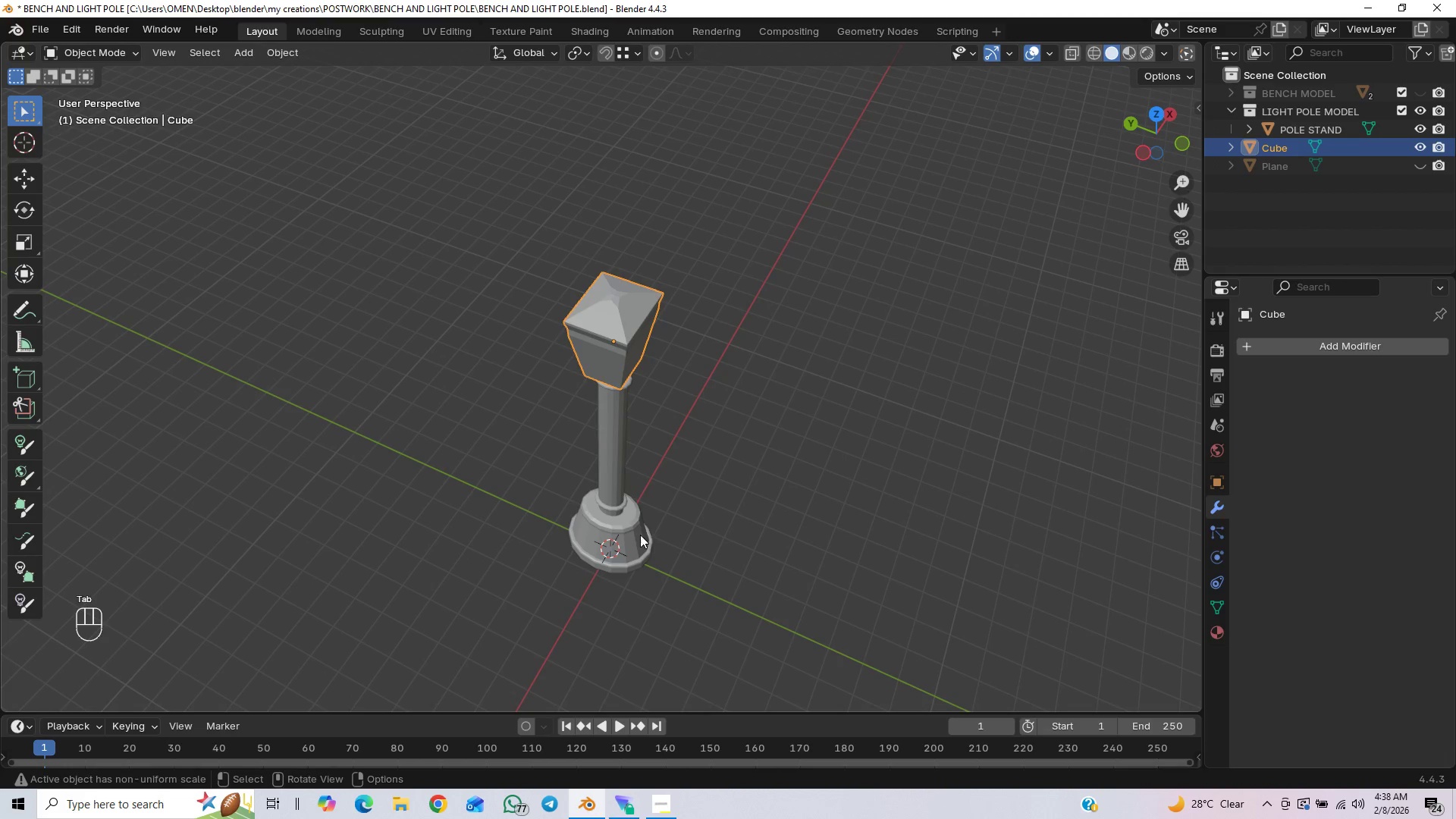 
left_click([626, 535])
 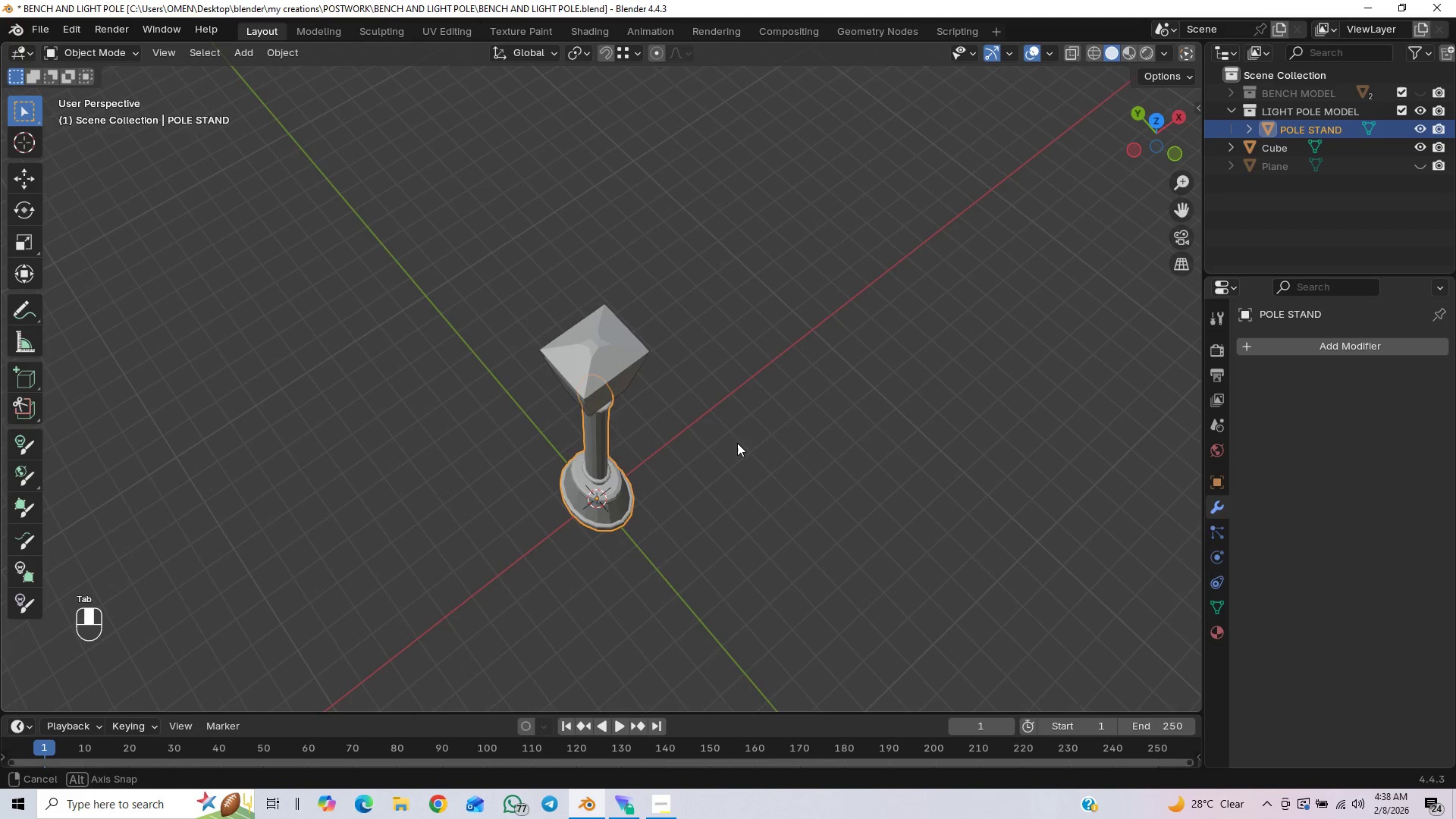 
type(sy)
 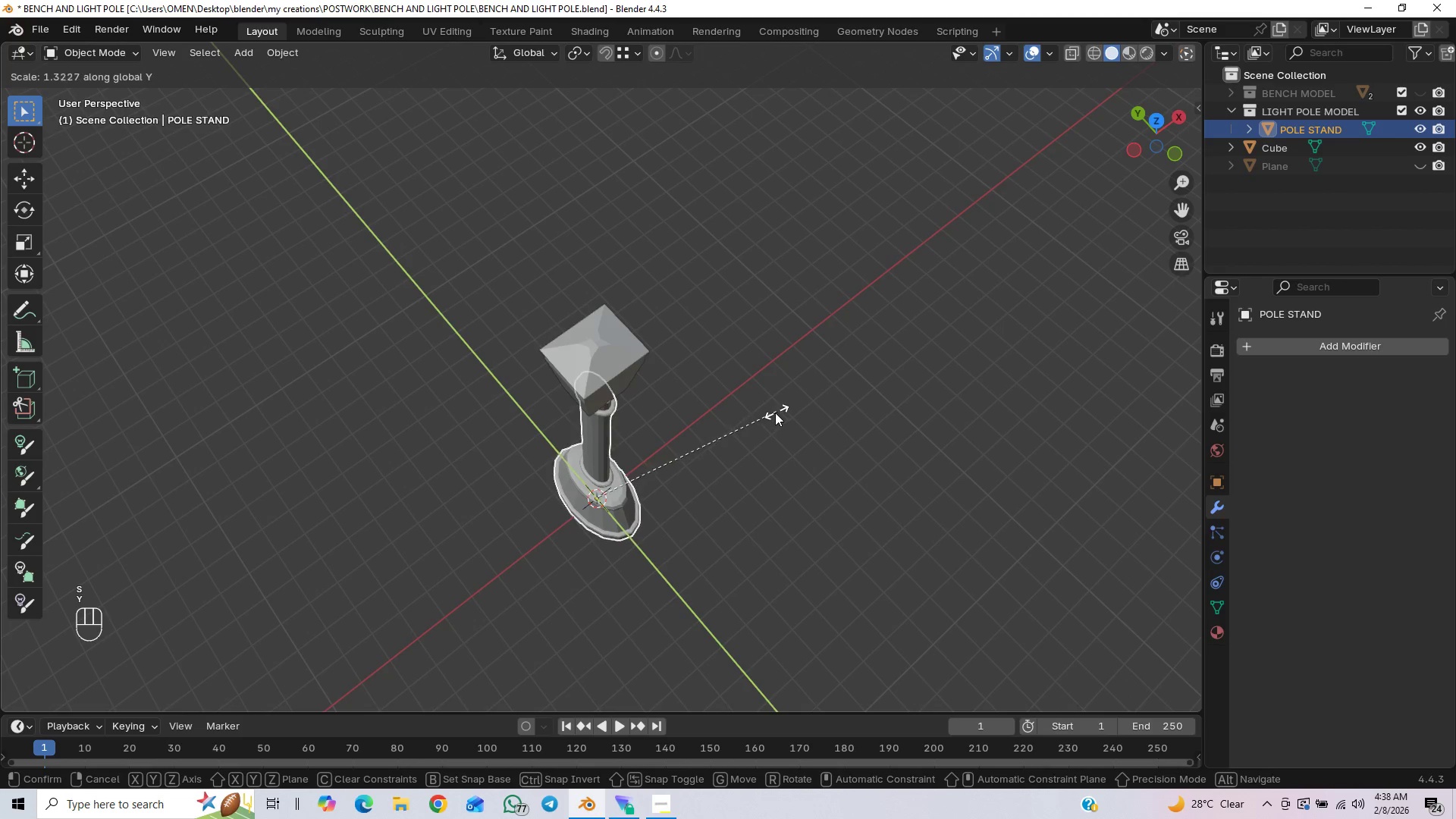 
key(X)
 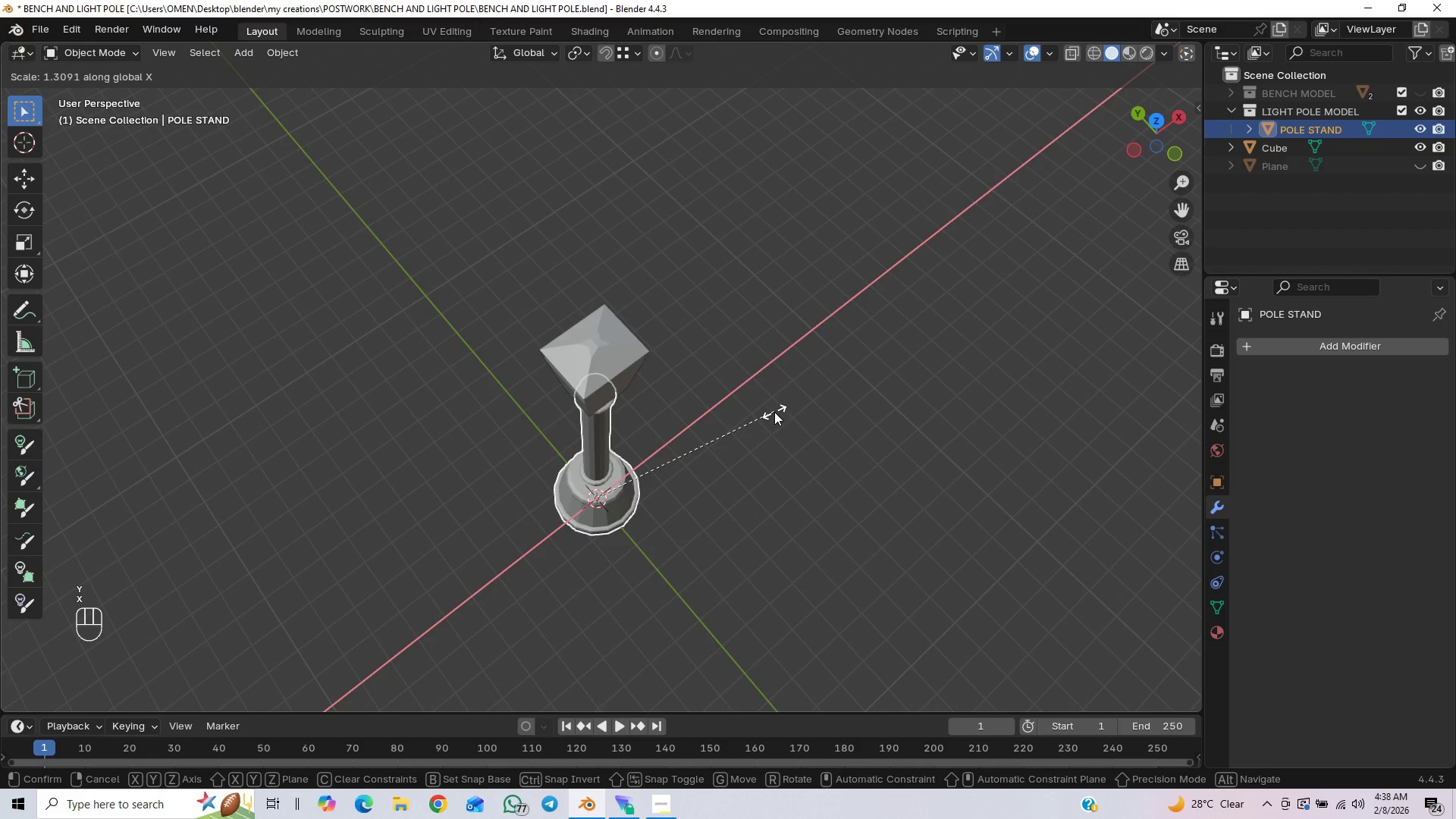 
left_click([774, 412])
 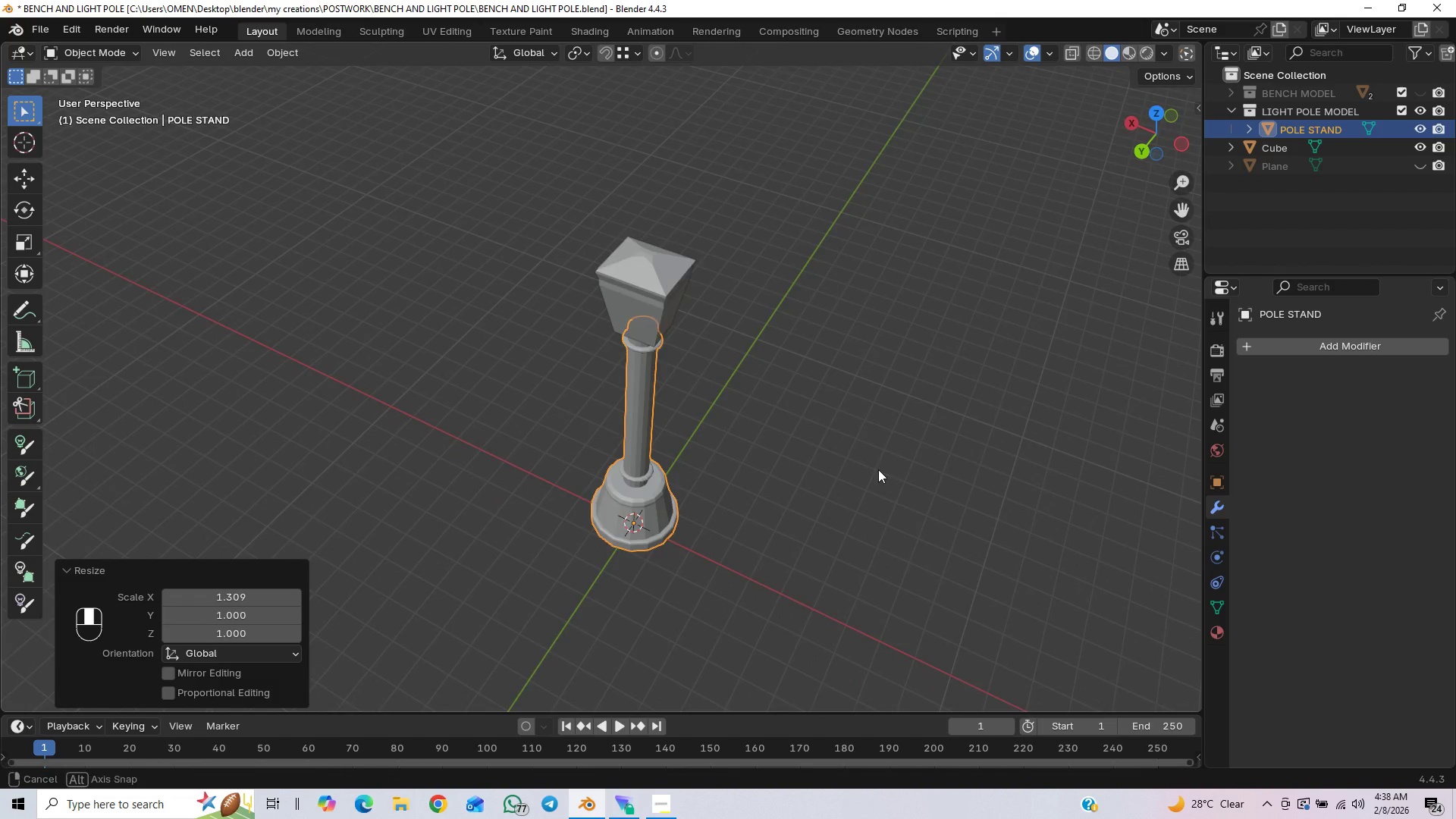 
scroll: coordinate [921, 233], scroll_direction: up, amount: 5.0
 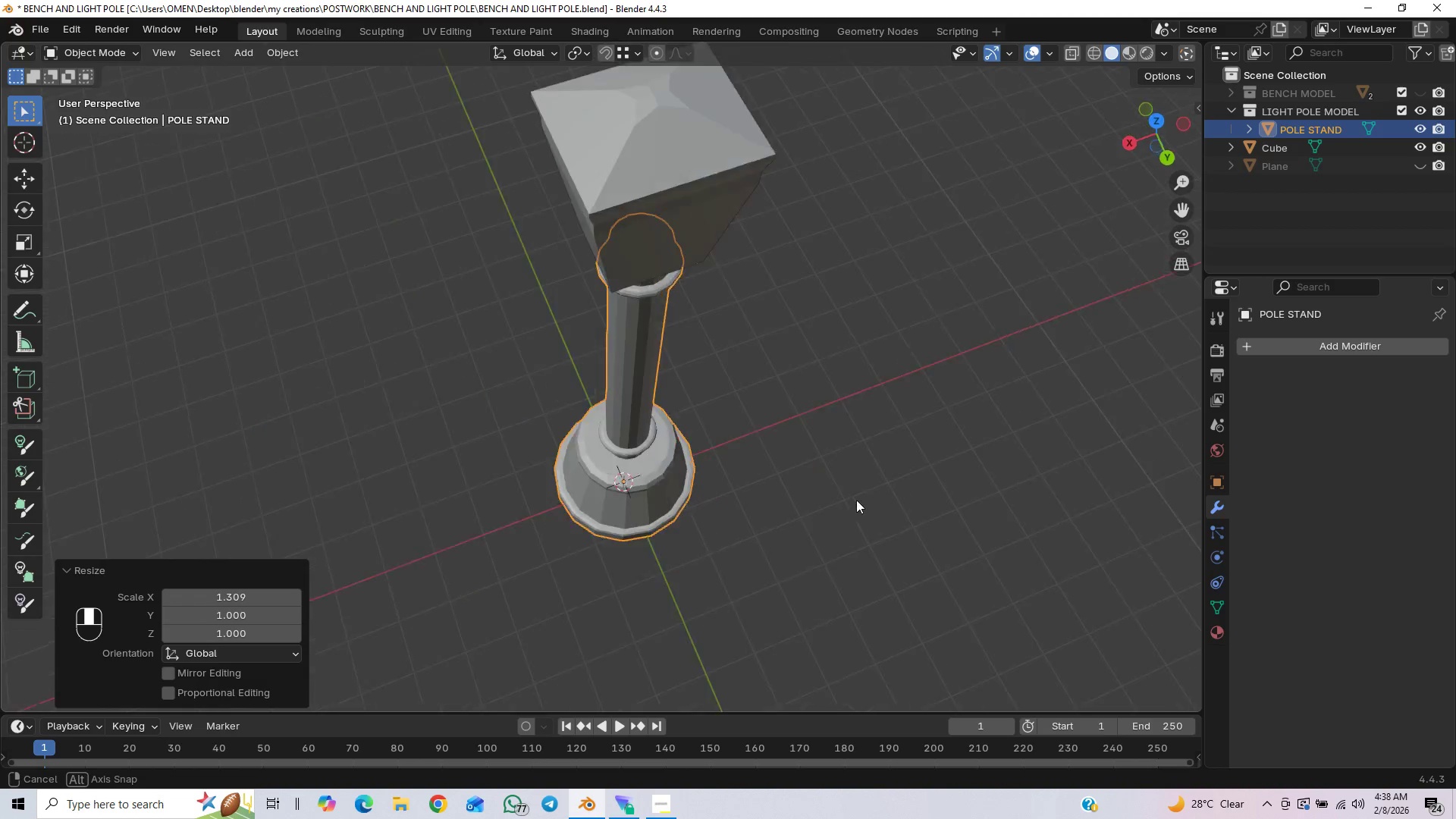 
scroll: coordinate [841, 479], scroll_direction: down, amount: 3.0
 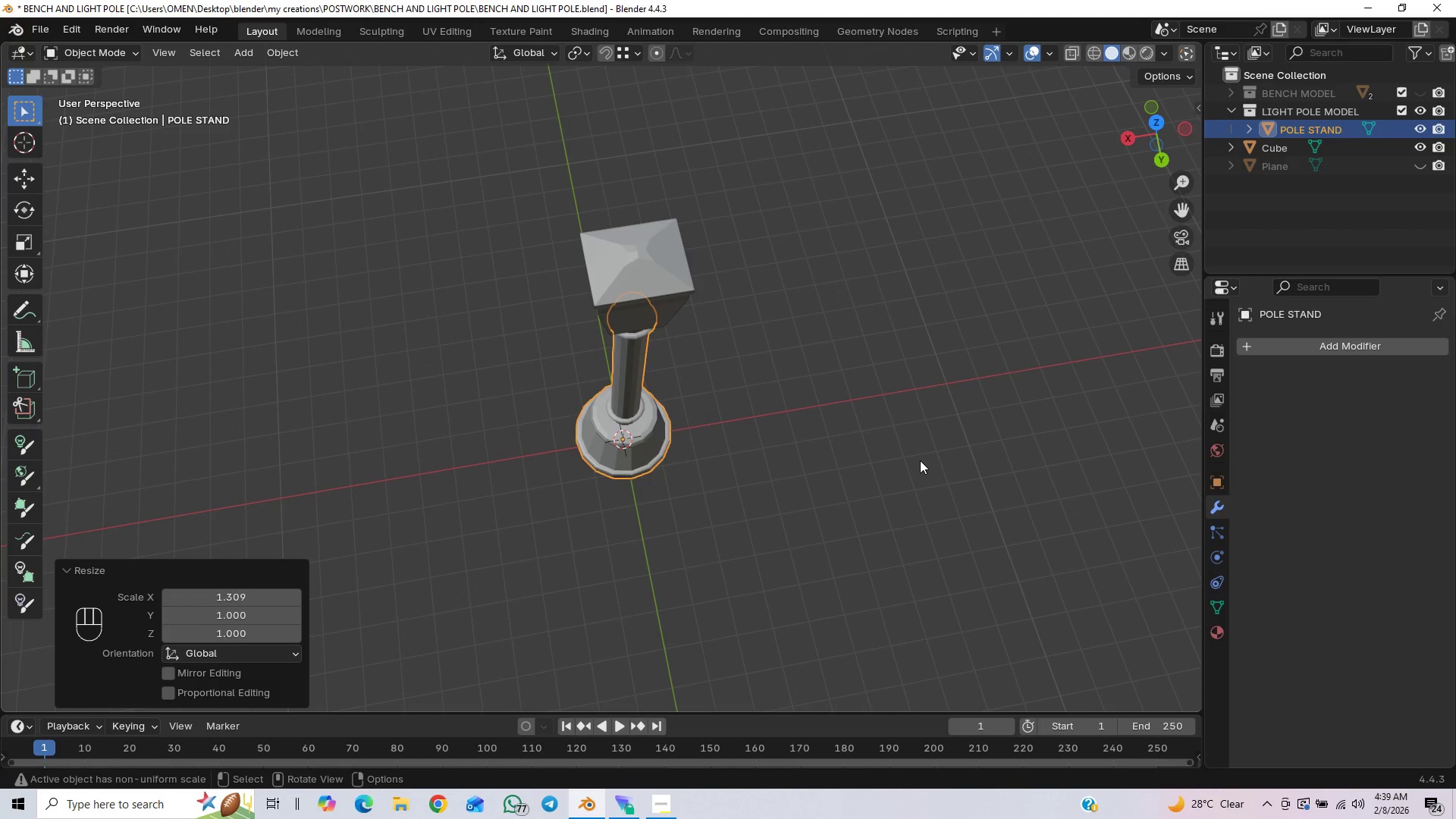 
key(S)
 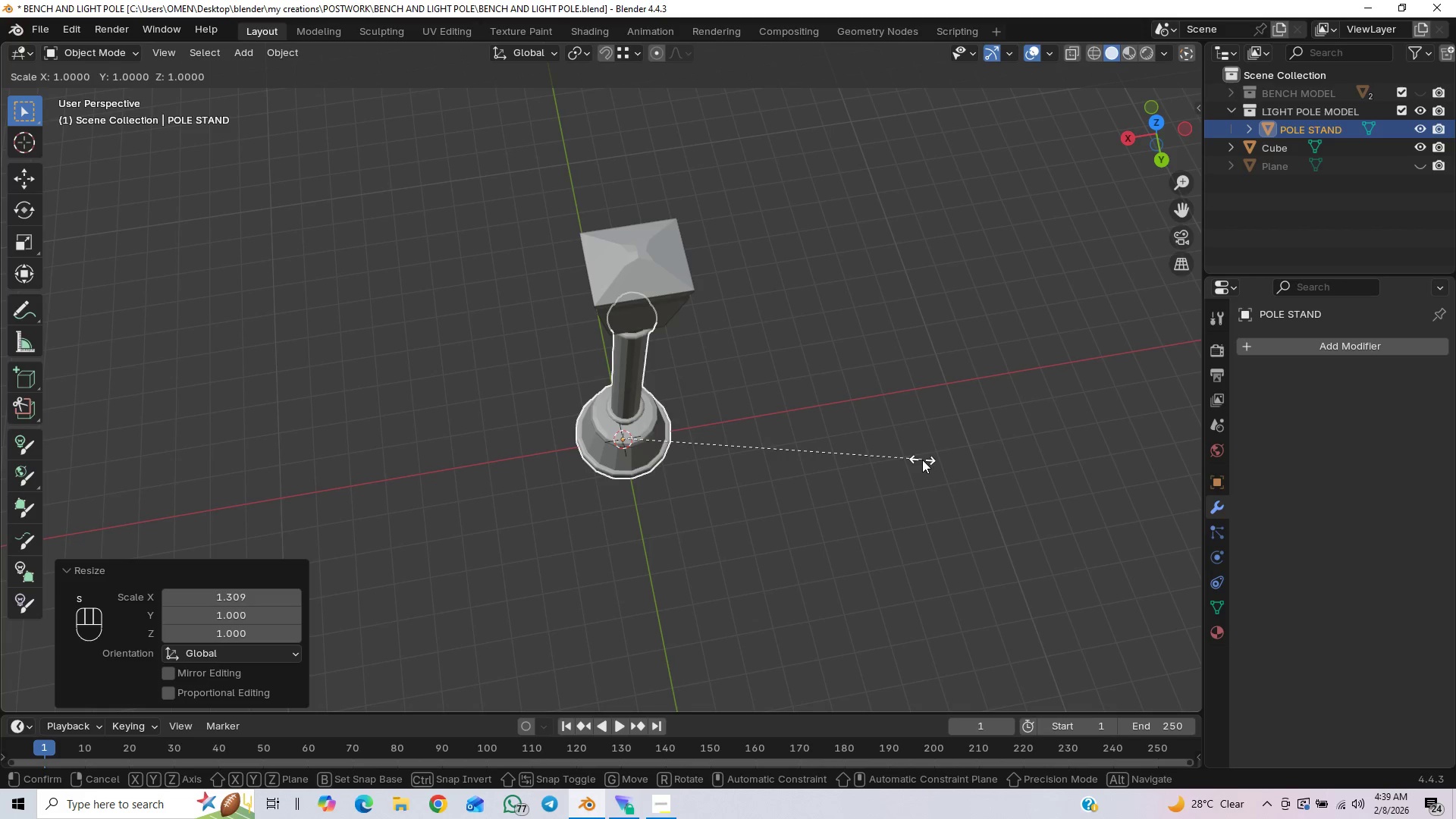 
key(Shift+Z)
 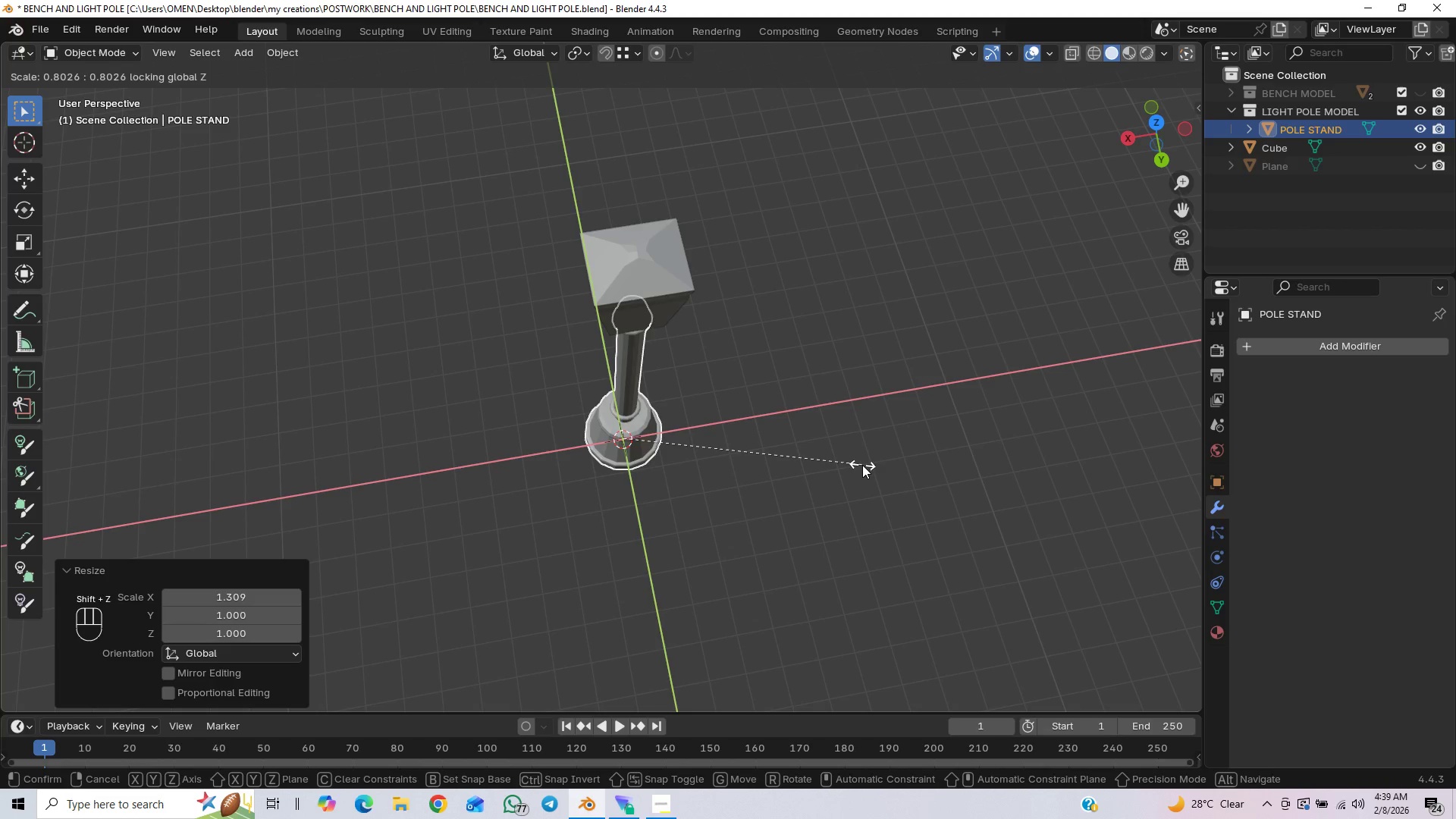 
left_click([856, 466])
 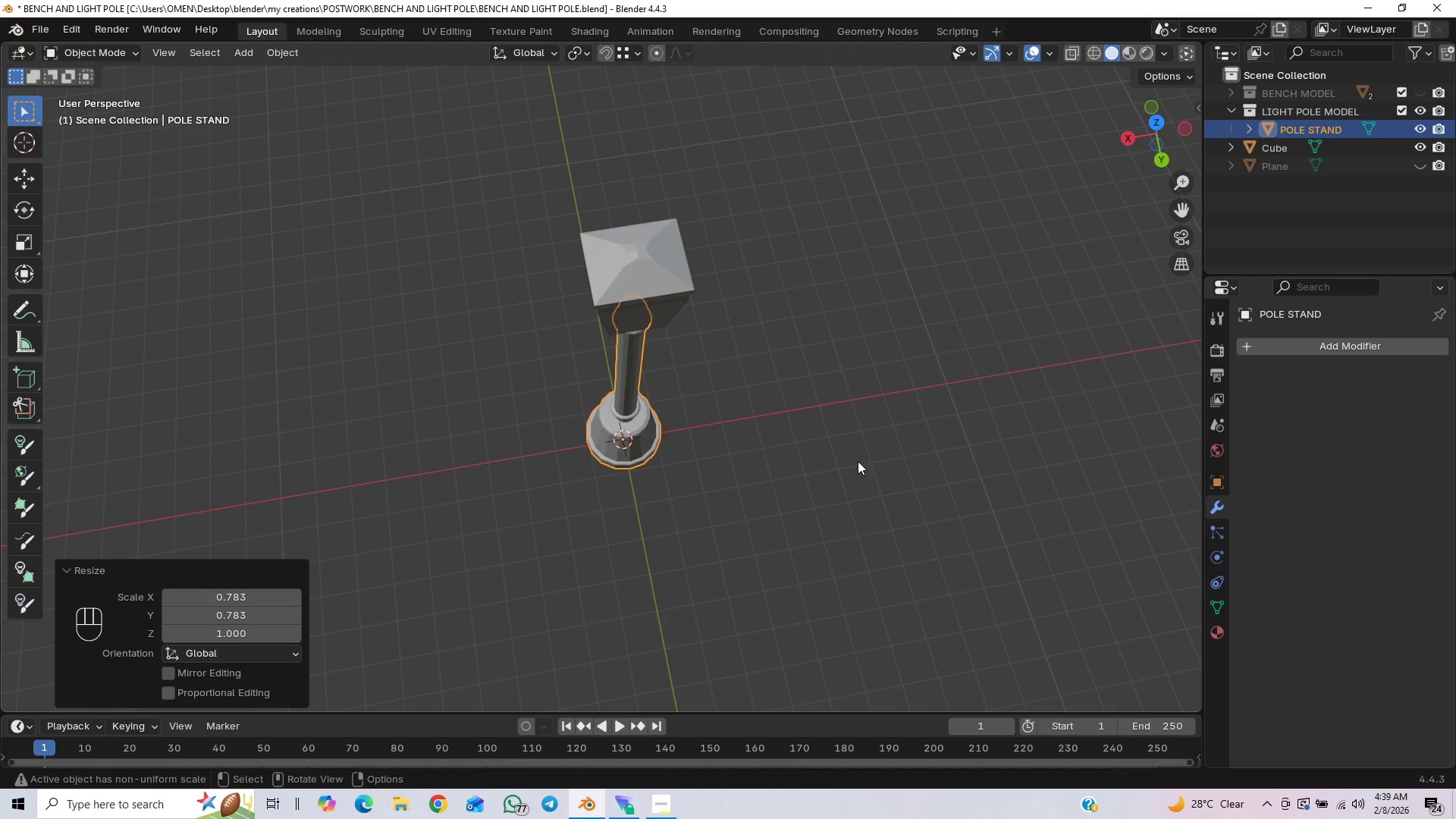 
key(End)
 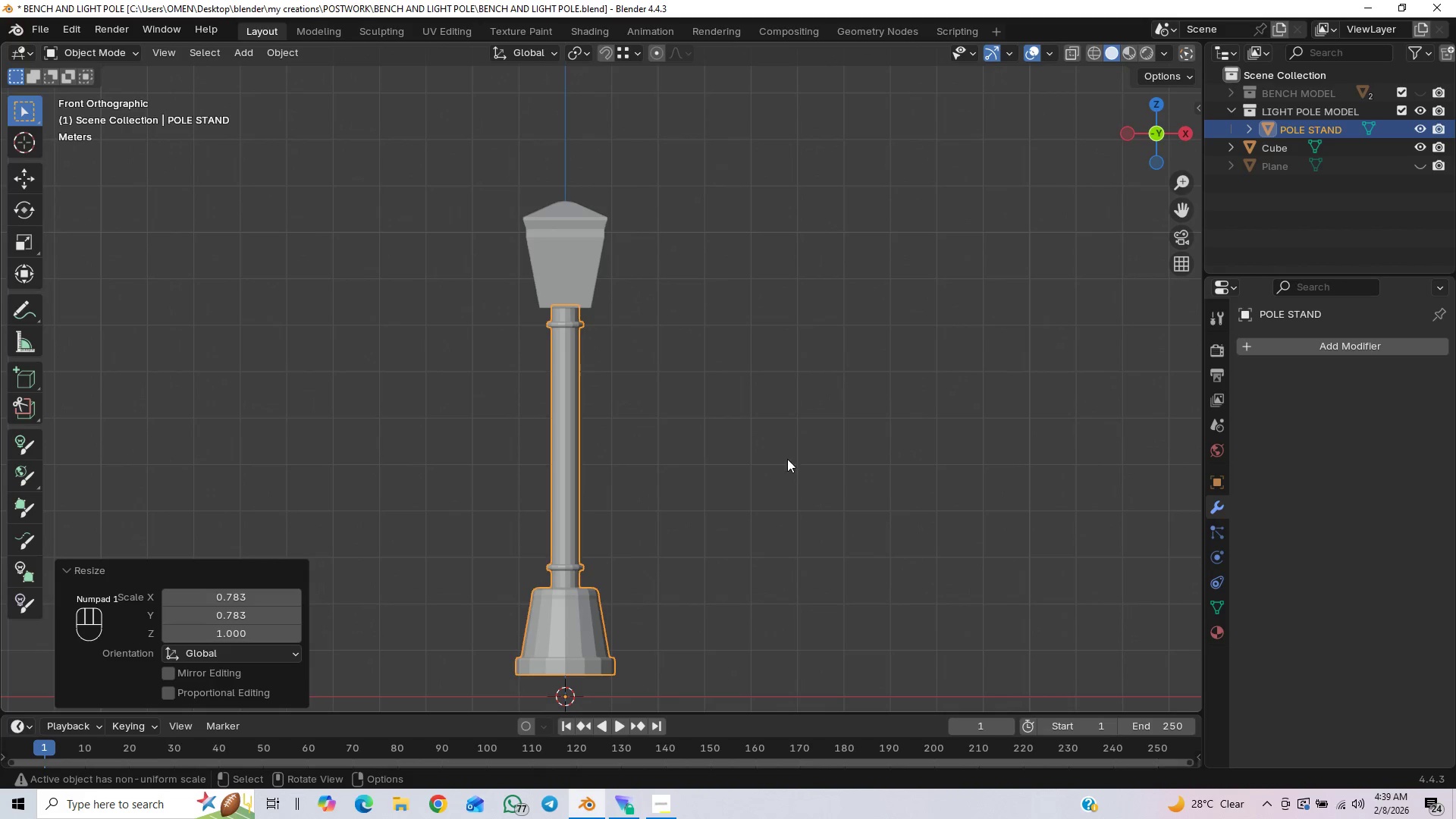 
scroll: coordinate [755, 479], scroll_direction: up, amount: 1.0
 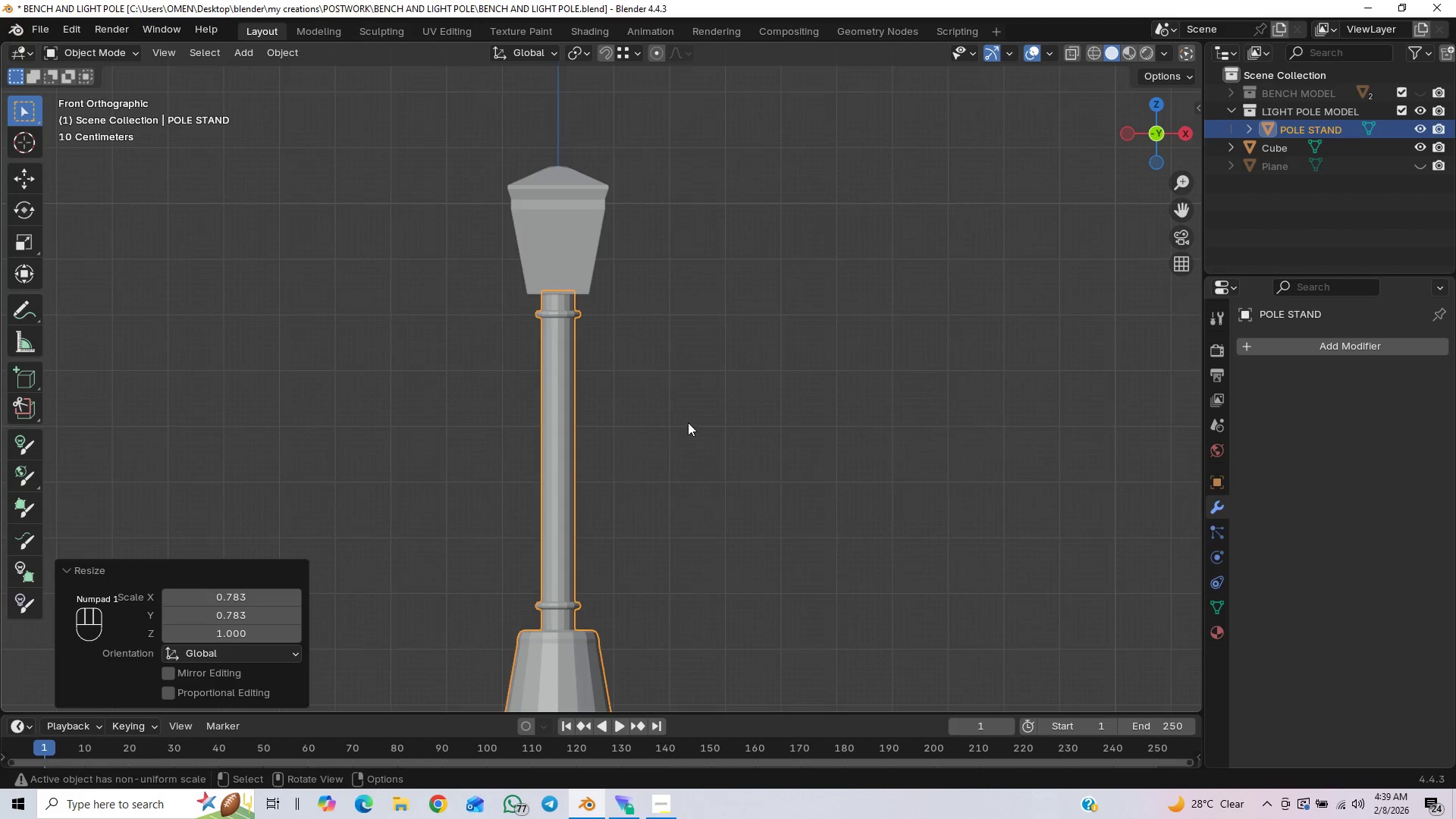 
left_click([691, 406])
 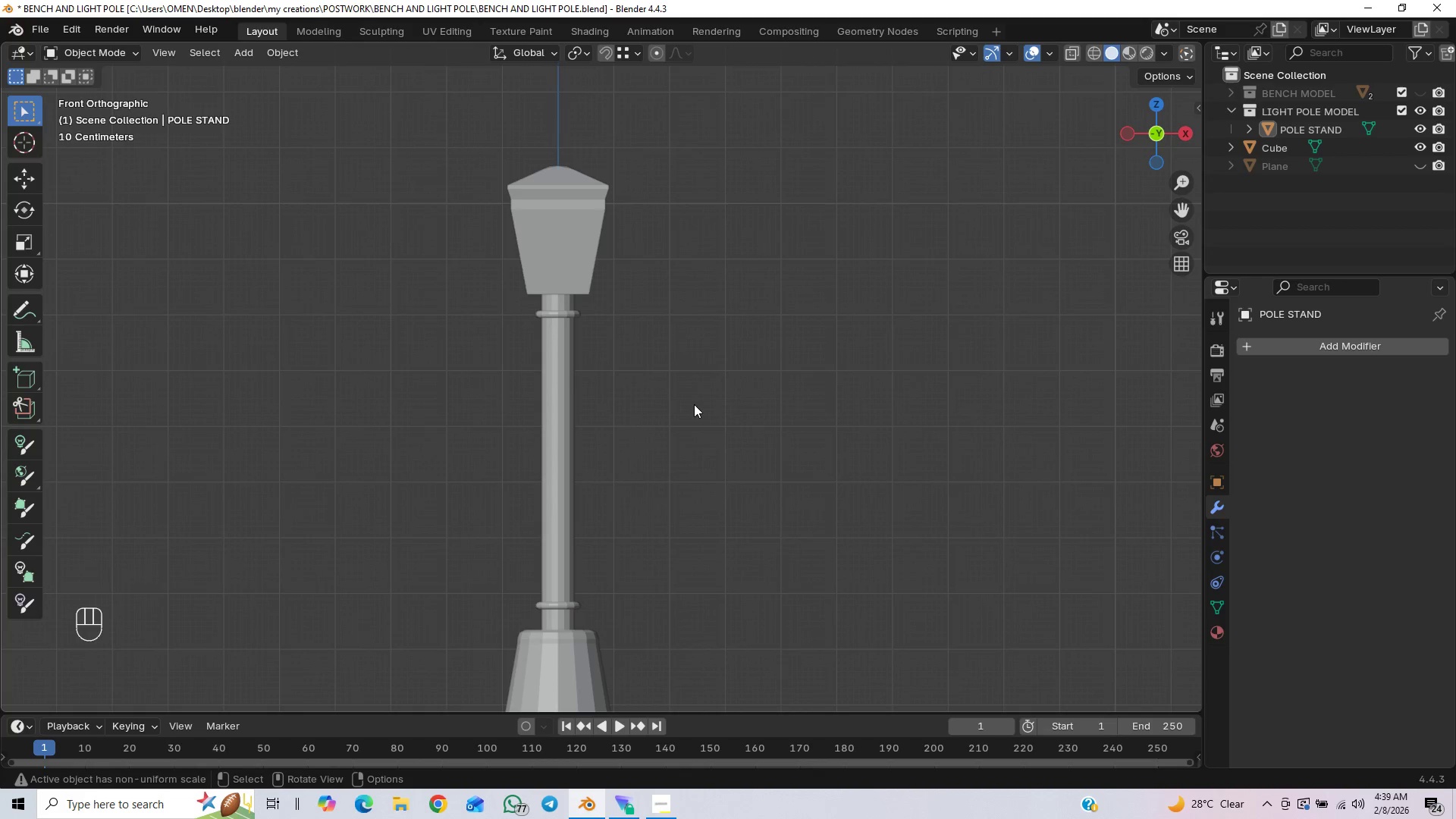 
scroll: coordinate [696, 403], scroll_direction: down, amount: 1.0
 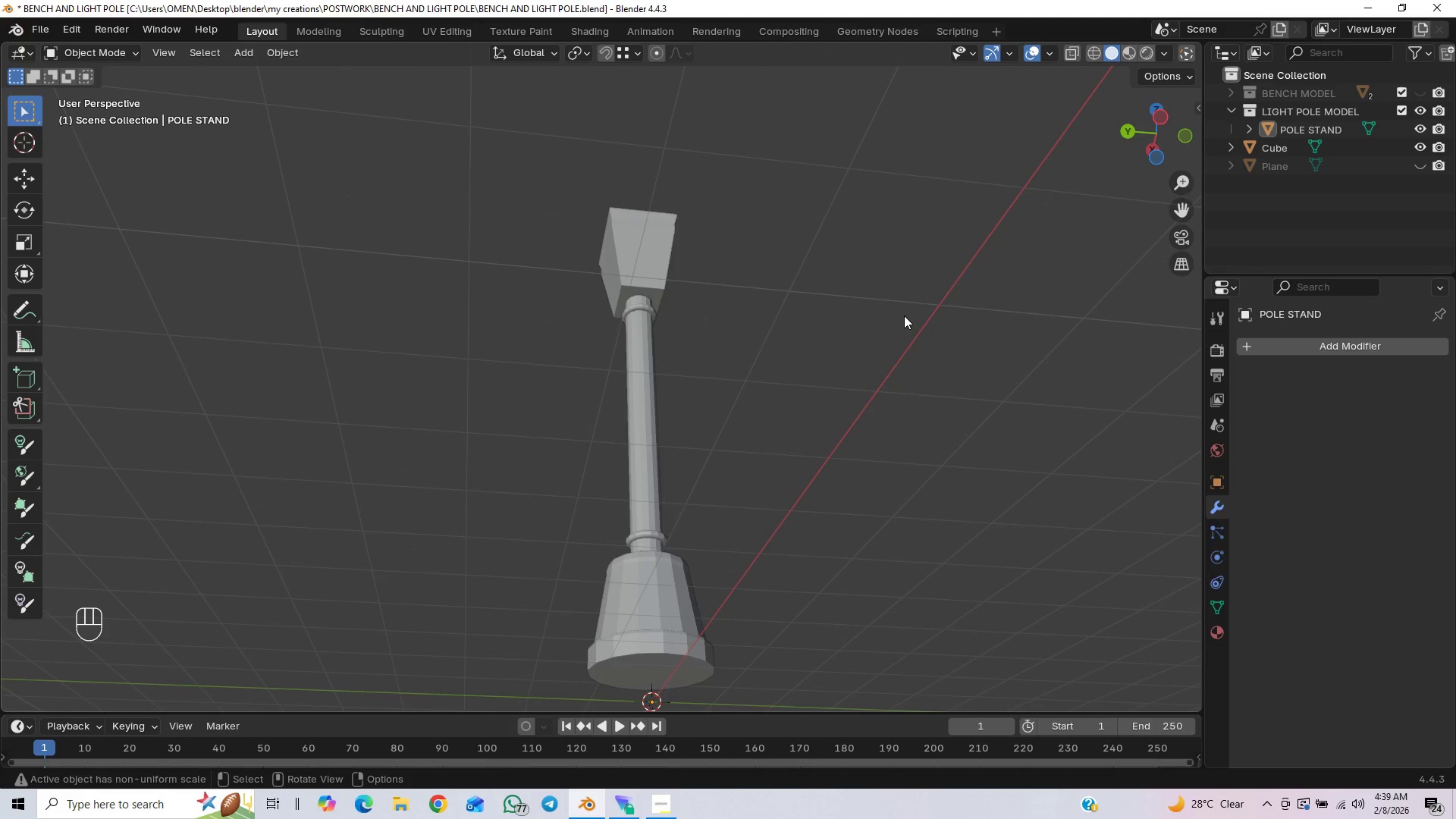 
key(End)
 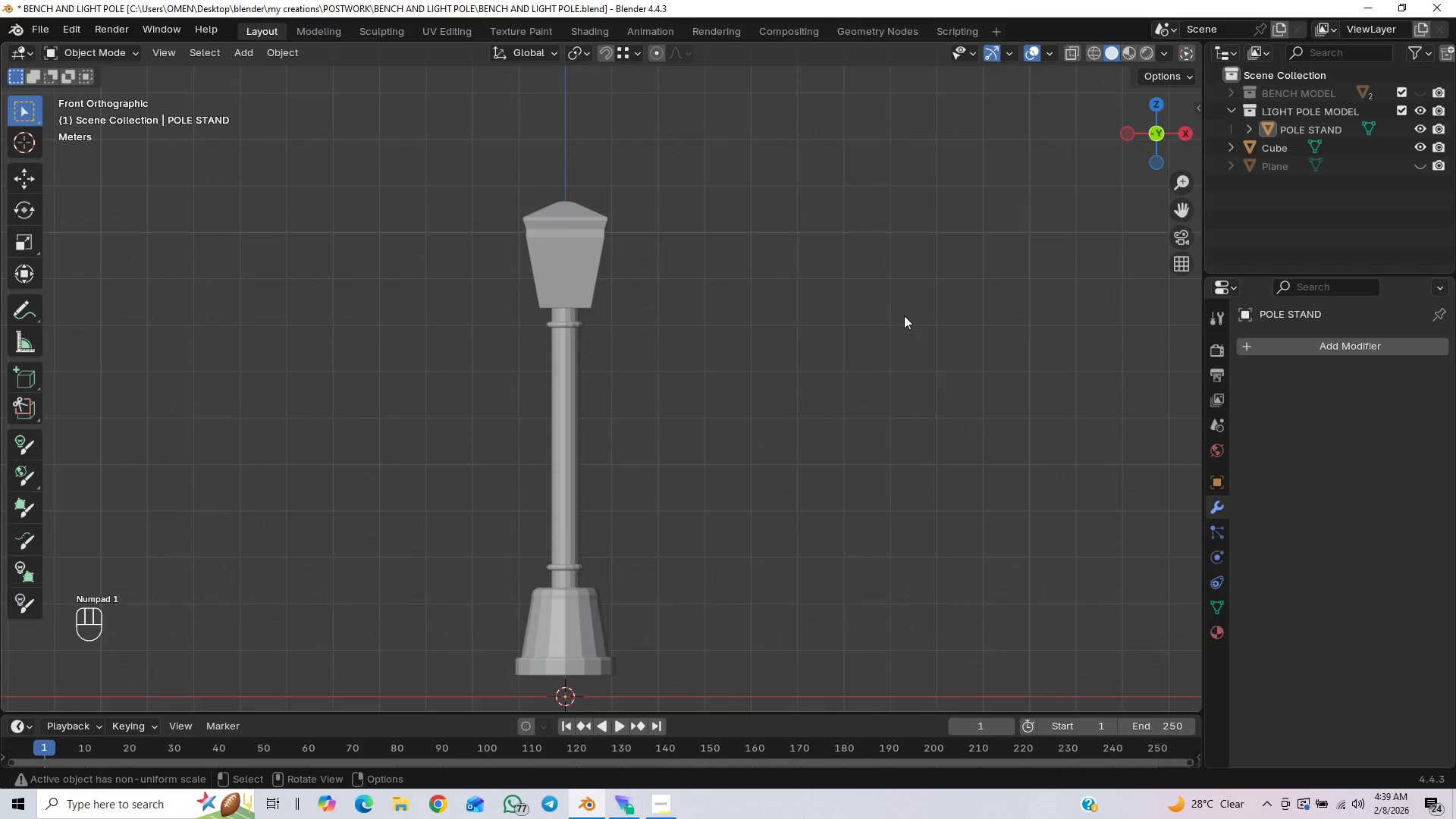 
key(Control+S)
 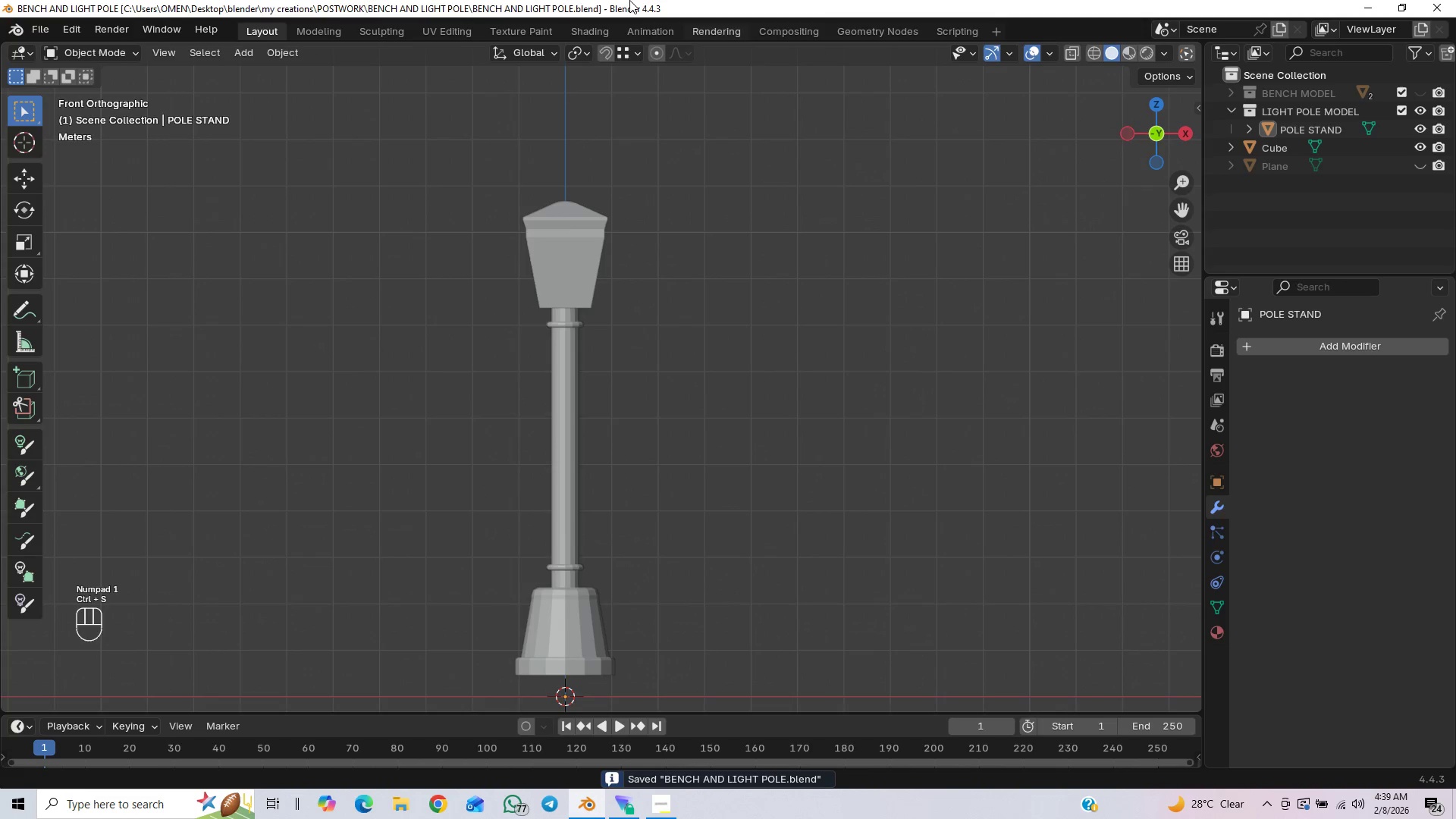 
scroll: coordinate [675, 244], scroll_direction: up, amount: 2.0
 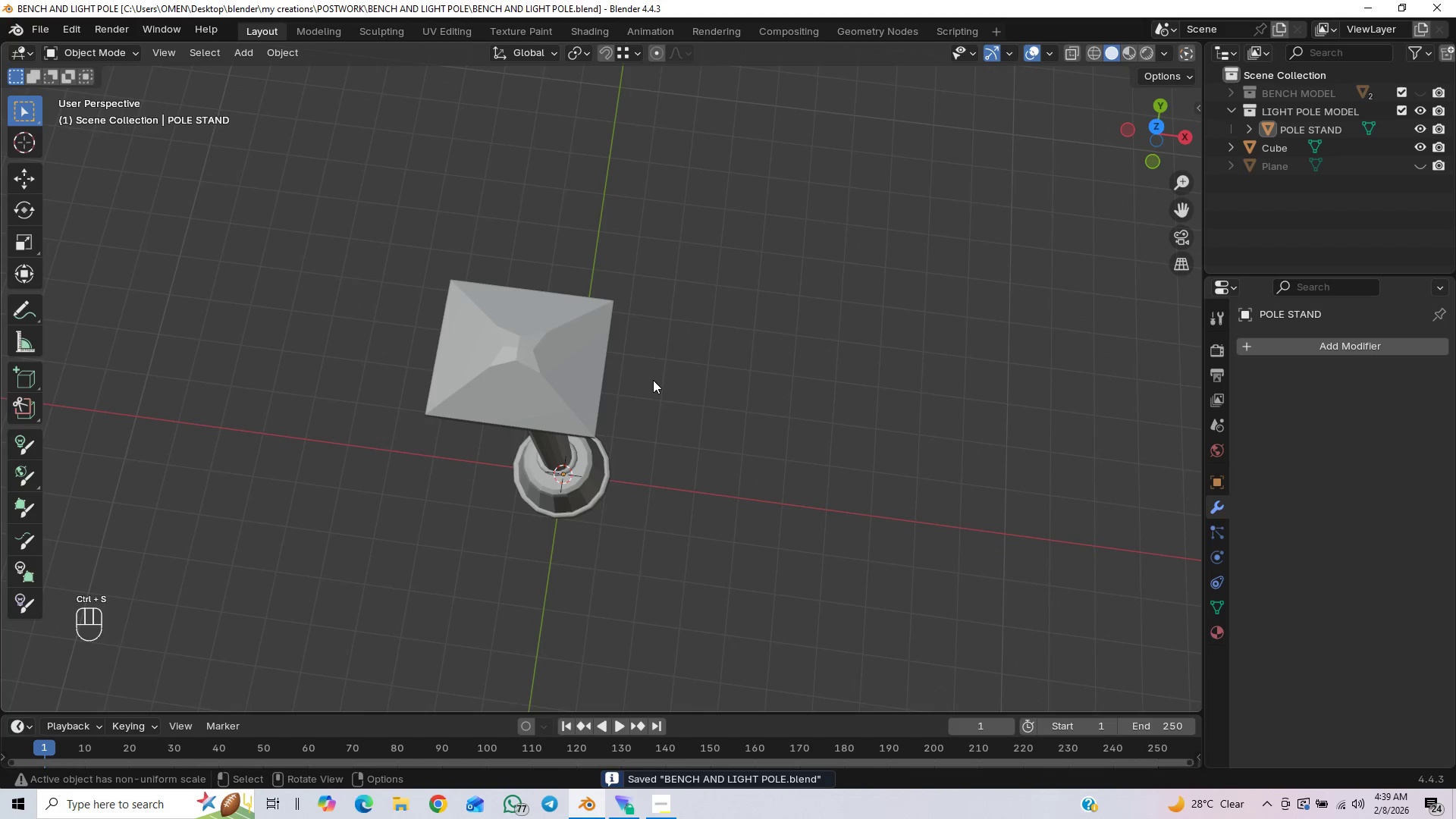 
key(Home)
 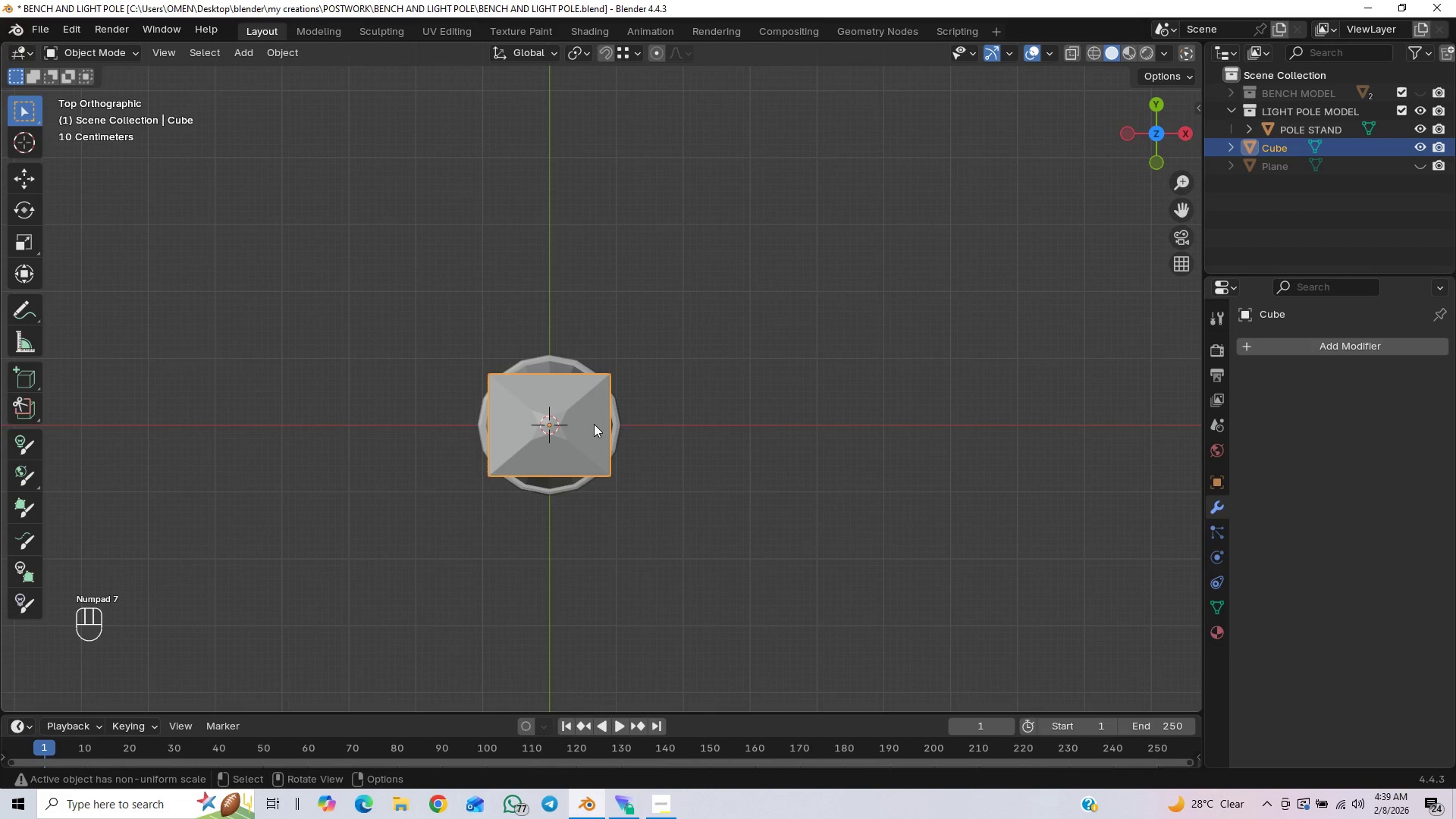 
key(Tab)
 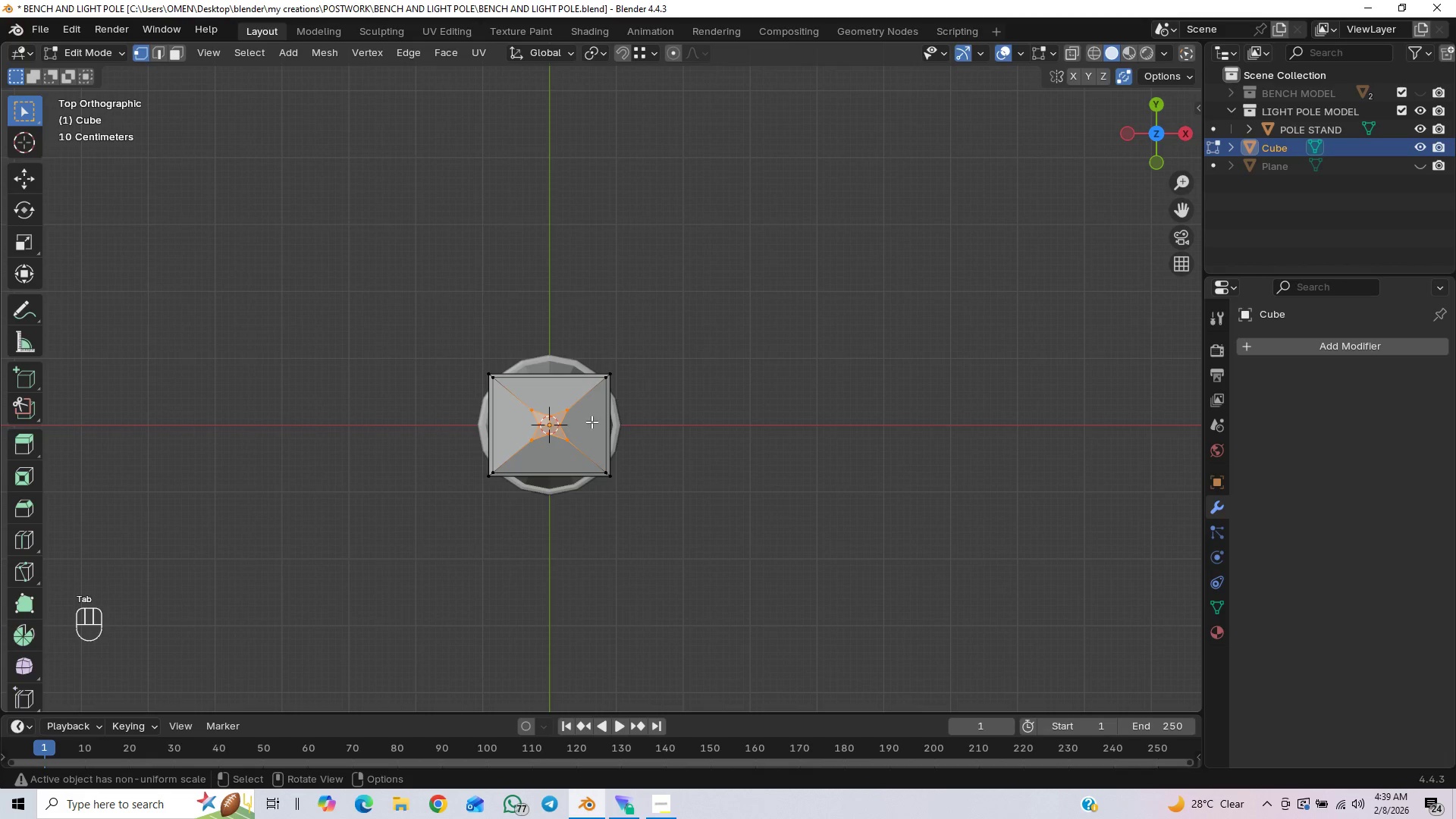 
scroll: coordinate [537, 491], scroll_direction: up, amount: 6.0
 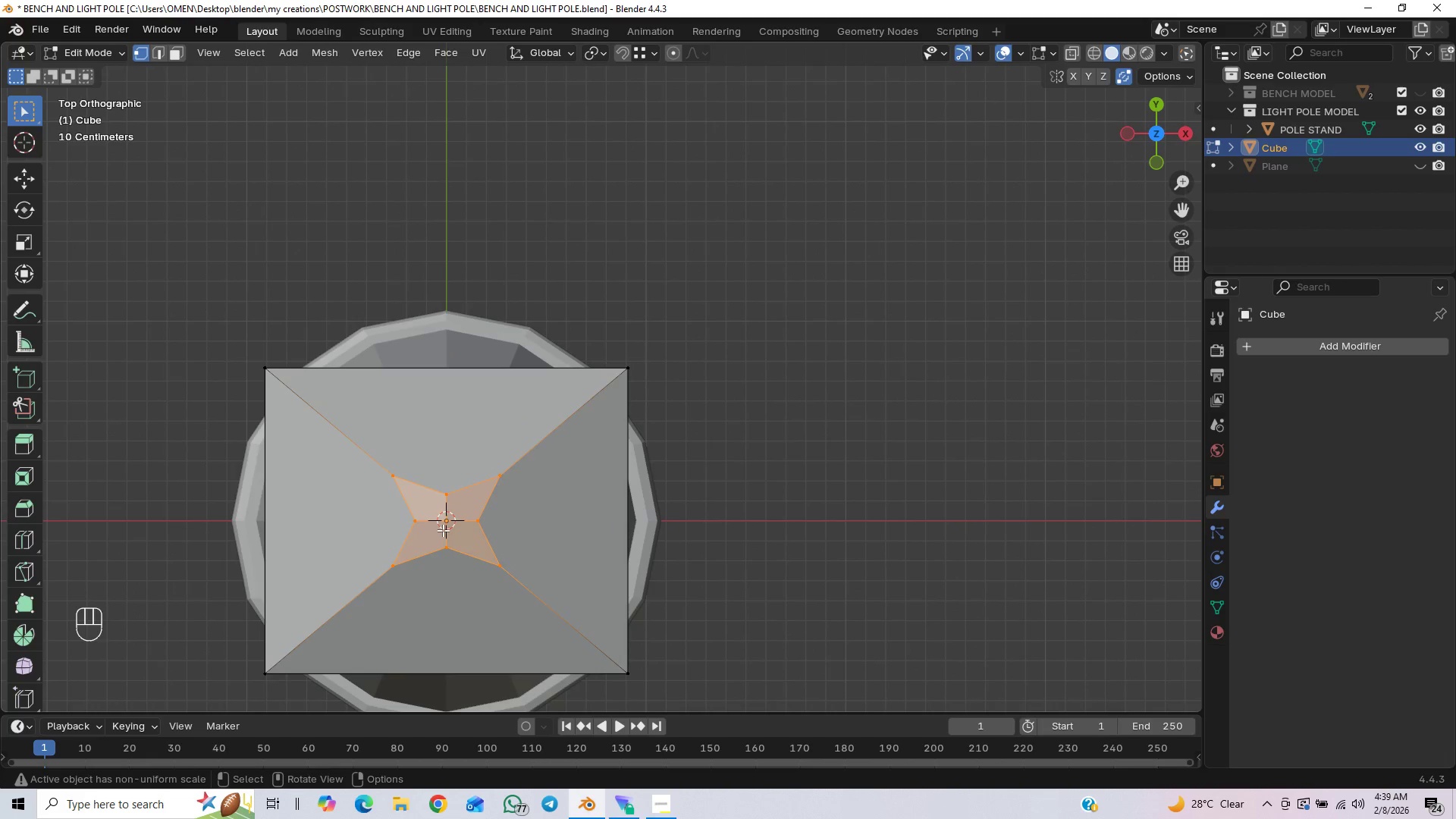 
right_click([451, 526])
 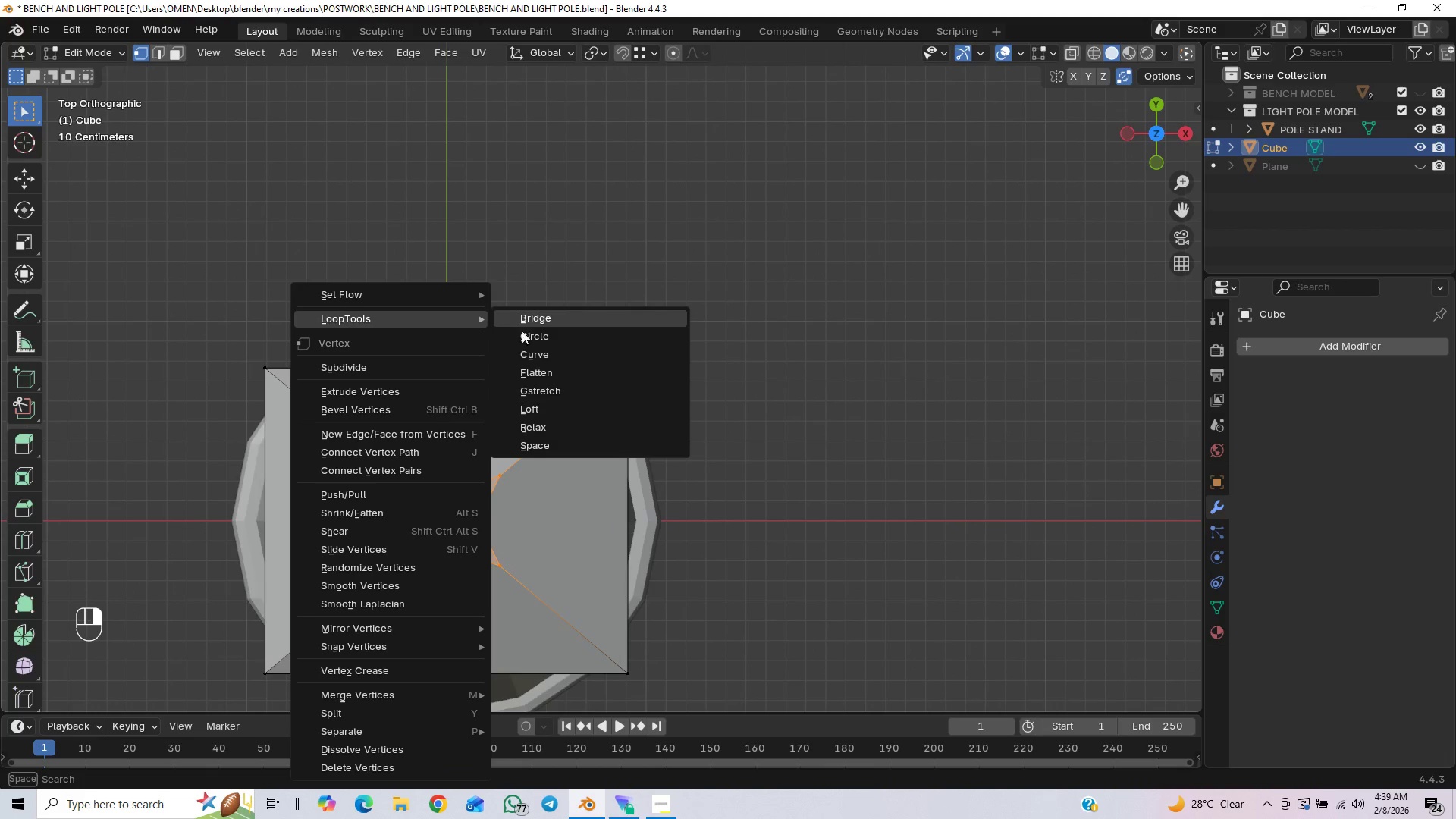 
left_click([541, 376])
 